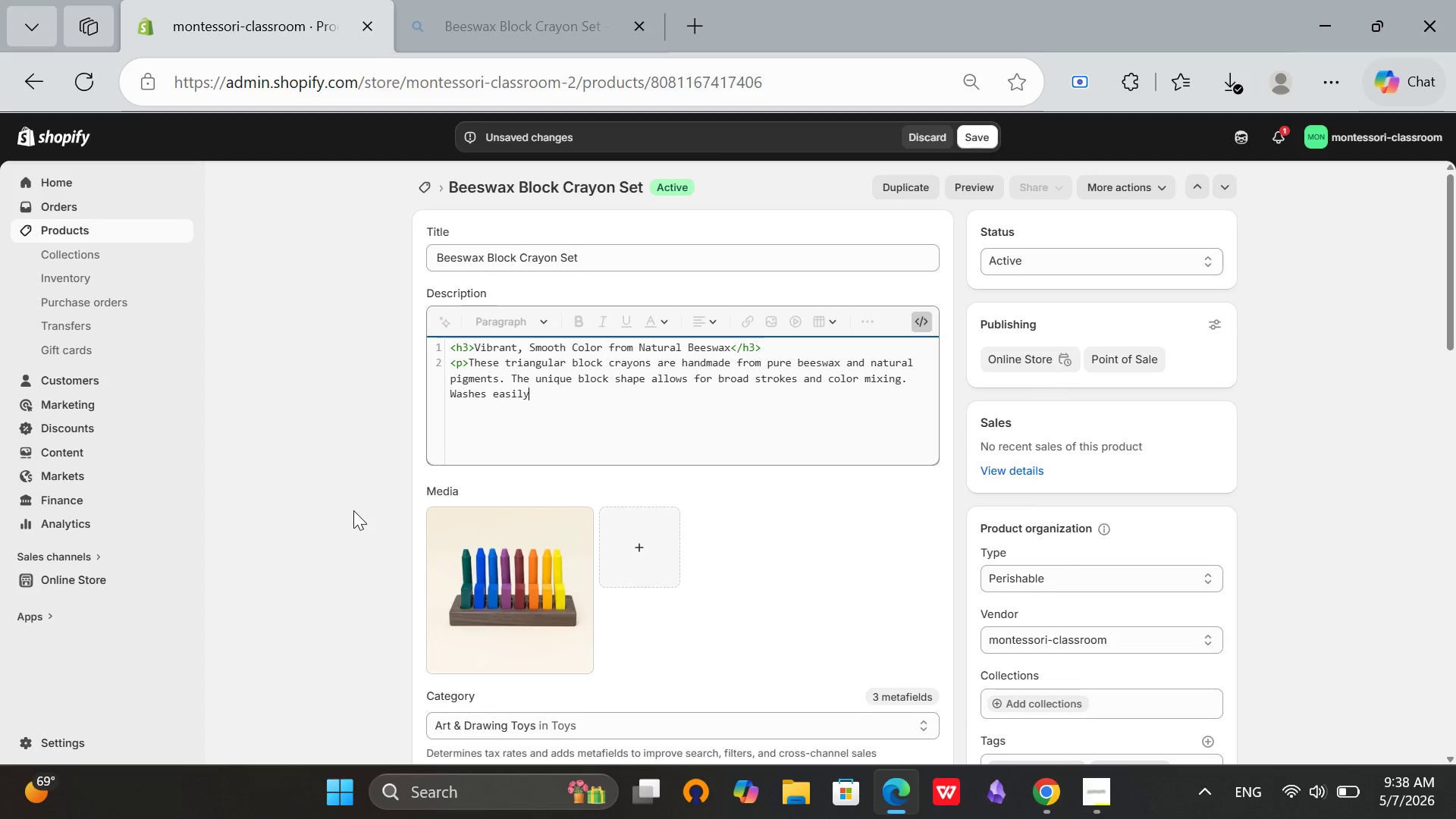 
wait(8.7)
 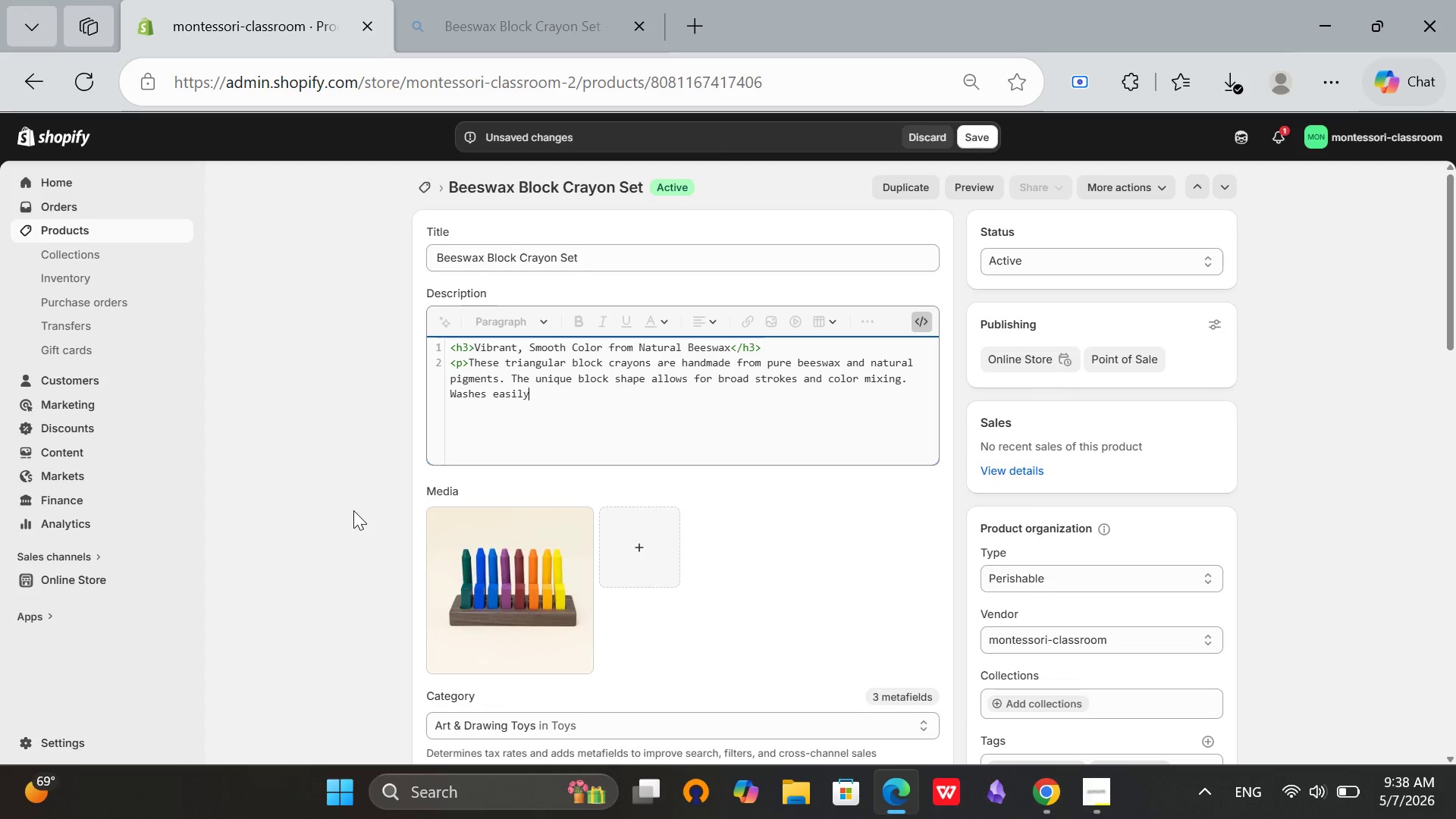 
type( from skin and most fabrics.</p>)
 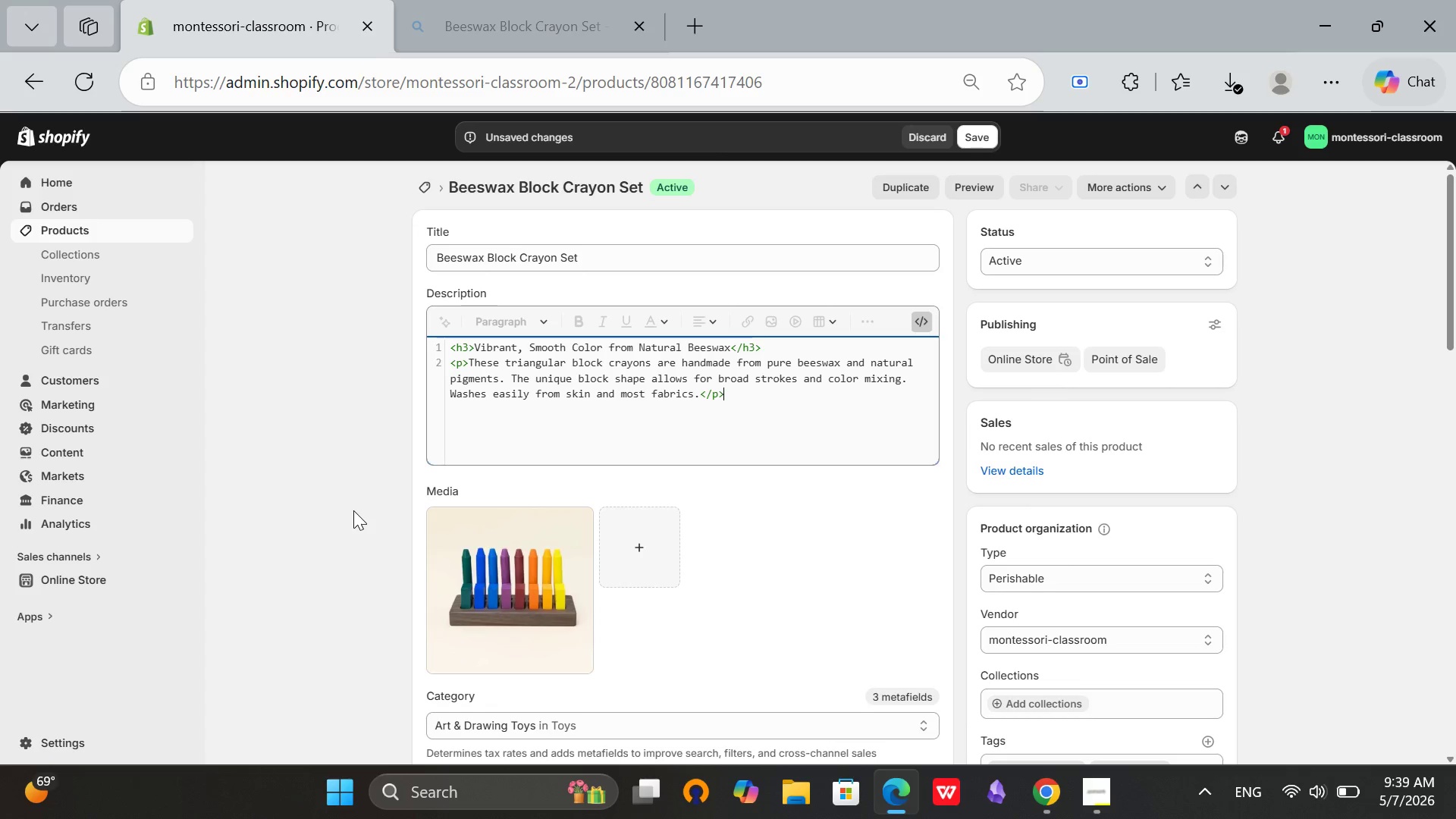 
key(Enter)
 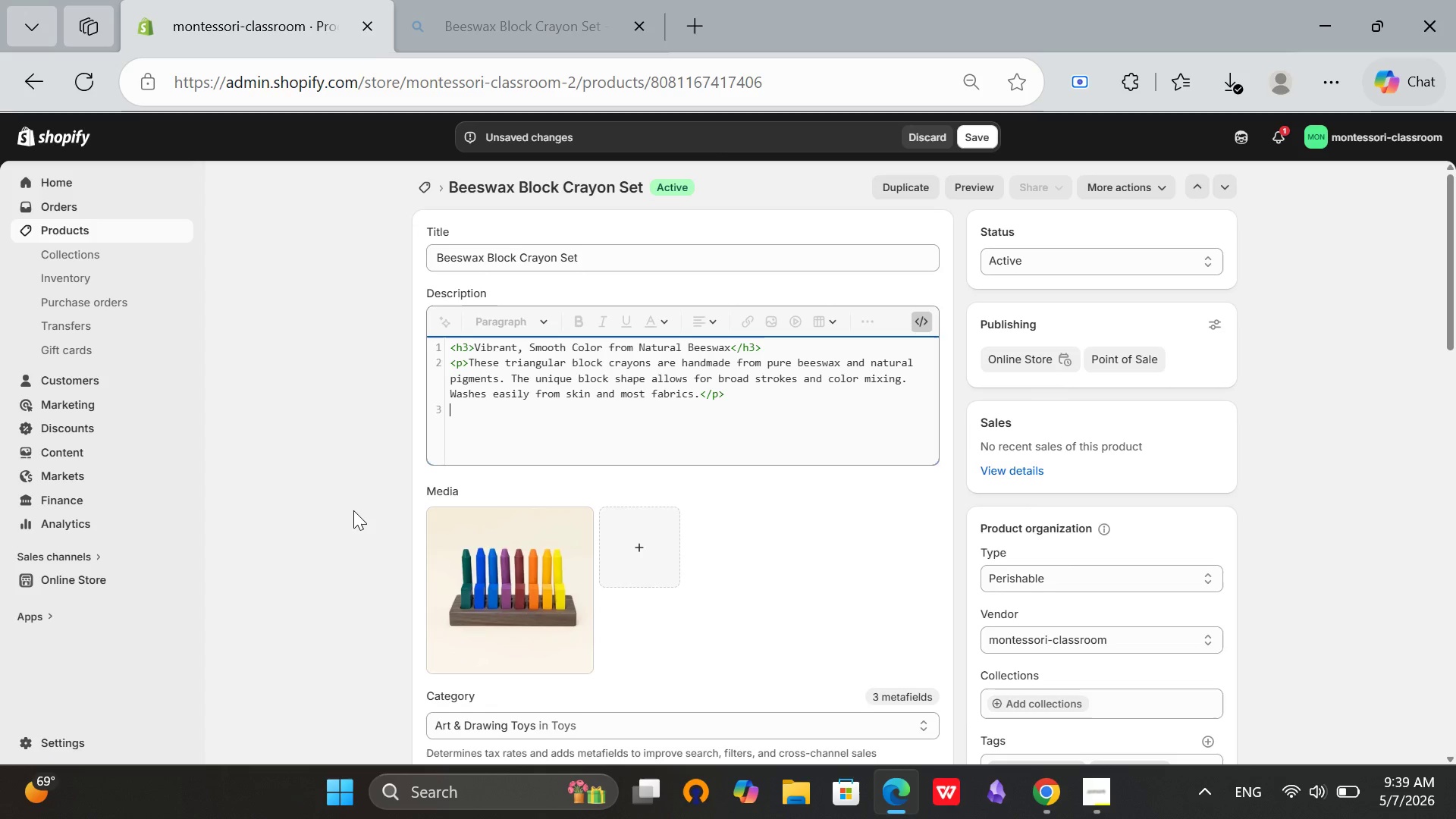 
type(<h4>Product Highlight)
 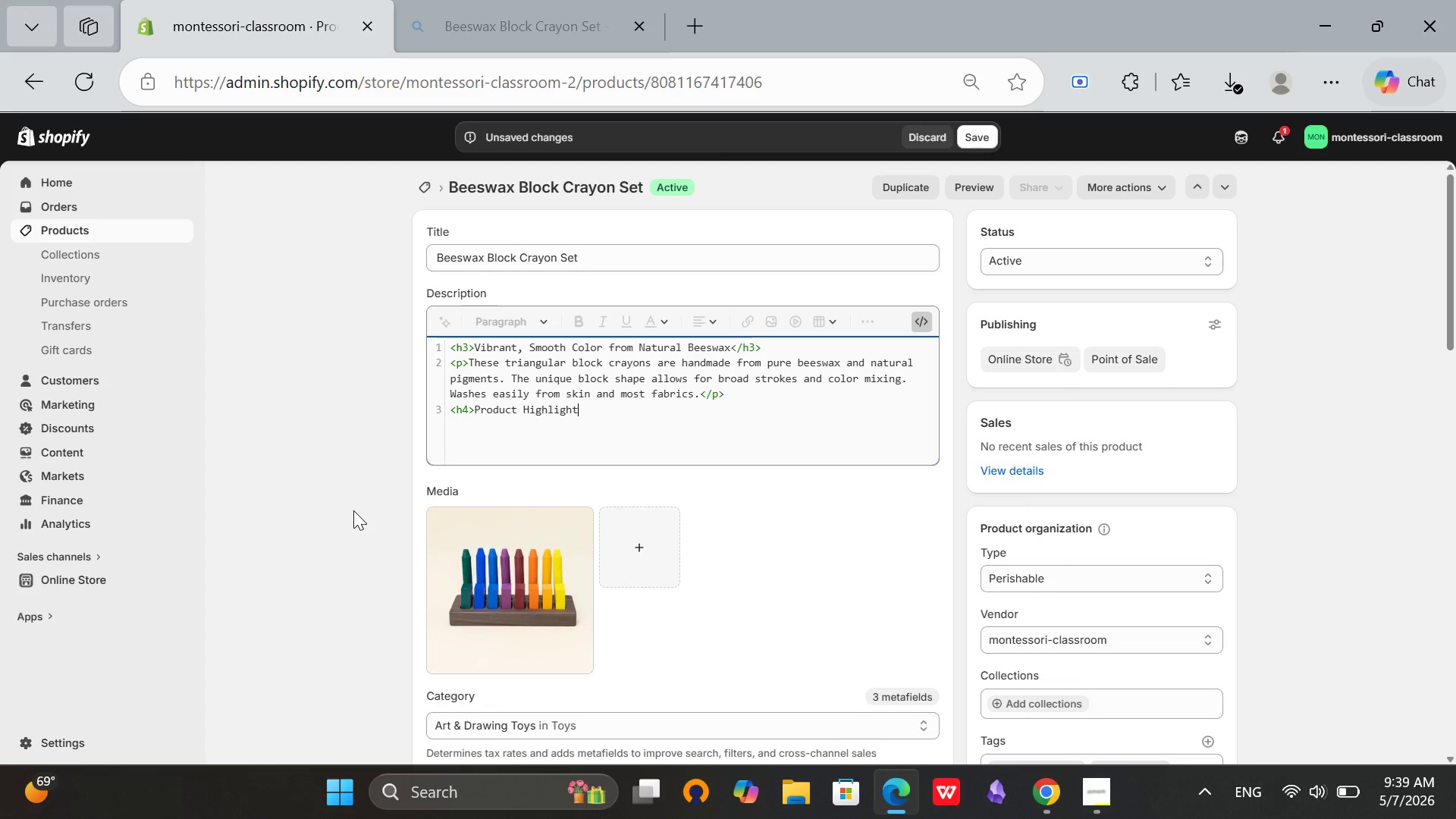 
key(Backspace)
 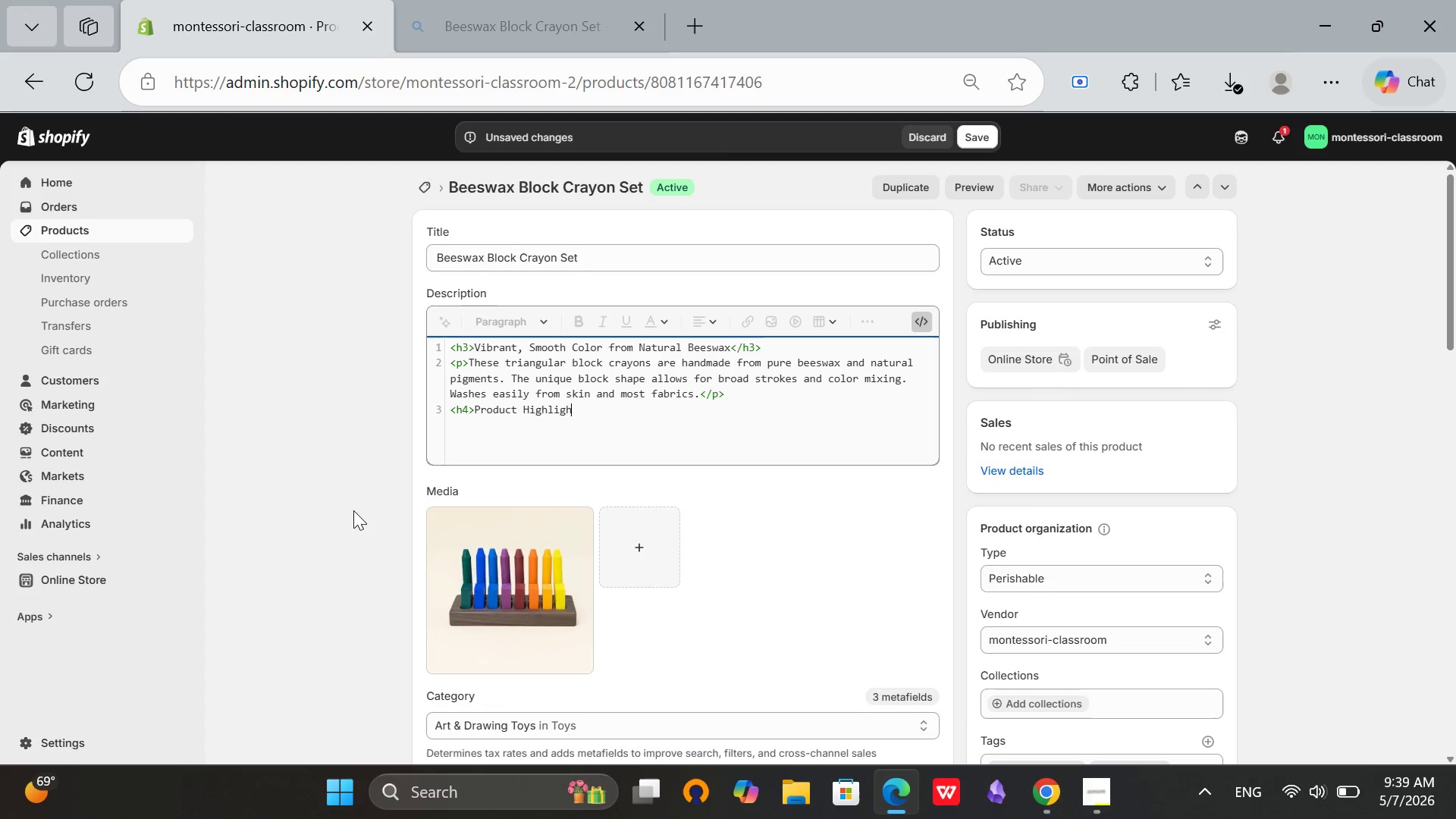 
key(Backspace)
 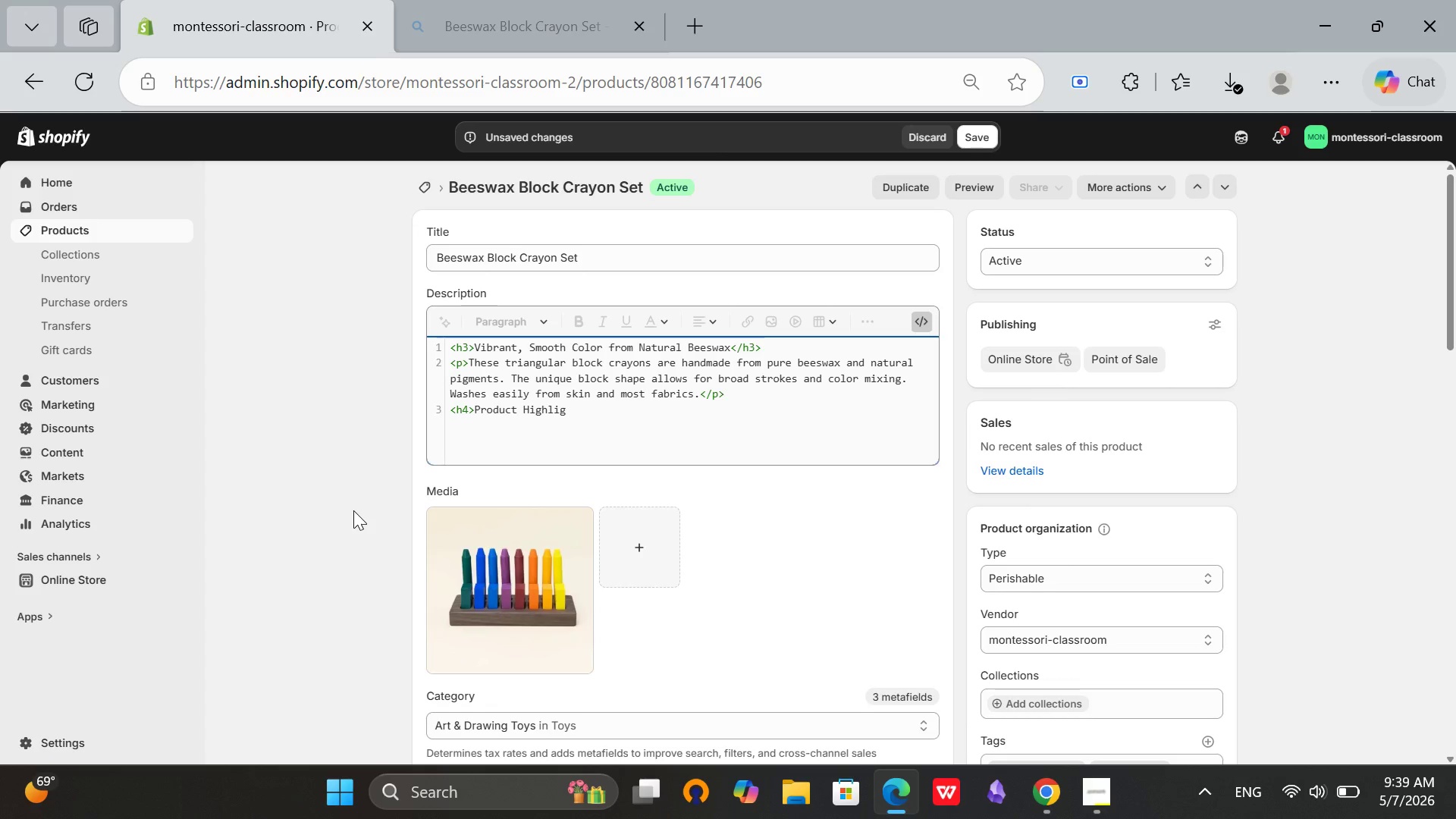 
type(hts:</h4>)
 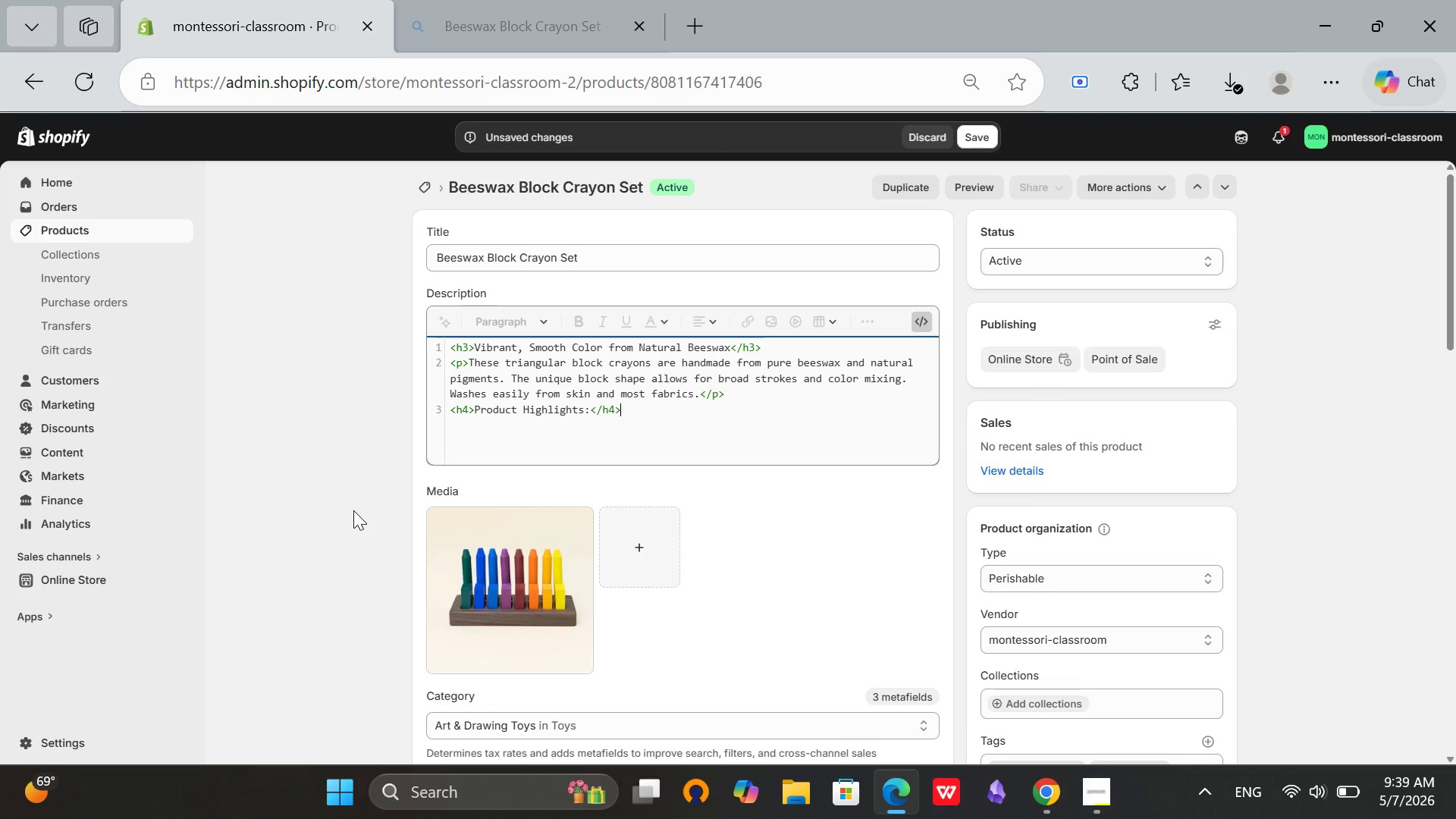 
key(Enter)
 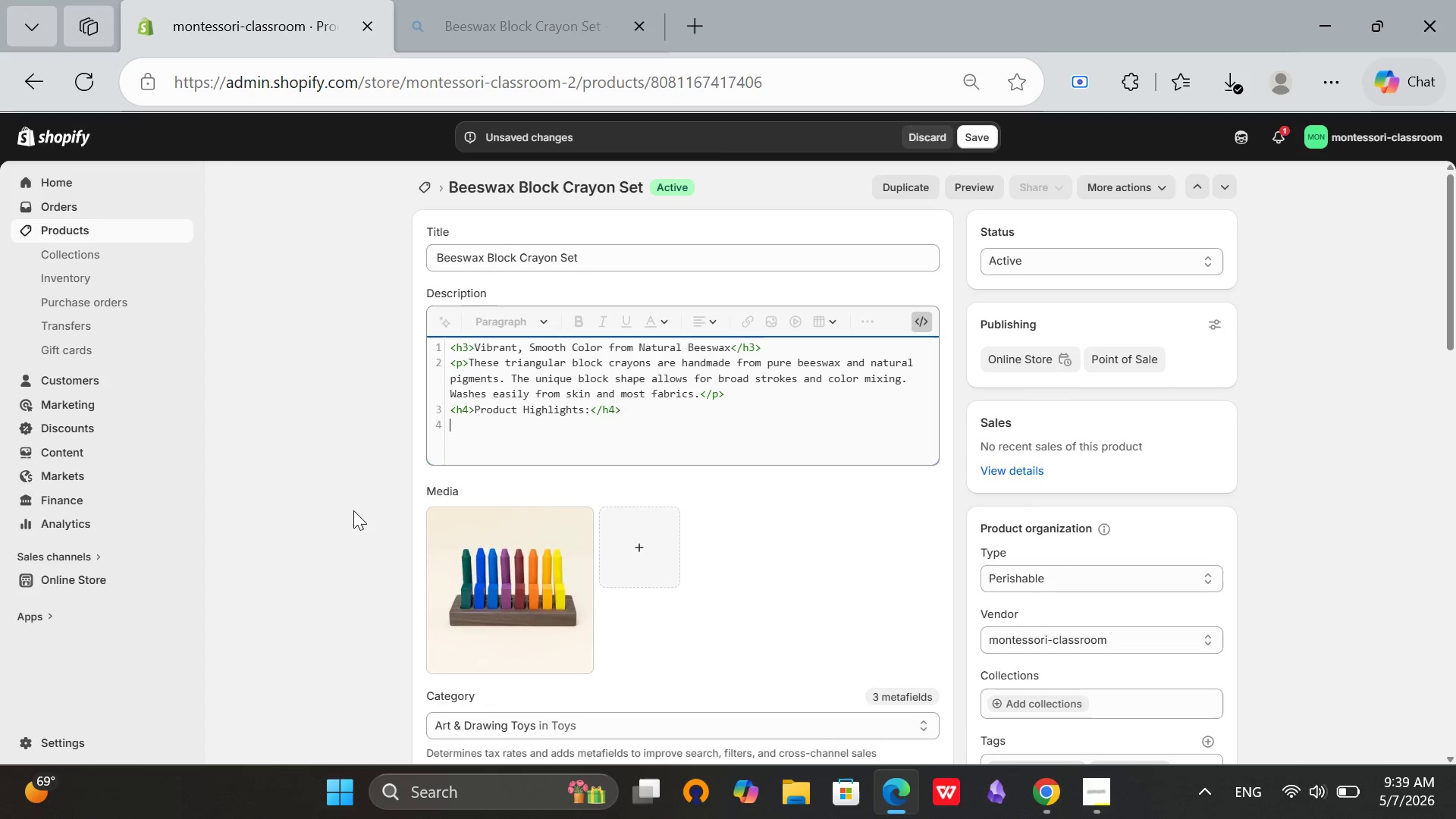 
wait(8.14)
 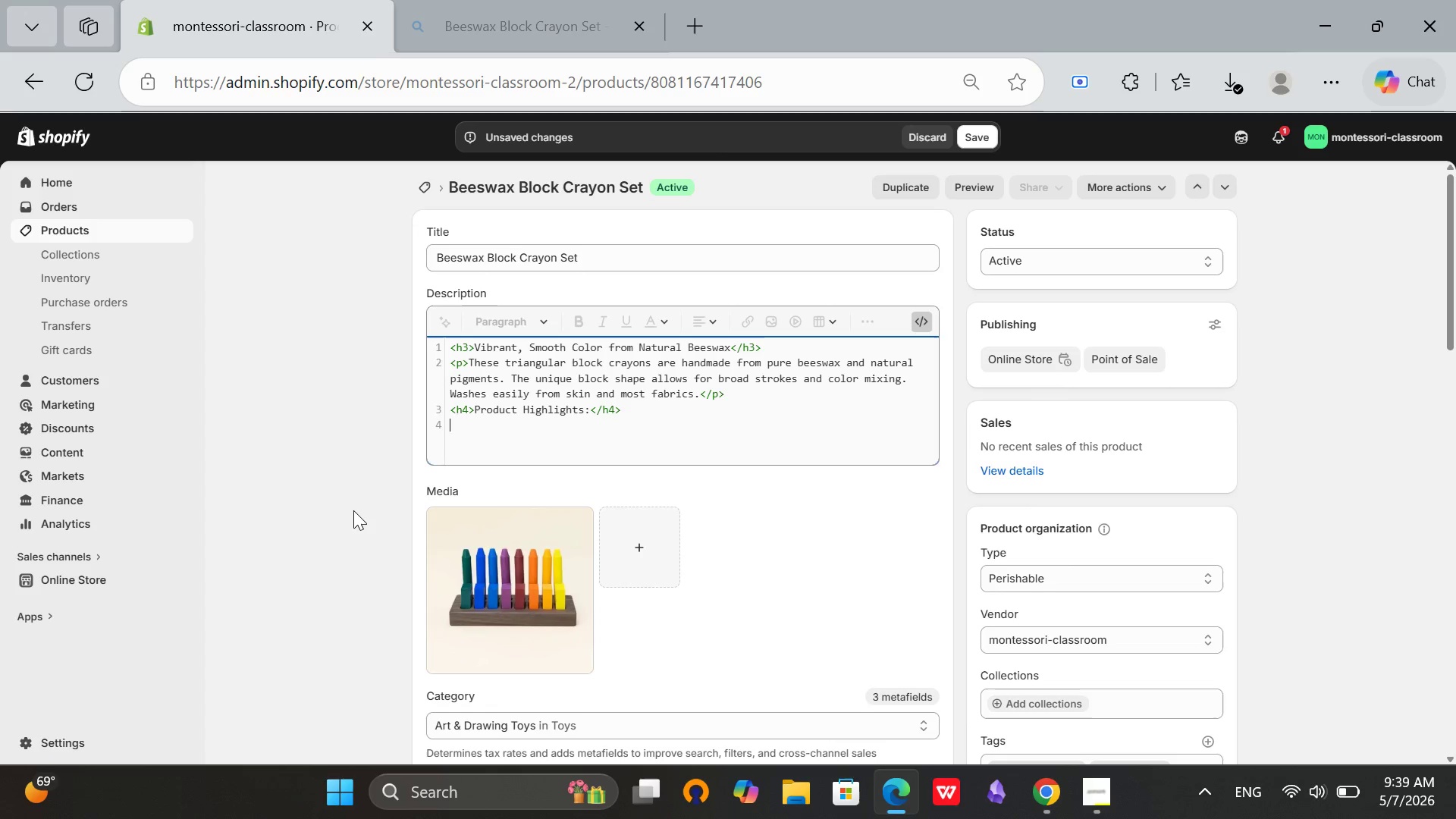 
key(VolumeUp)
 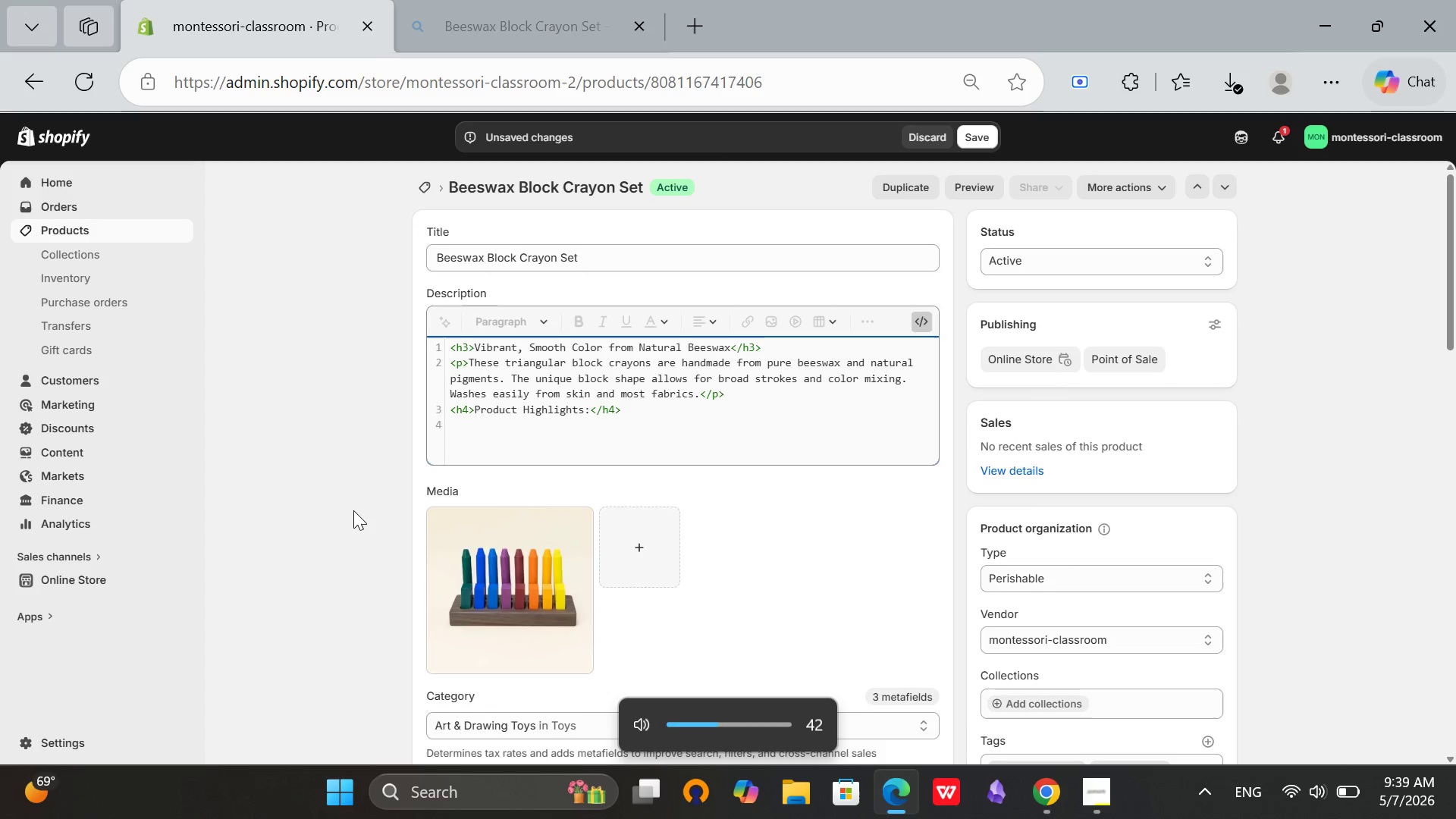 
key(VolumeUp)
 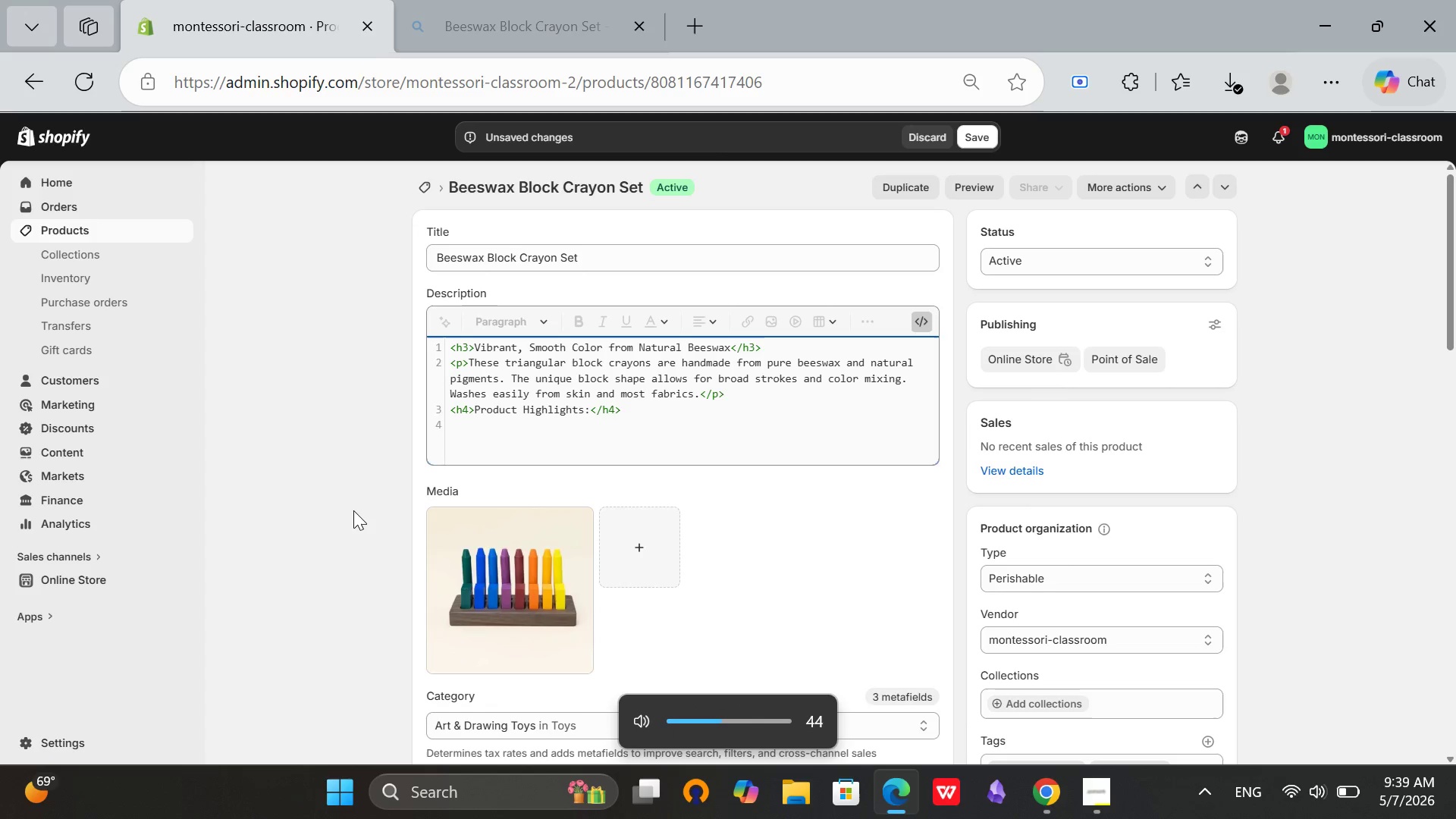 
key(VolumeUp)
 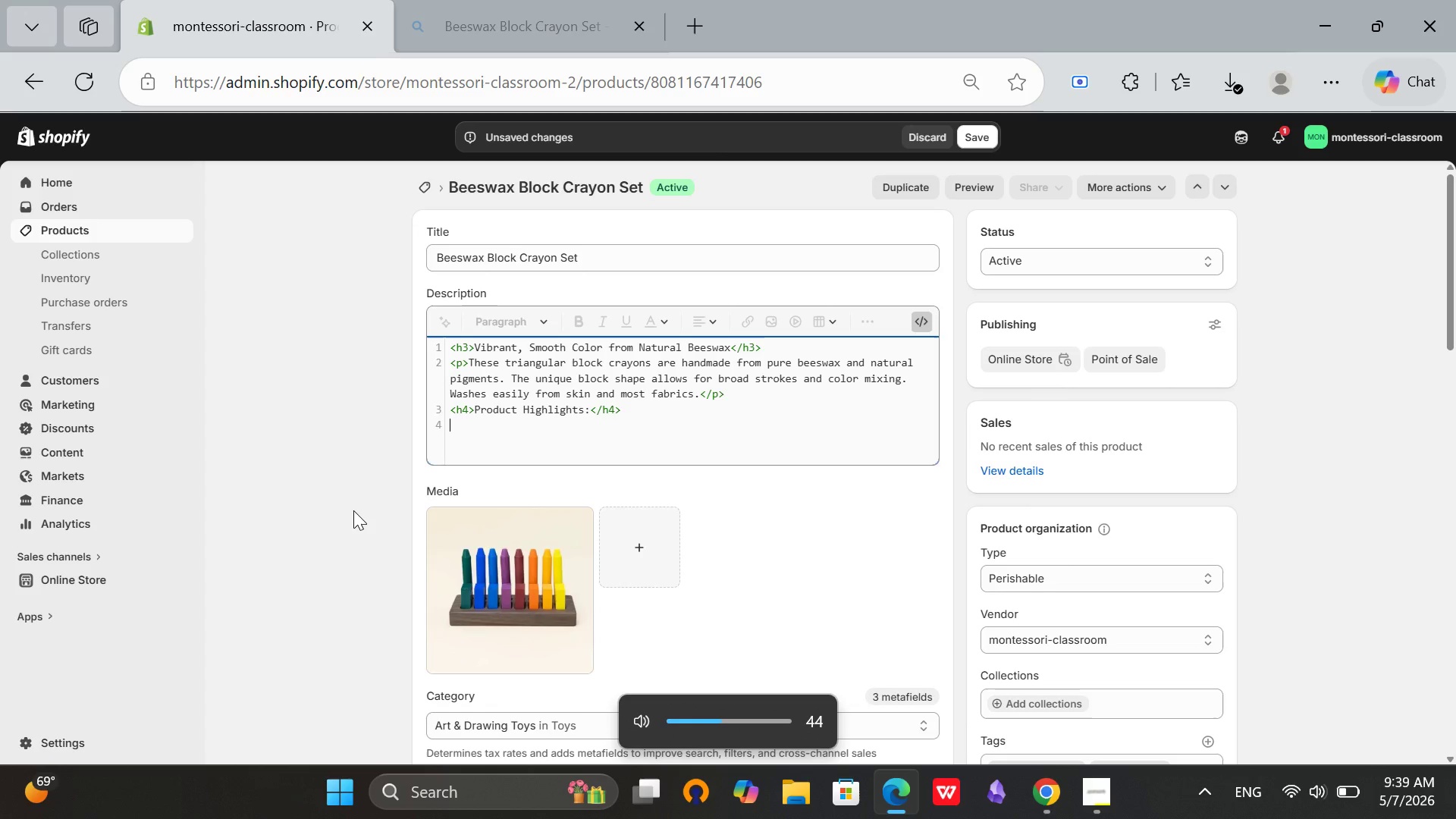 
key(Shift+ShiftRight)
 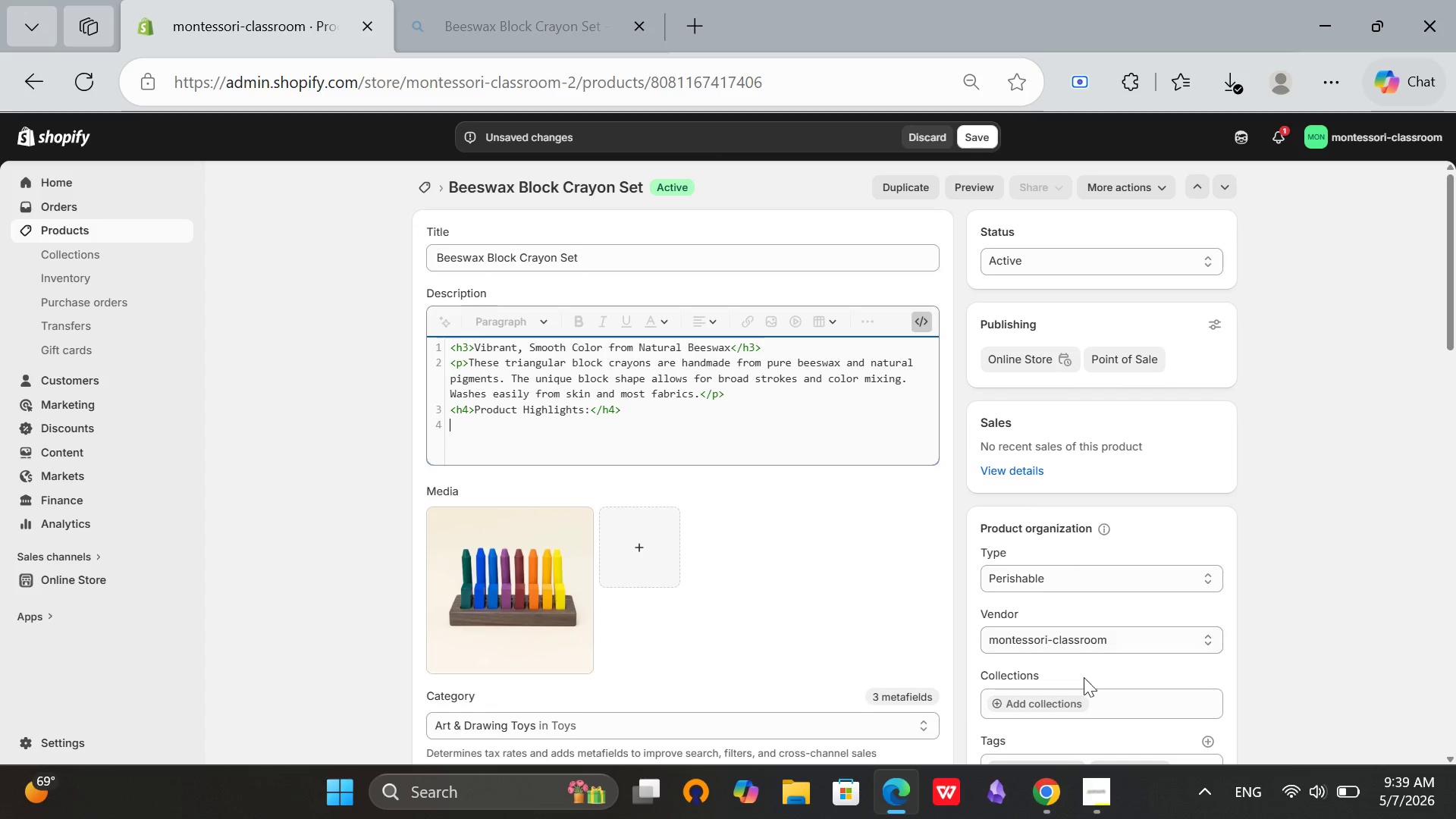 
left_click([1050, 795])
 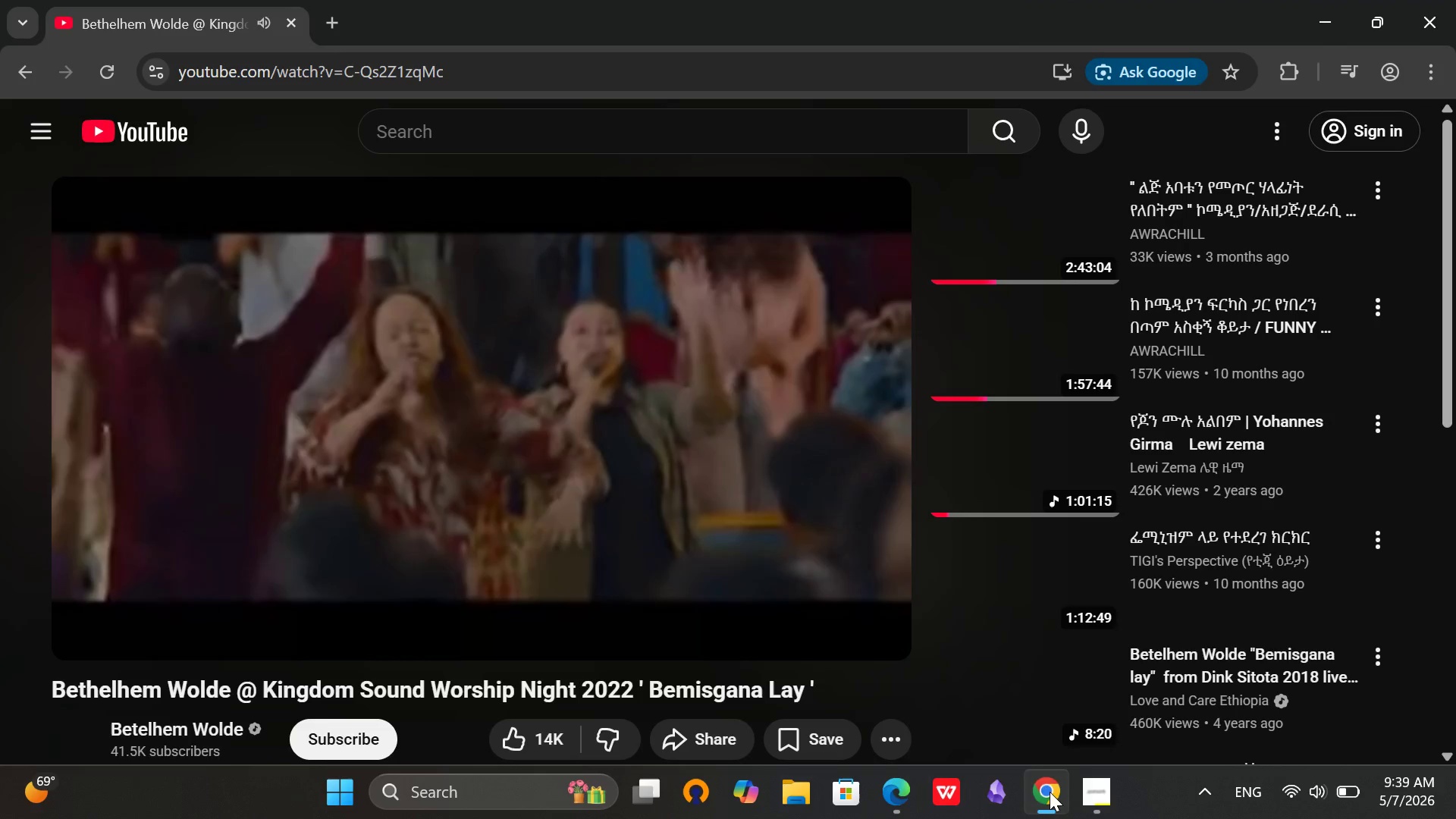 
left_click([1050, 792])
 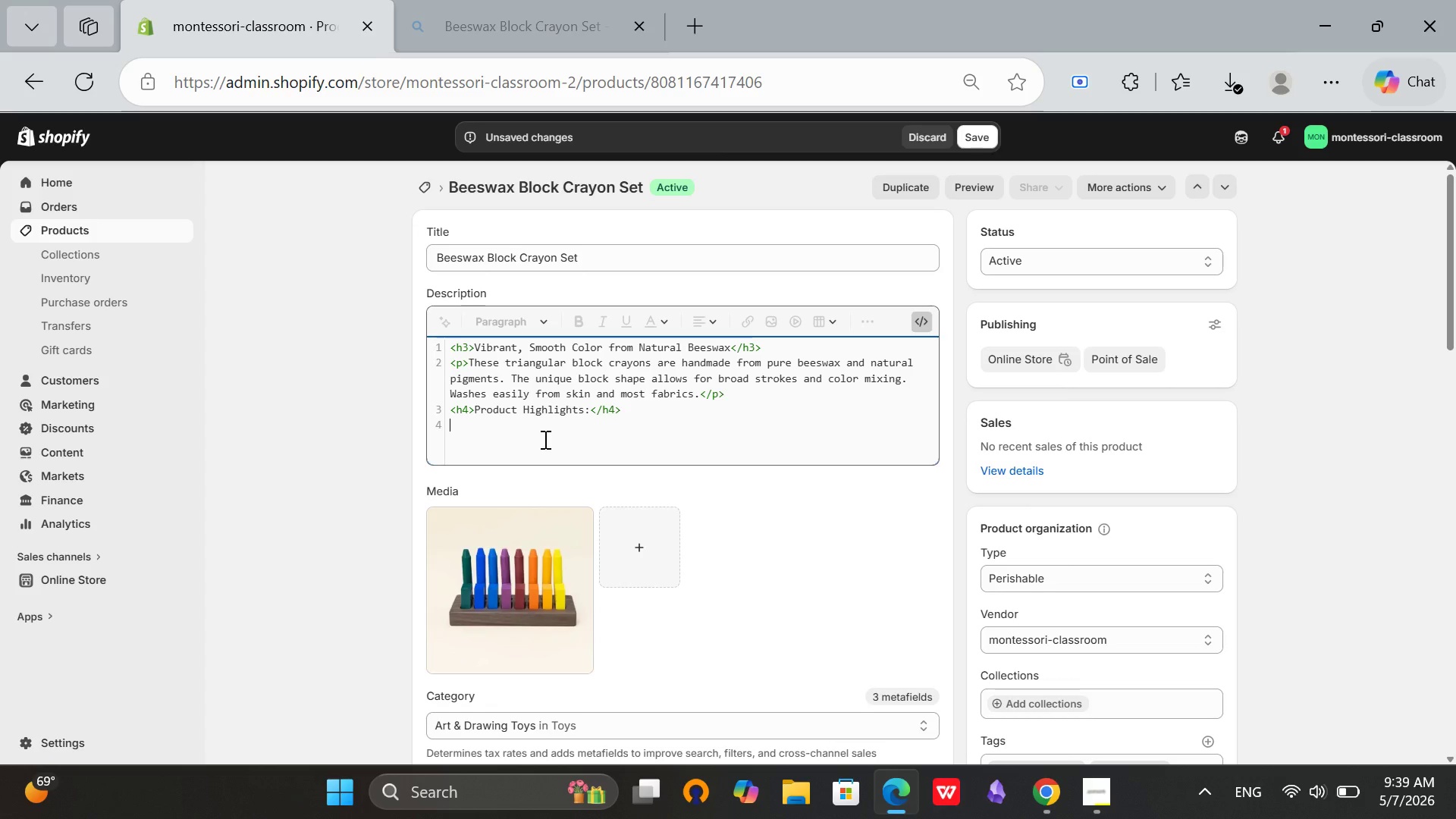 
type(<ul>)
 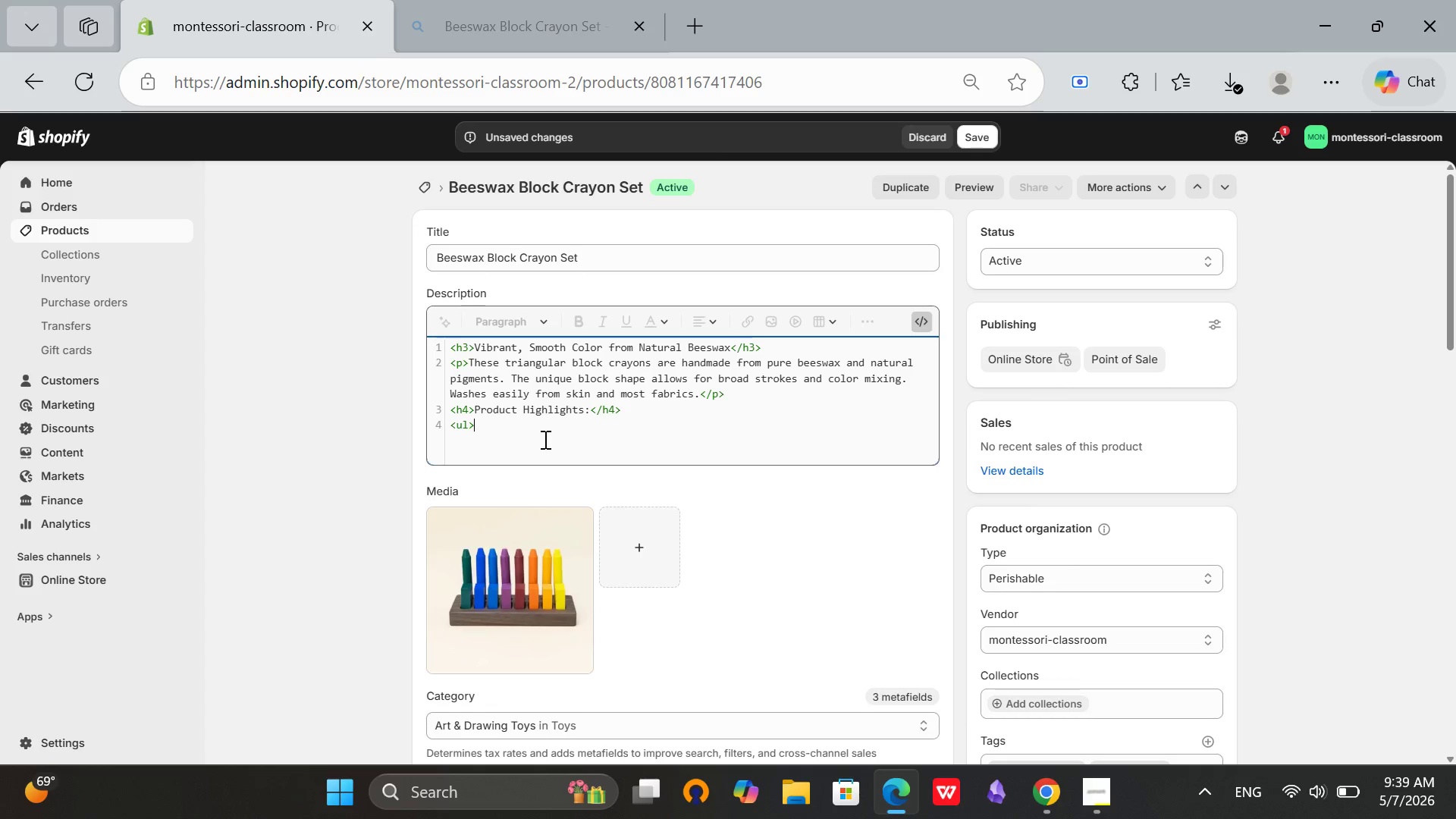 
key(Enter)
 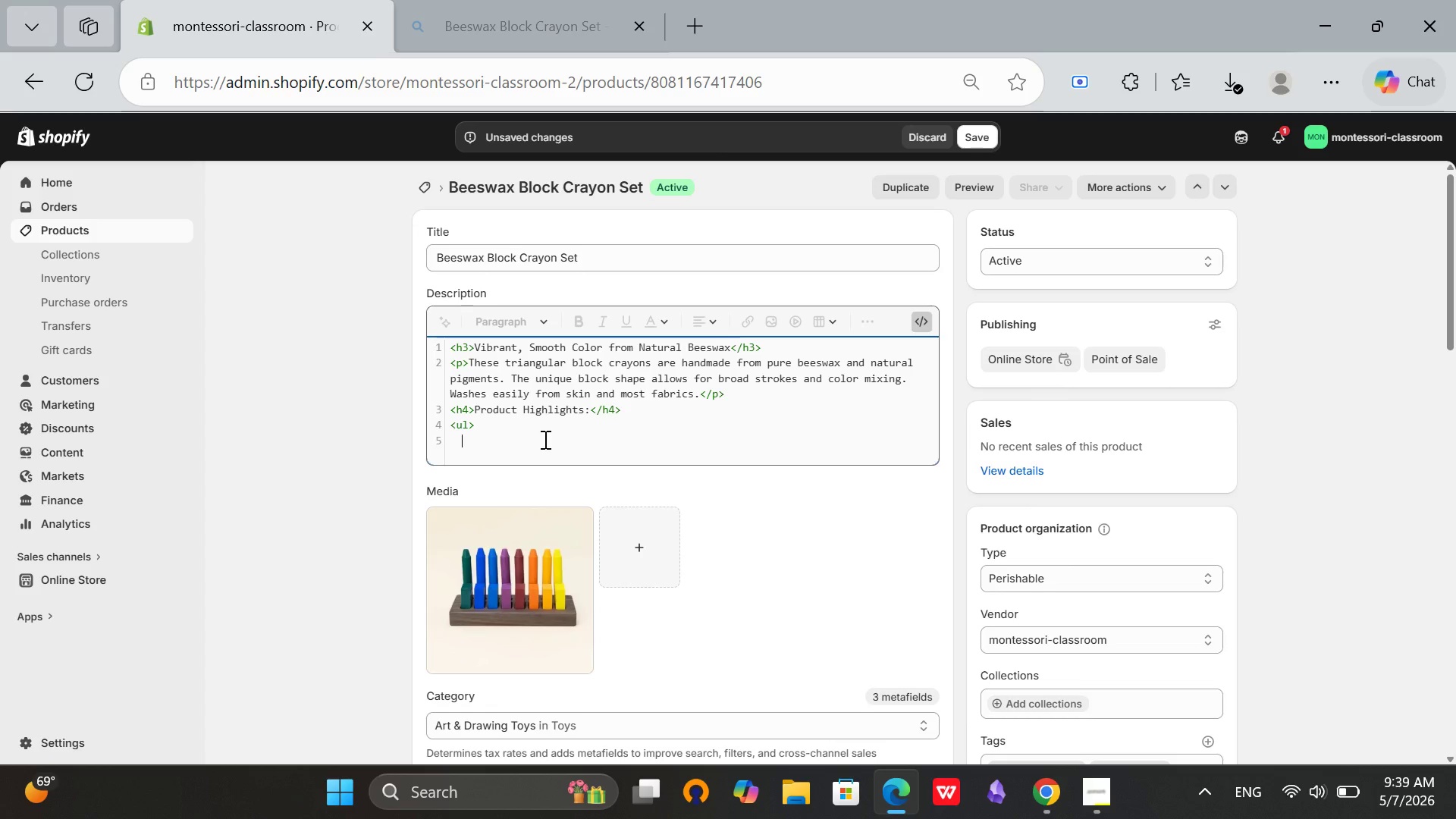 
type(<li>)
 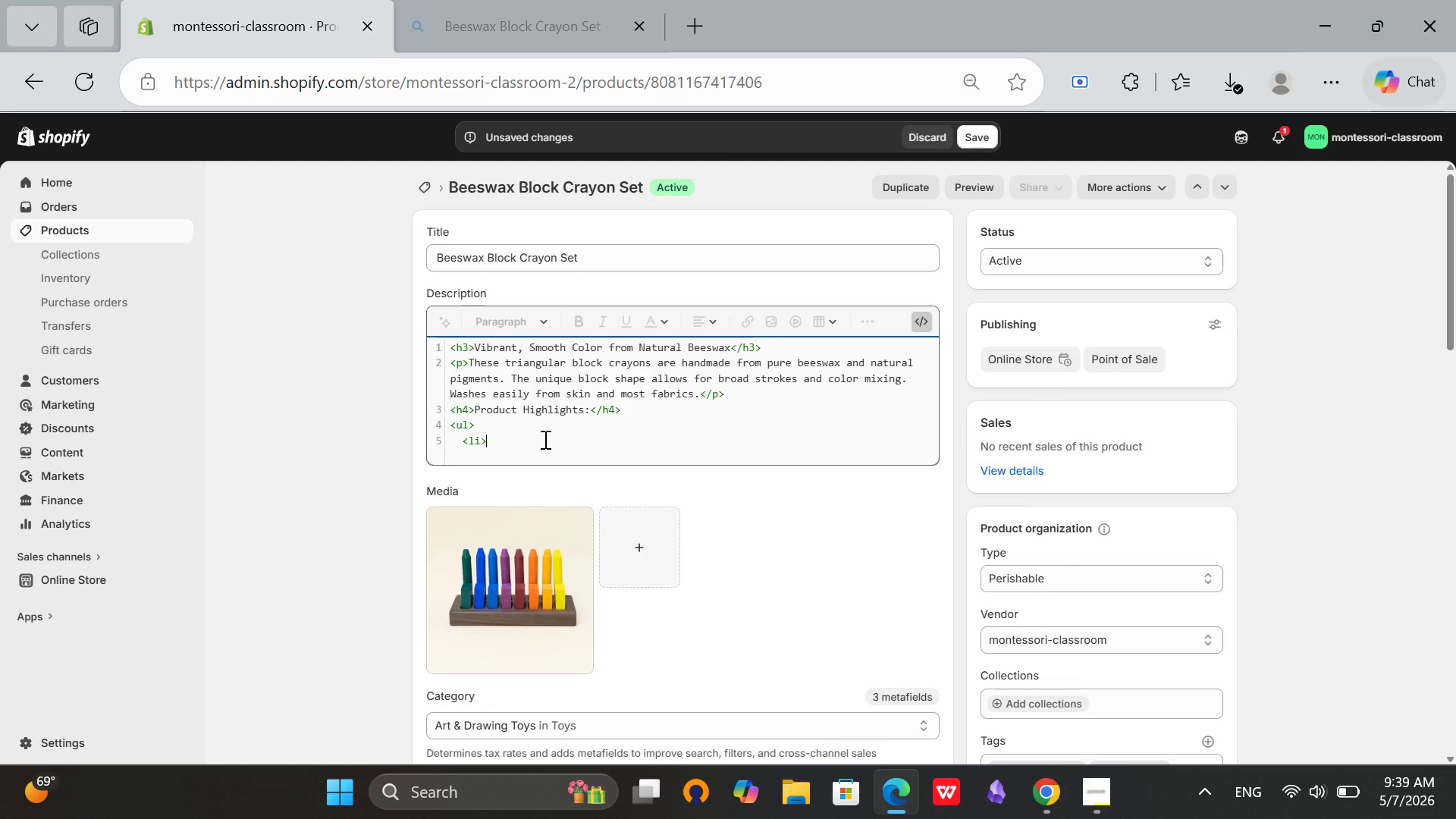 
type( 16 v)
 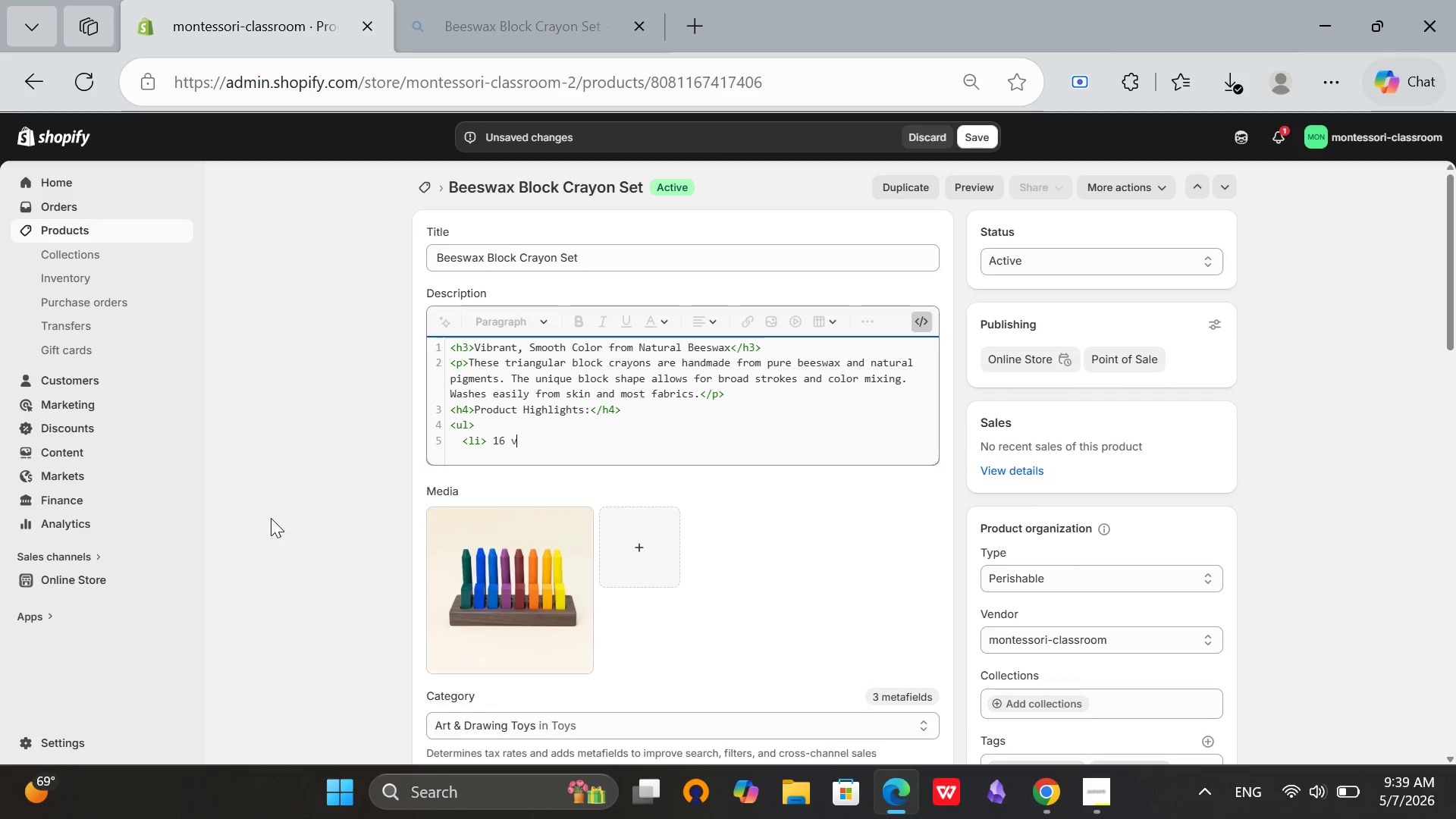 
type(ibrant colors)
 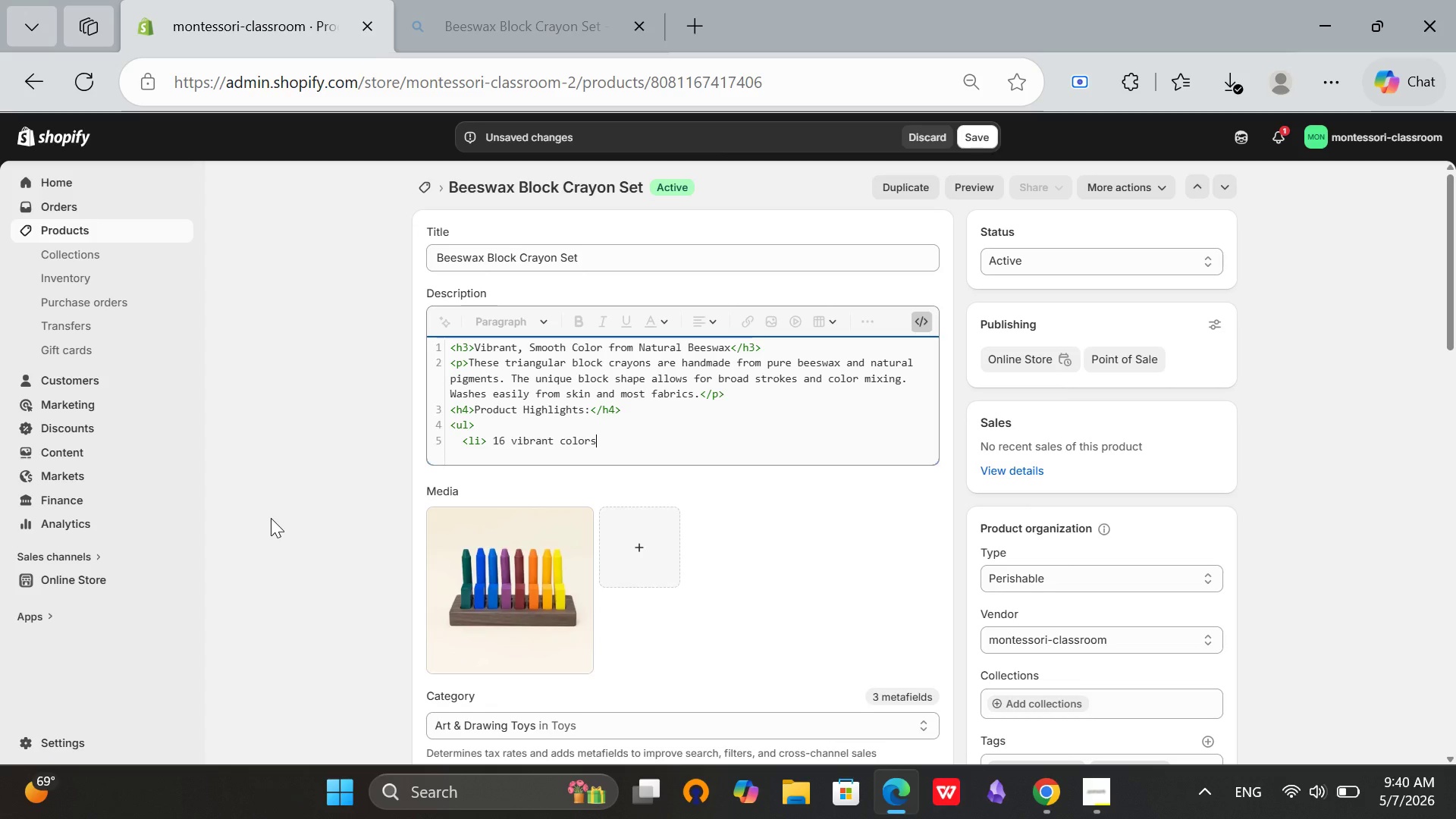 
wait(5.42)
 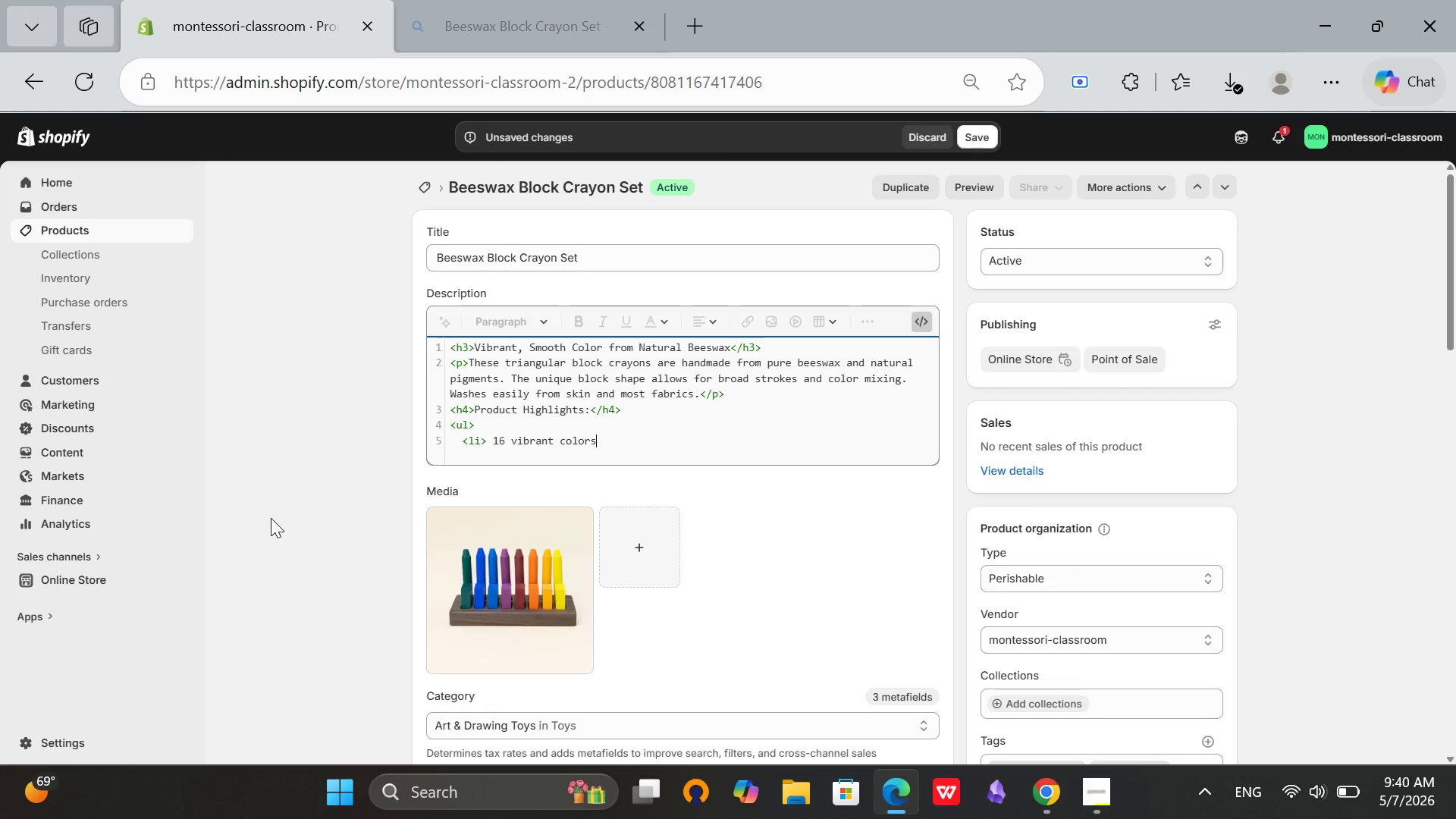 
type( from natural pigments</li>)
 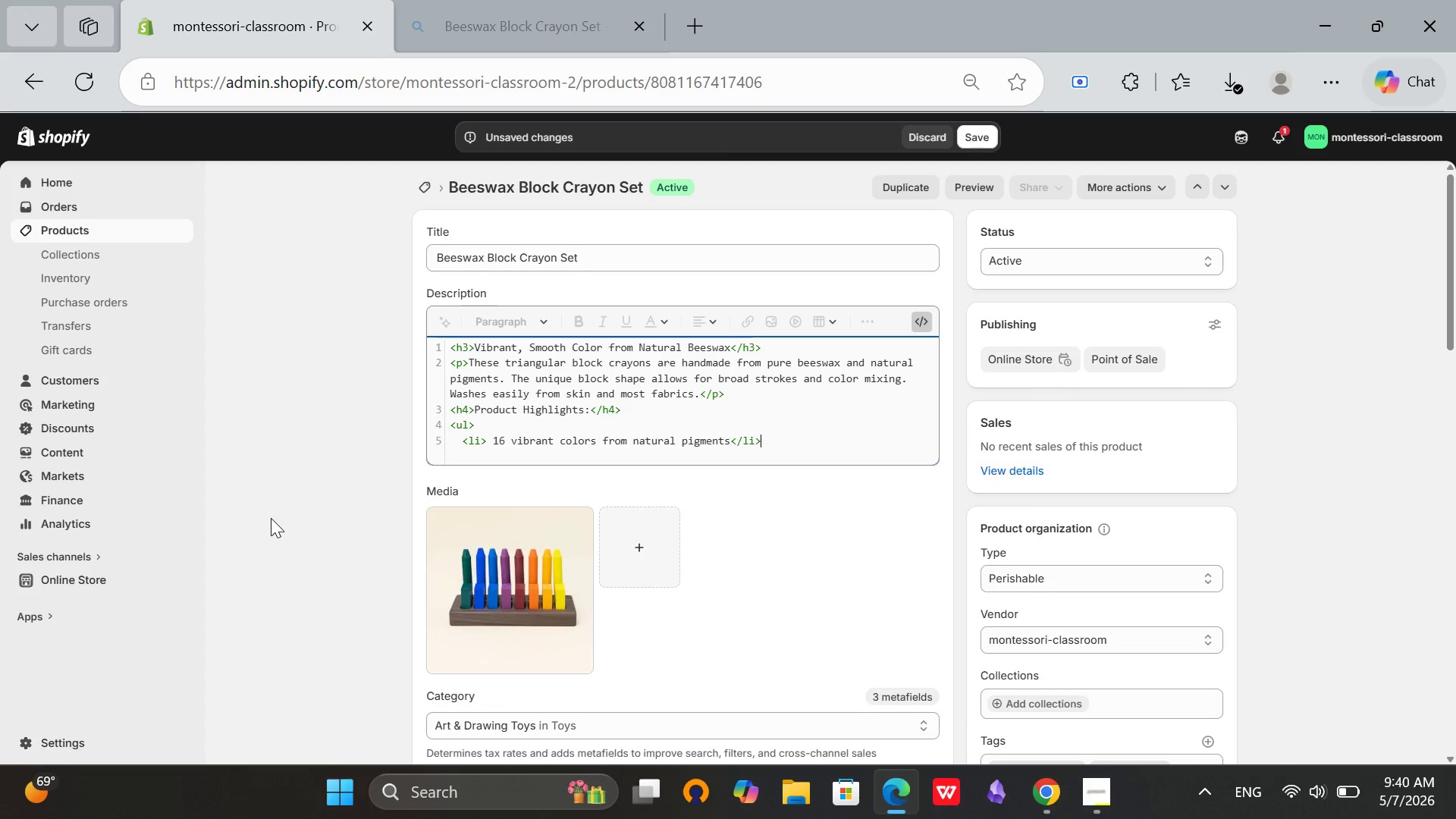 
key(Enter)
 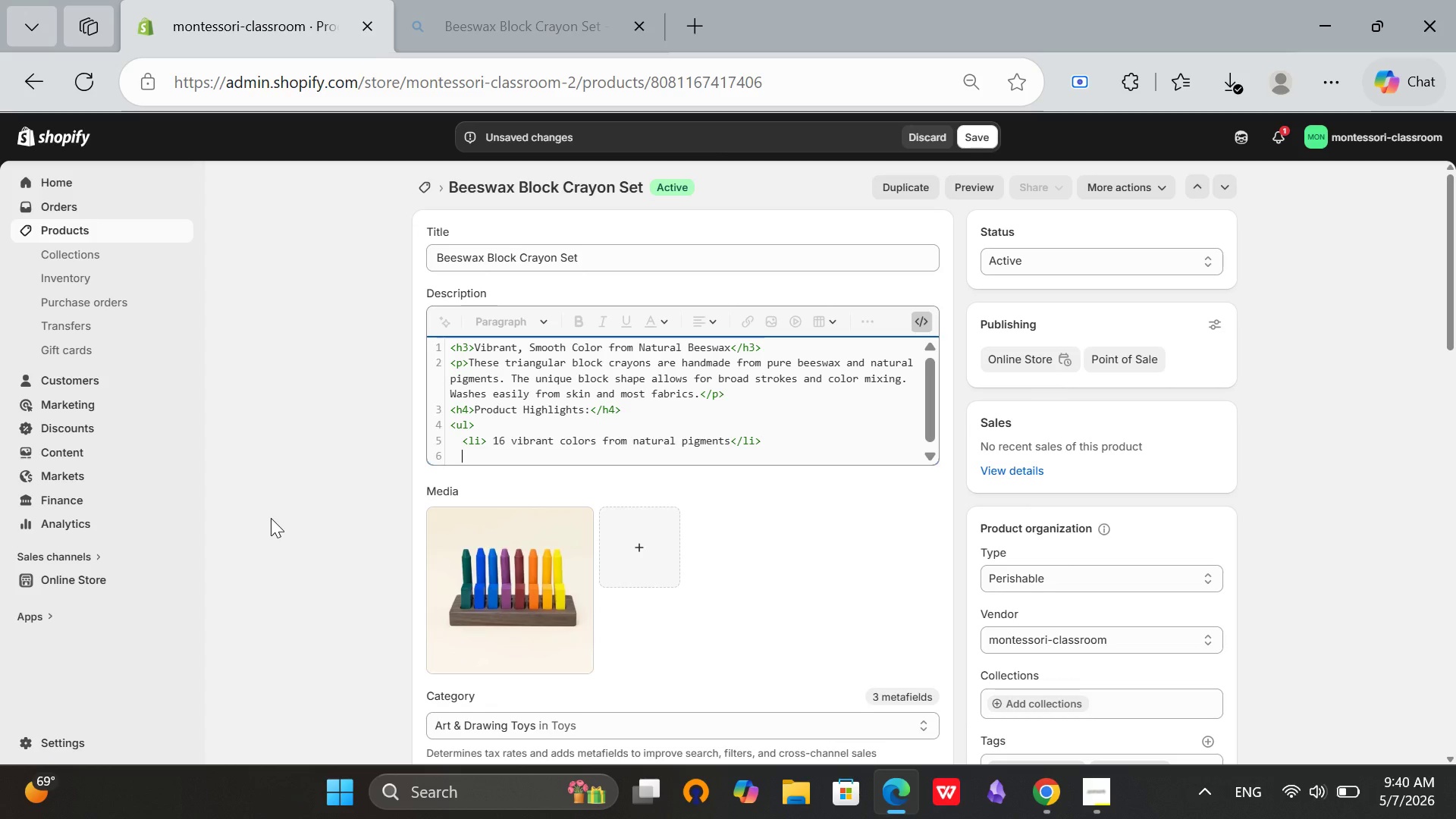 
type(<li> 100% pure beeswa)
key(Backspace)
type(ax base</li>)
 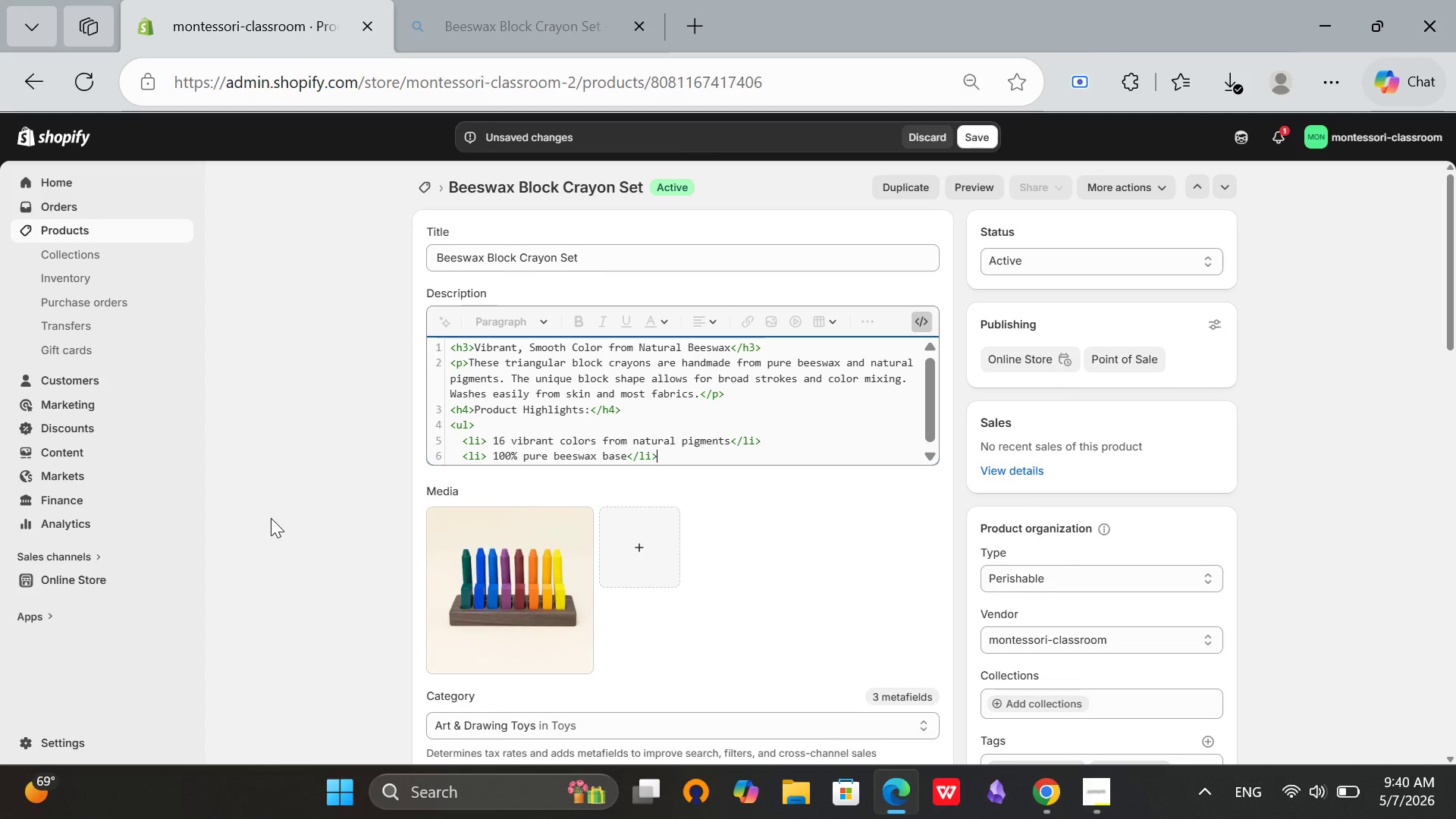 
key(Enter)
 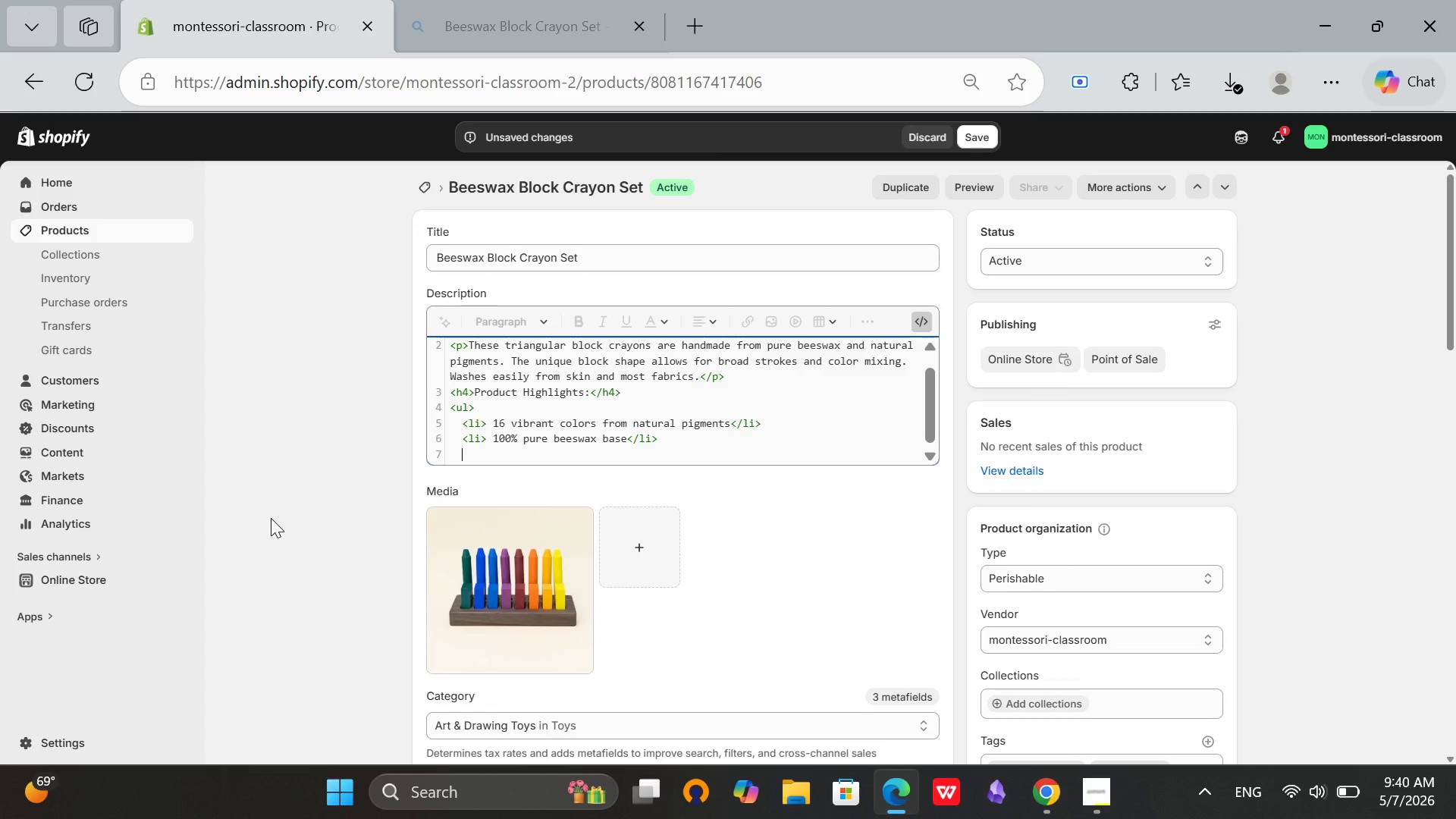 
type(<li> Triangular block shaoe)
key(Backspace)
key(Backspace)
type(pe won't roll)
 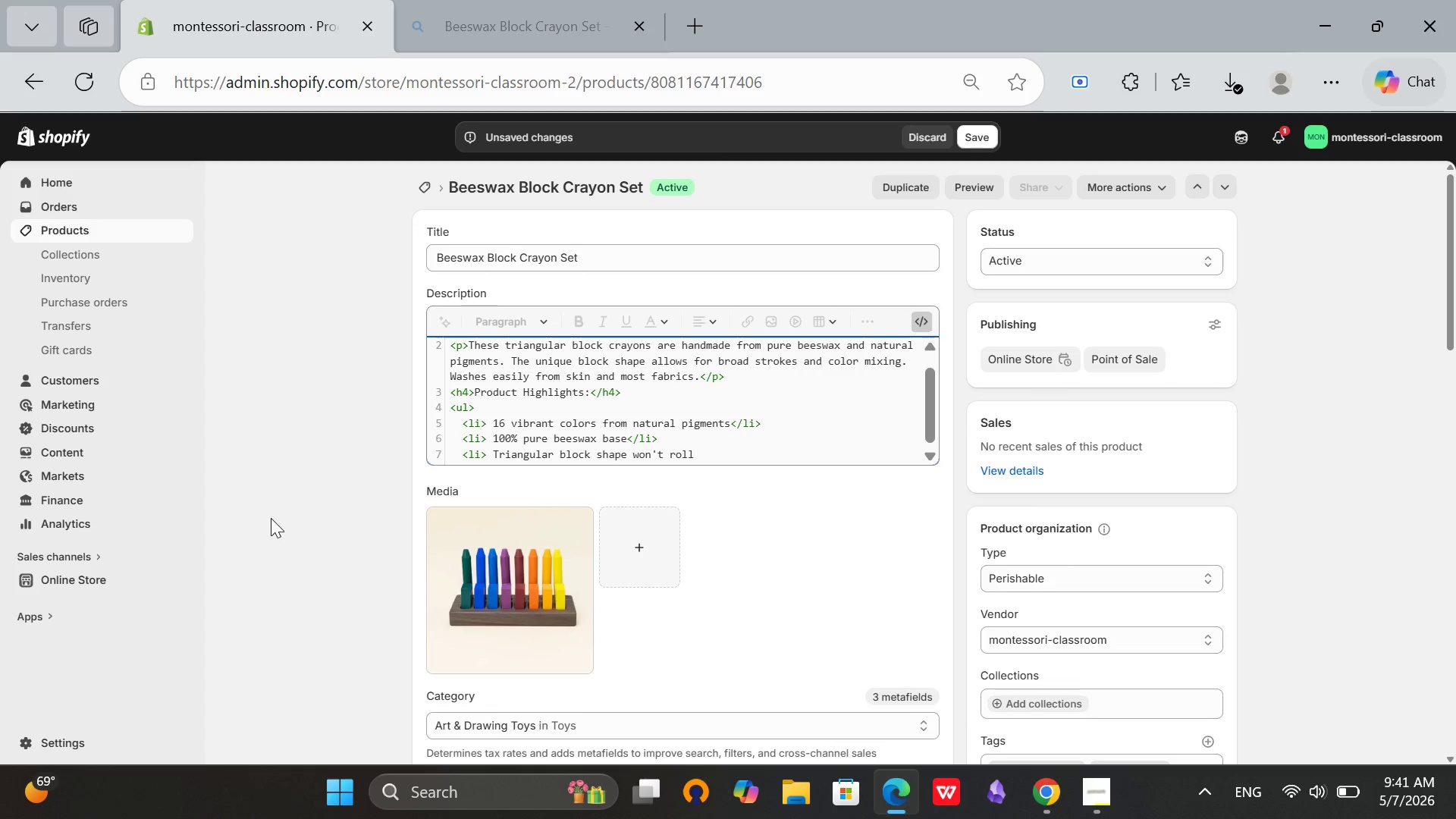 
type(</li>)
 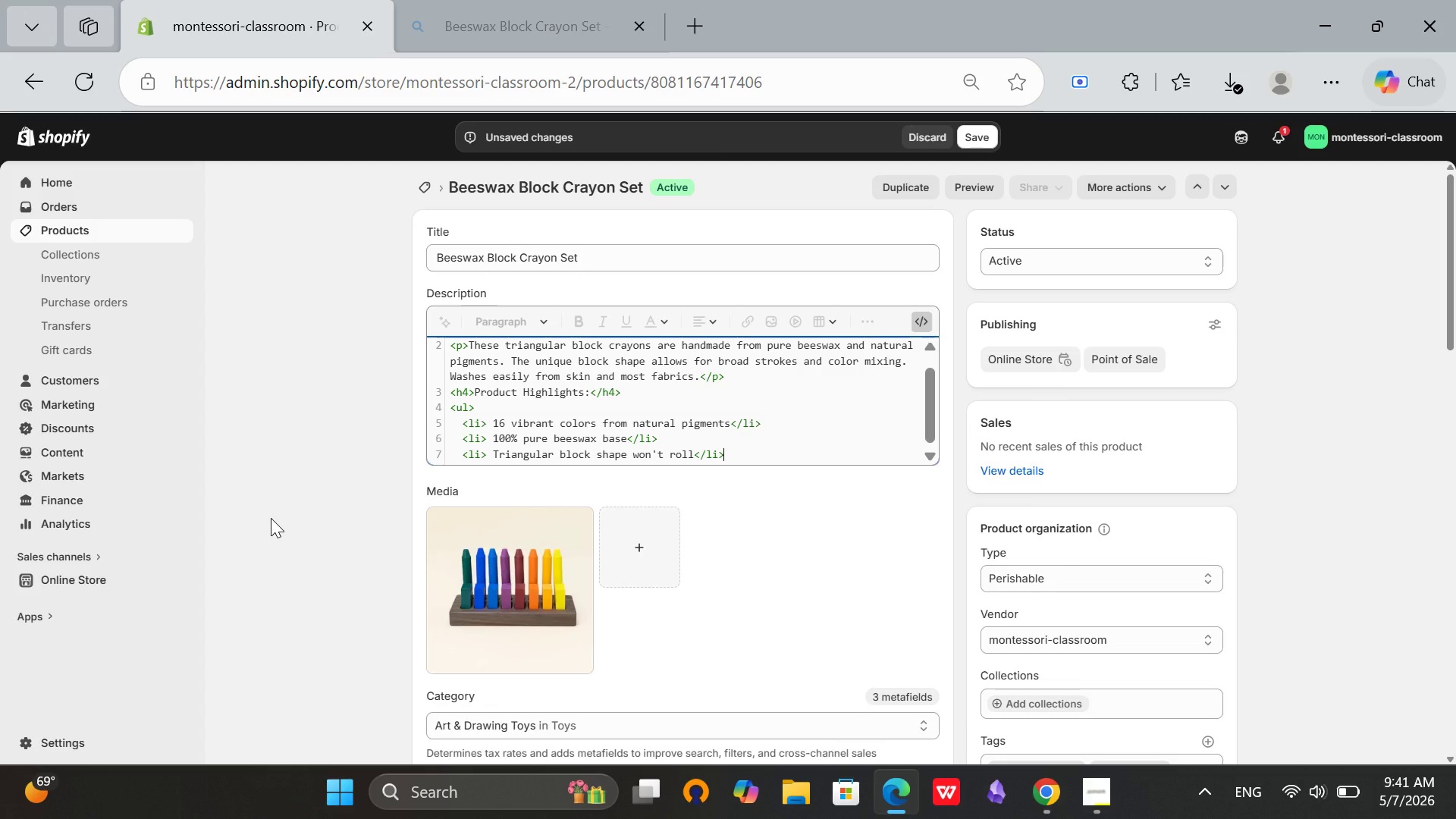 
key(Enter)
 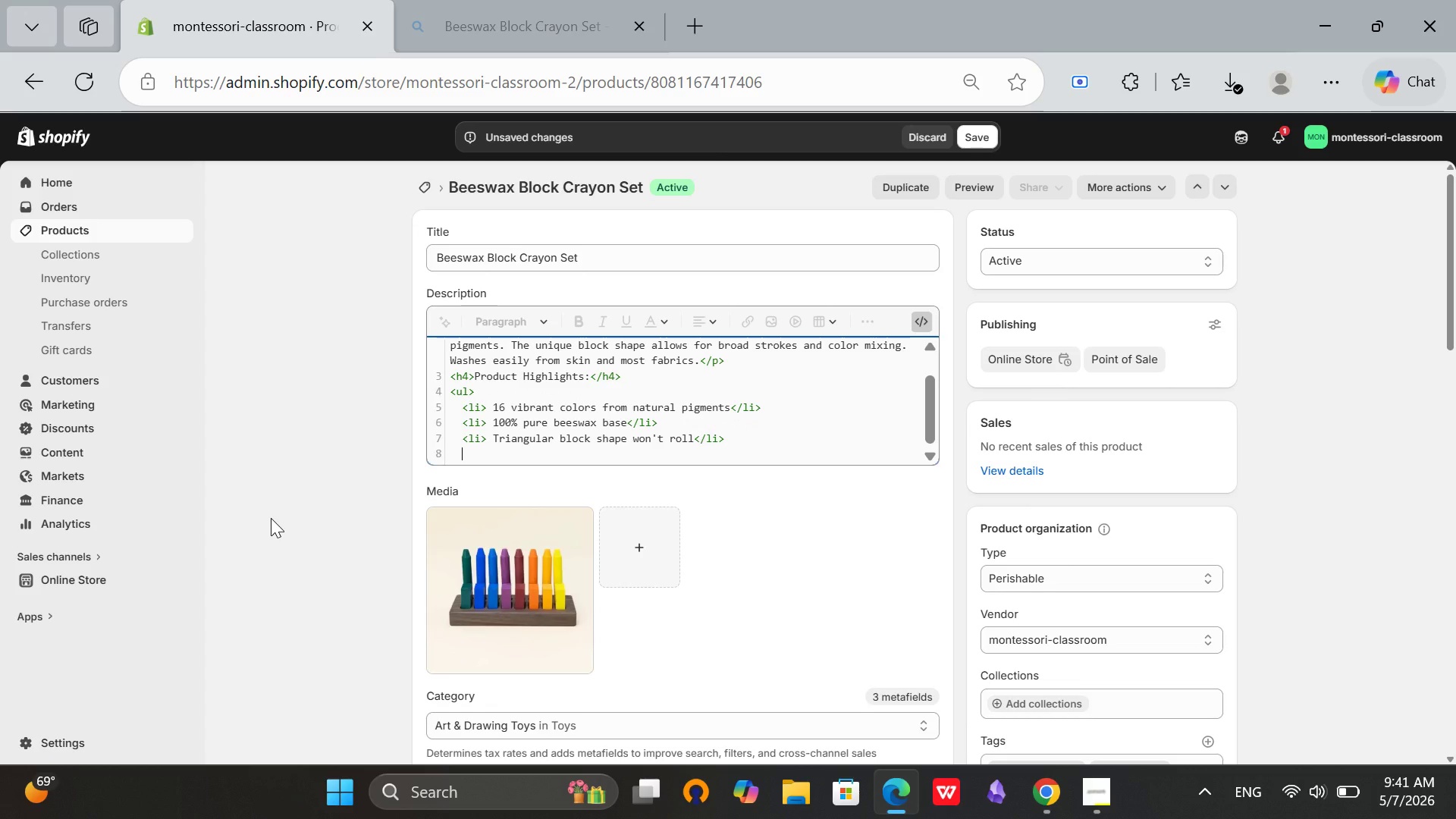 
type(<li>Can be usd on side for broad strokes</li>)
 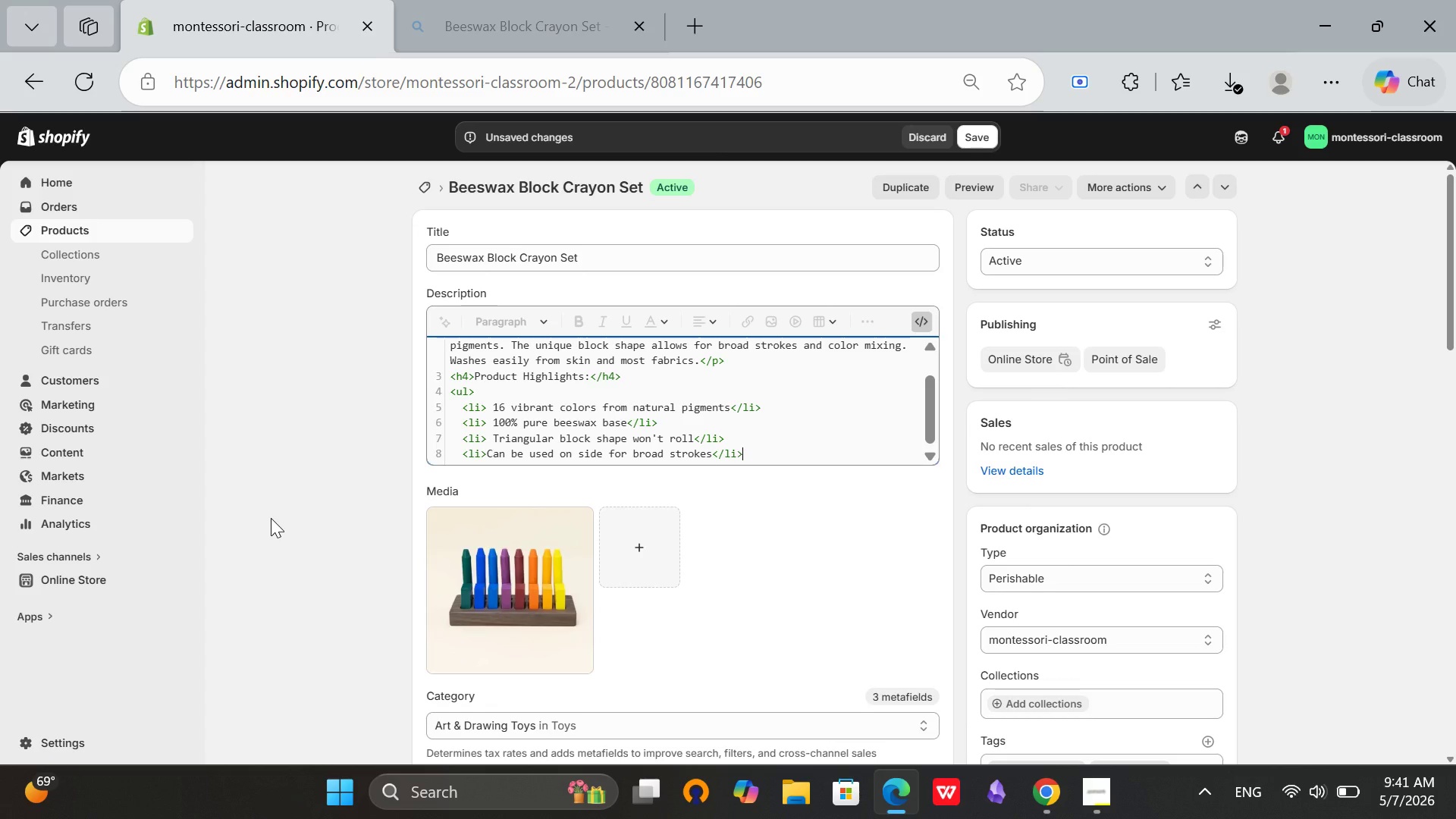 
key(Enter)
 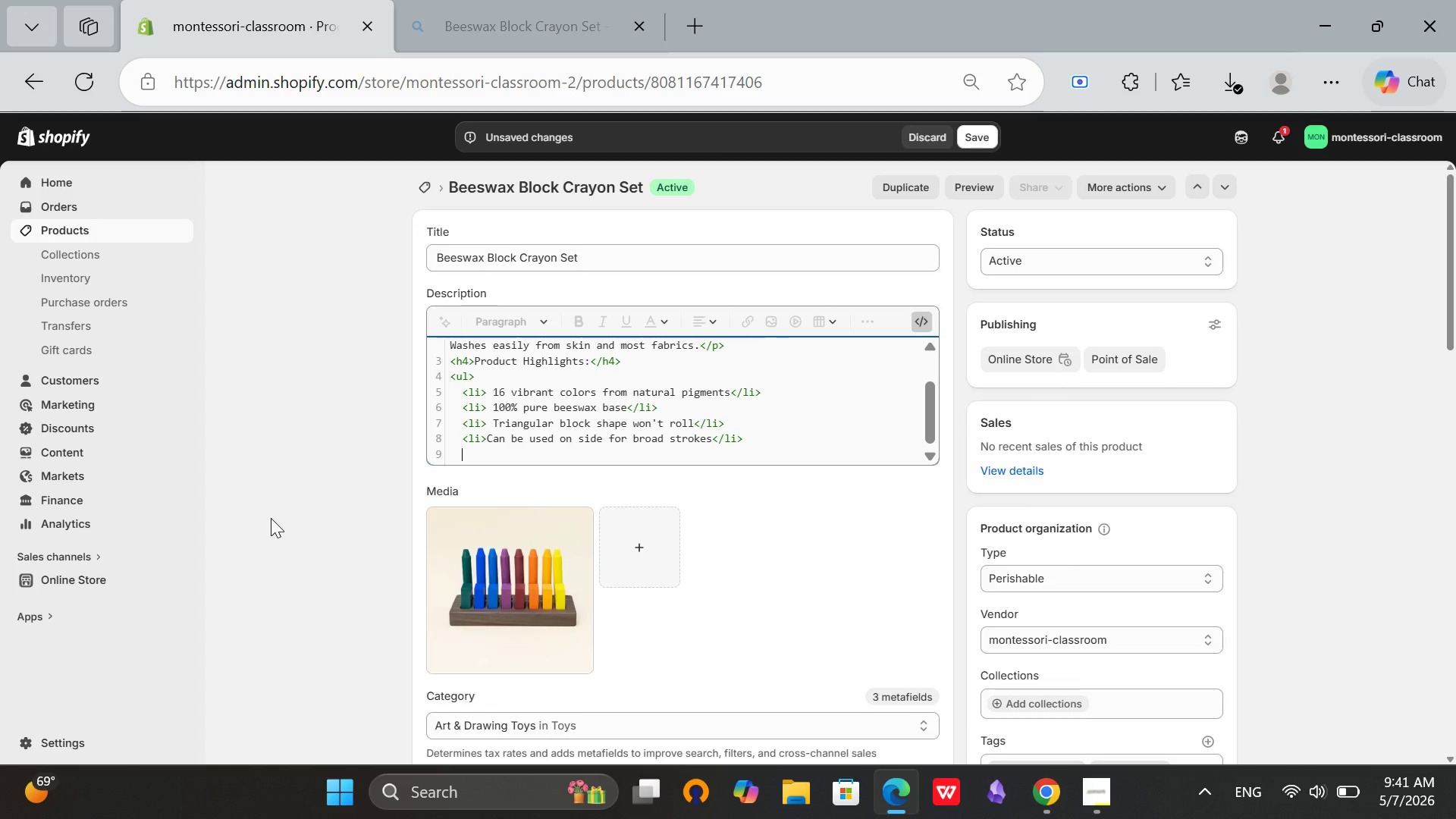 
type(<li> Edges for detailed drawing</li>)
 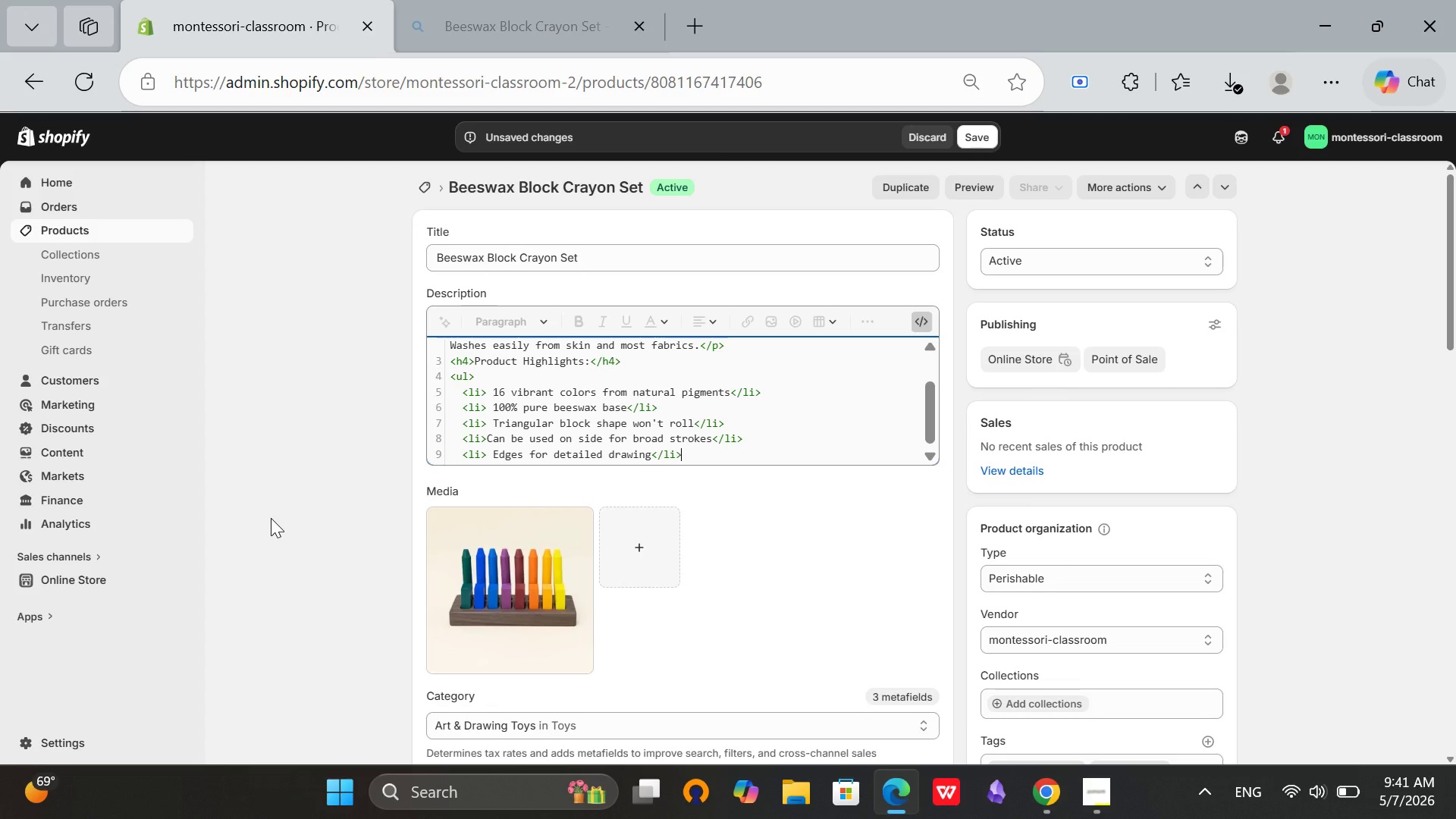 
key(Enter)
 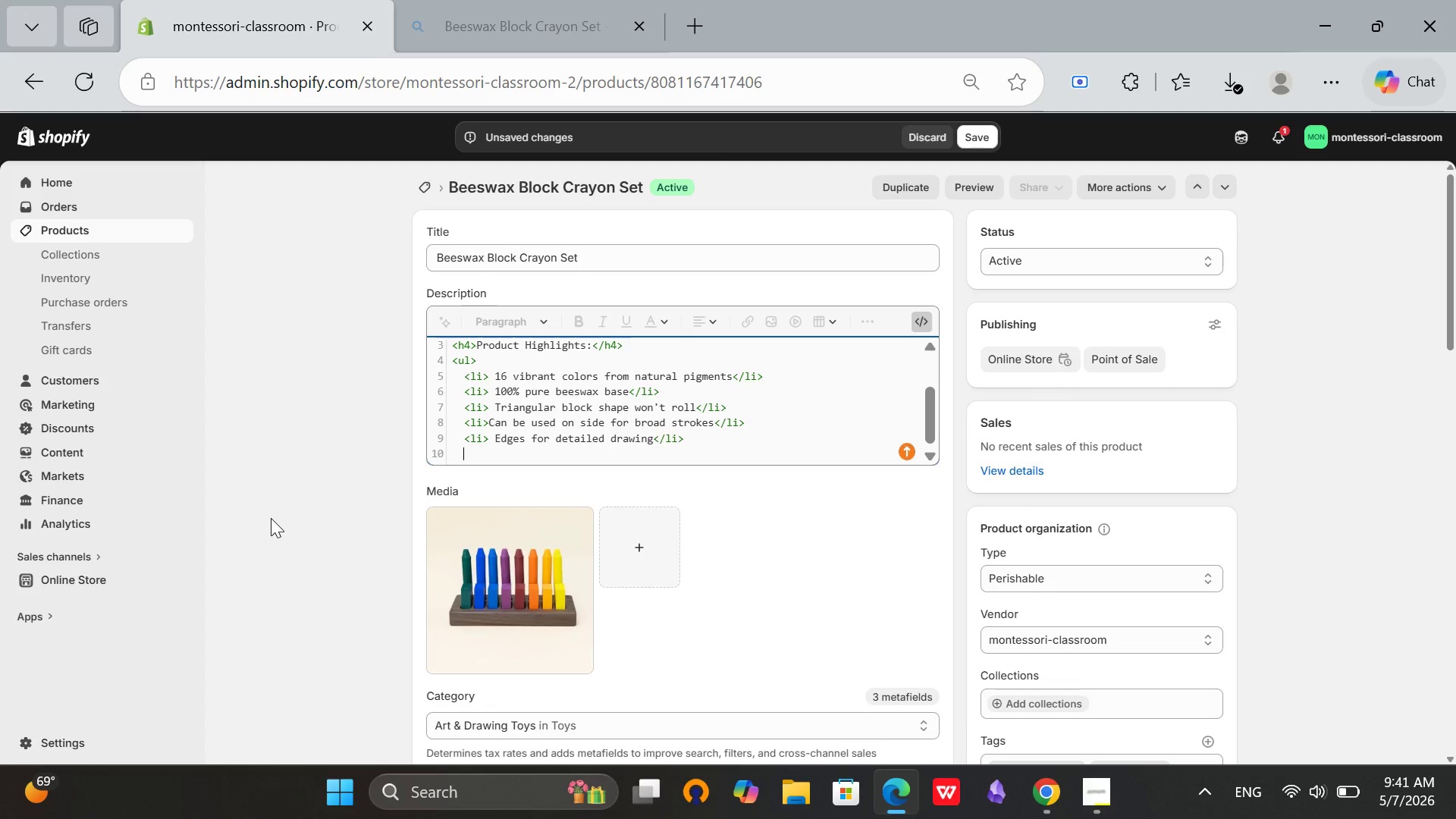 
key(Backspace)
type(U)
key(Backspace)
type(</ul>)
 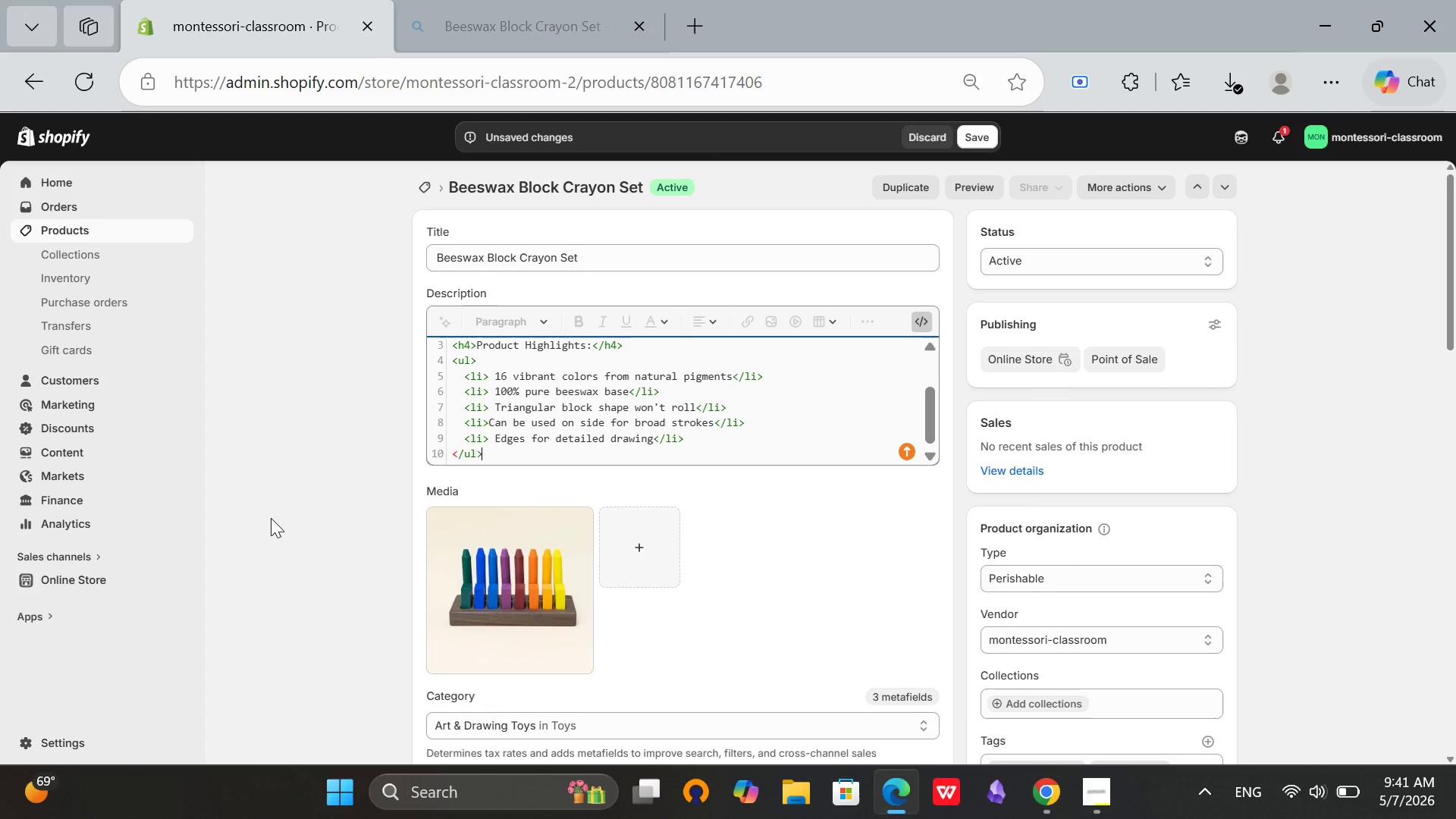 
key(Enter)
 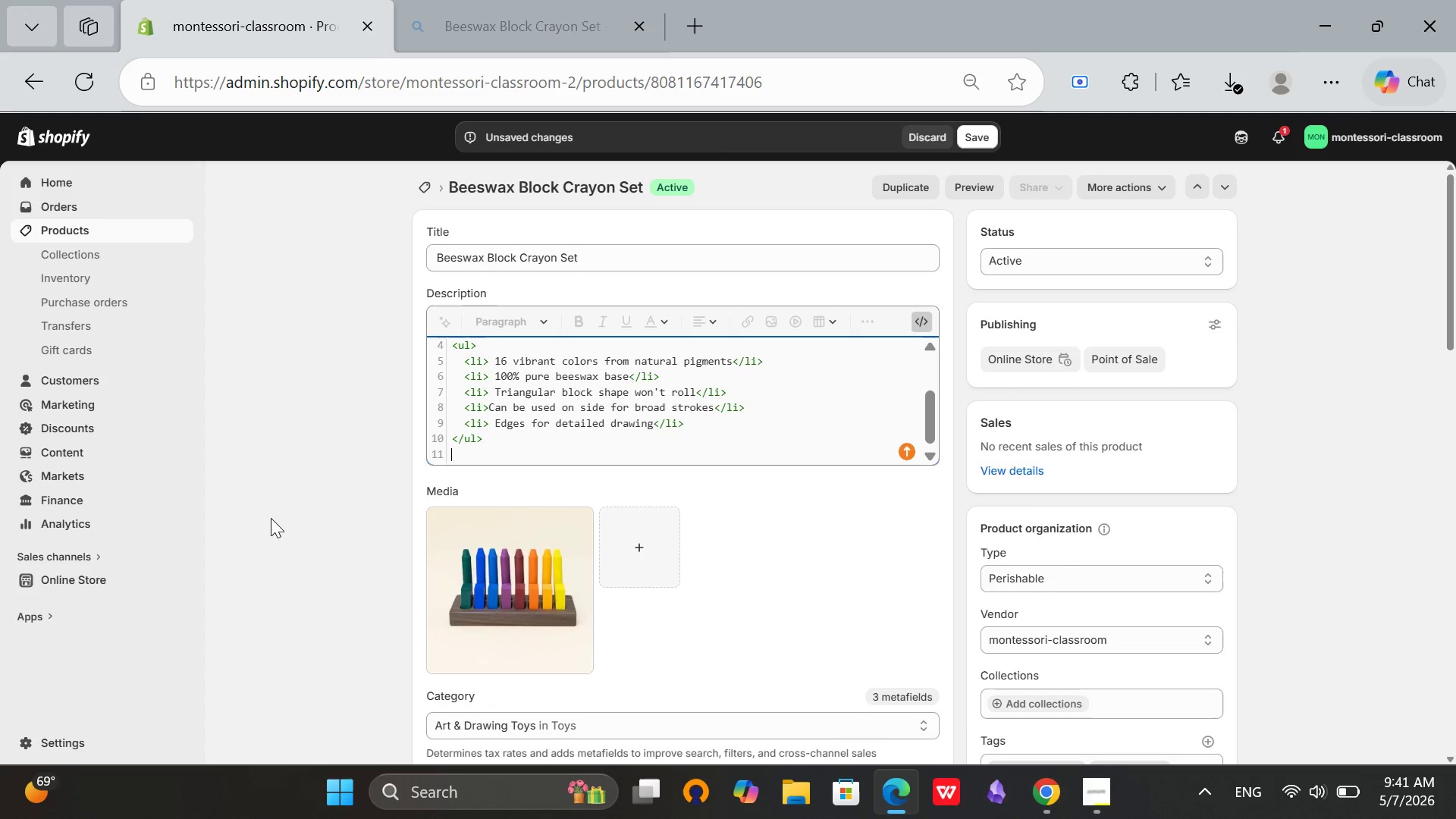 
type(<h4>Specifications:</h4>)
 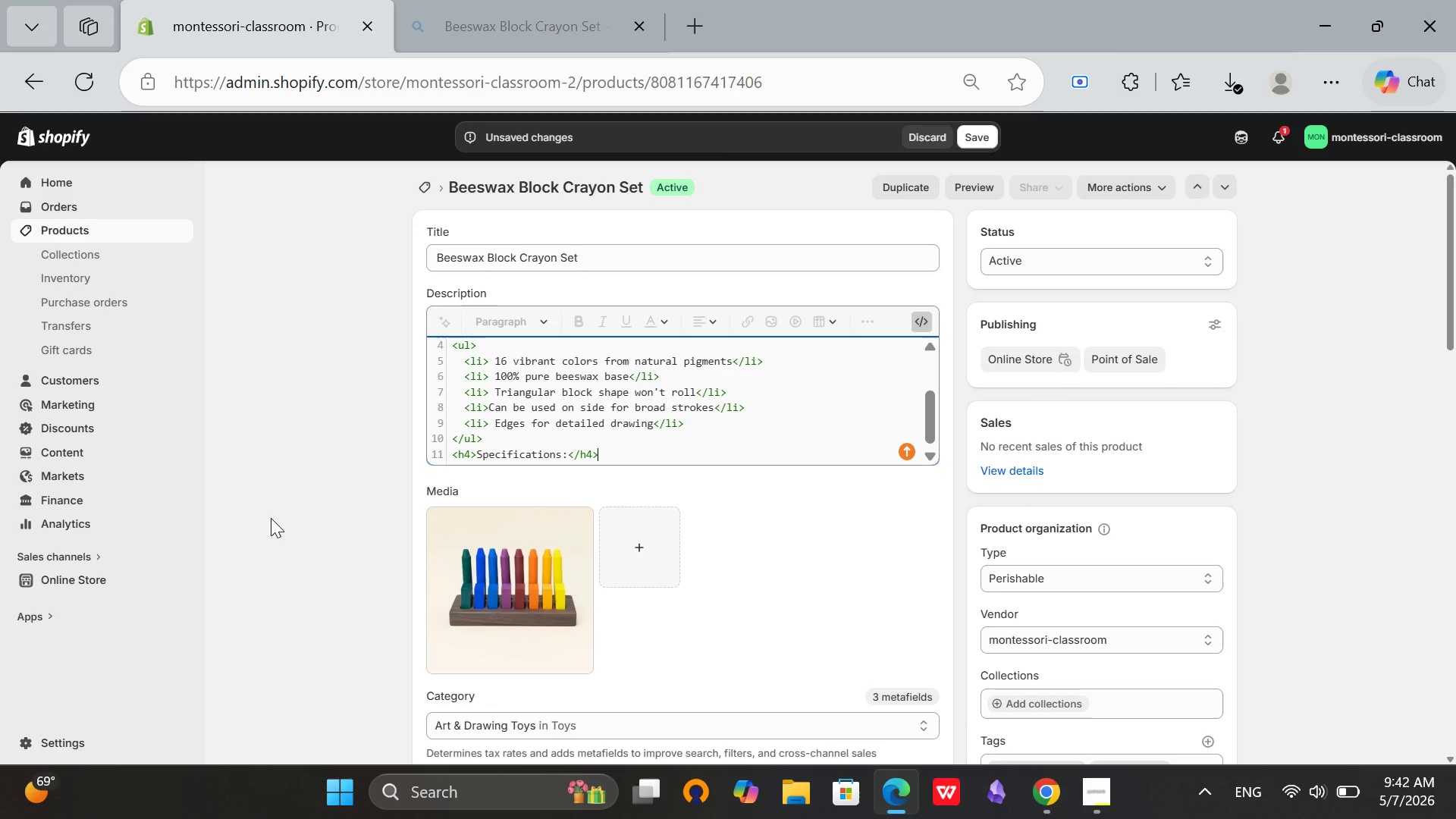 
hold_key(key=Enter, duration=0.33)
 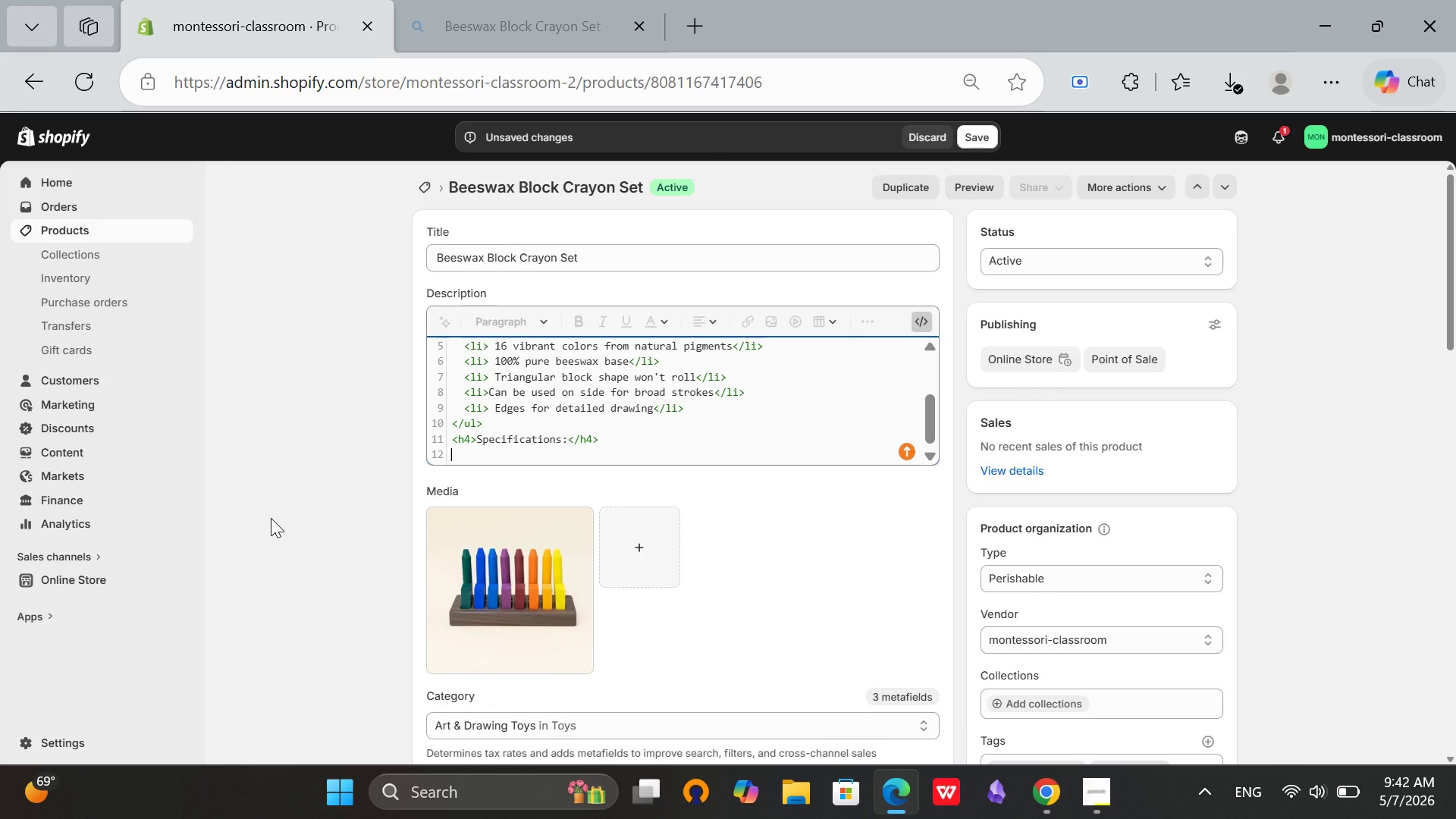 
type(<ul>)
 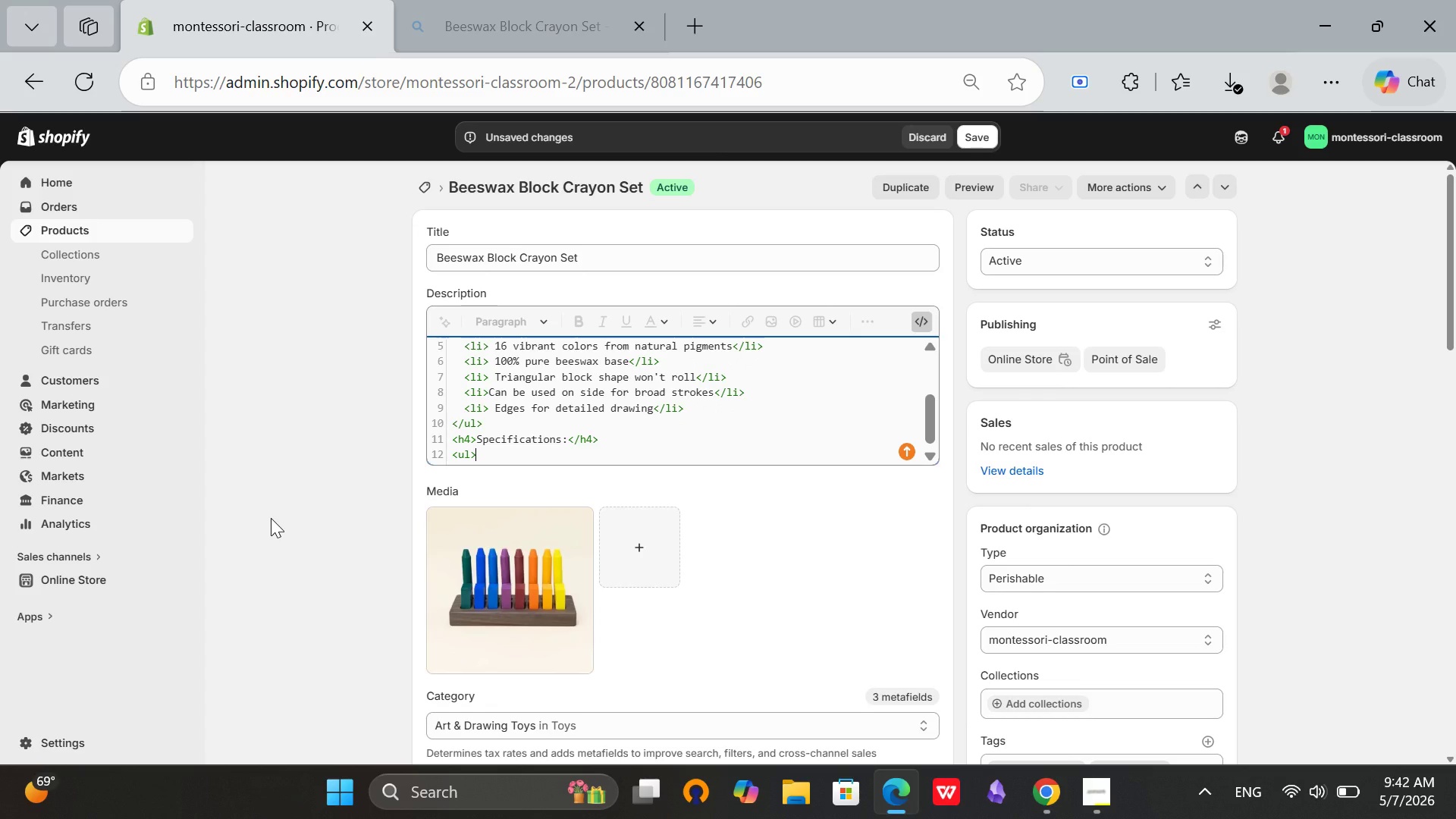 
key(Enter)
 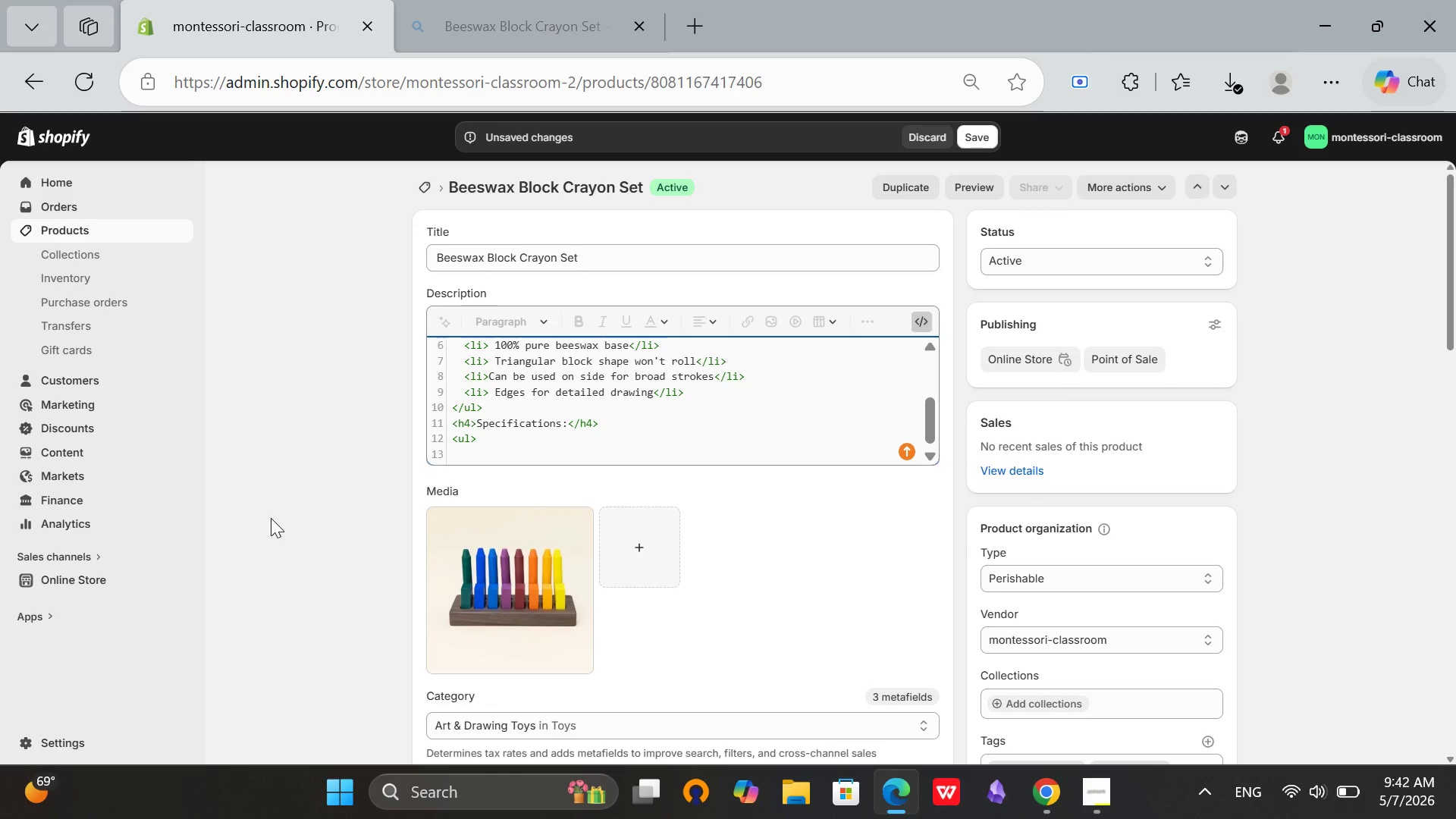 
type(<li>Ingredients: Beeswax, natural pigments, plant-based)
 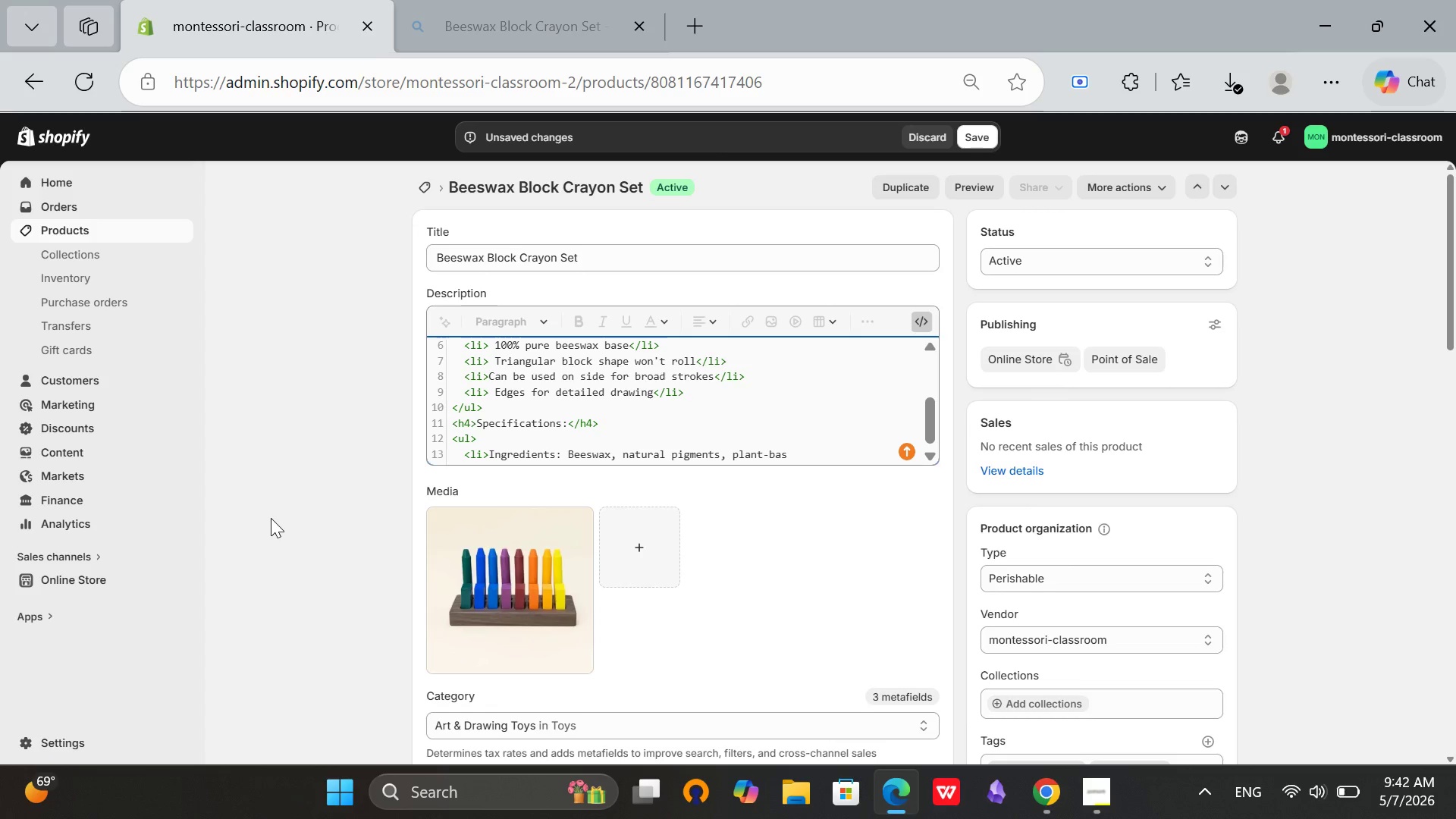 
type( binder</li>)
 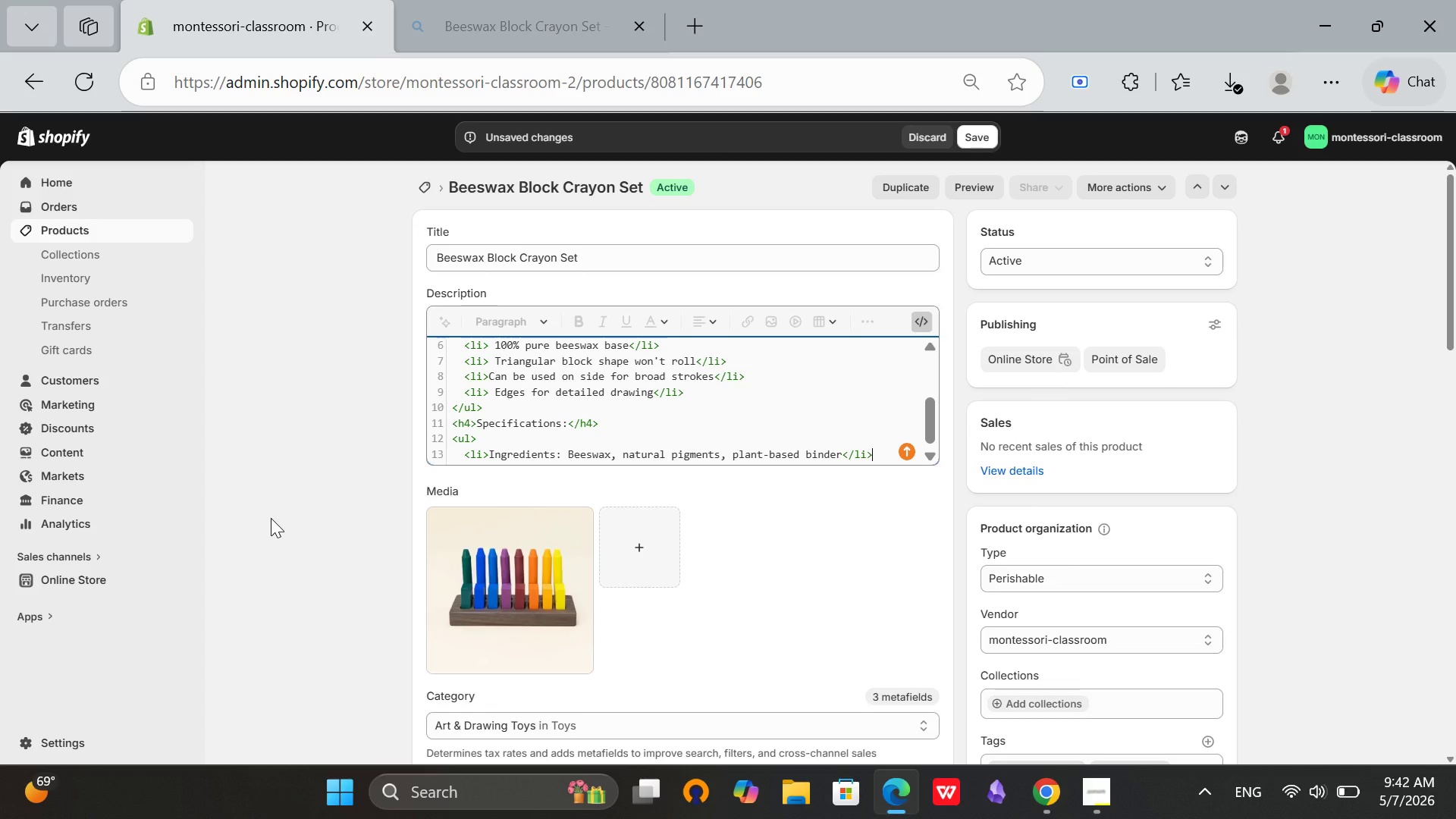 
key(Enter)
 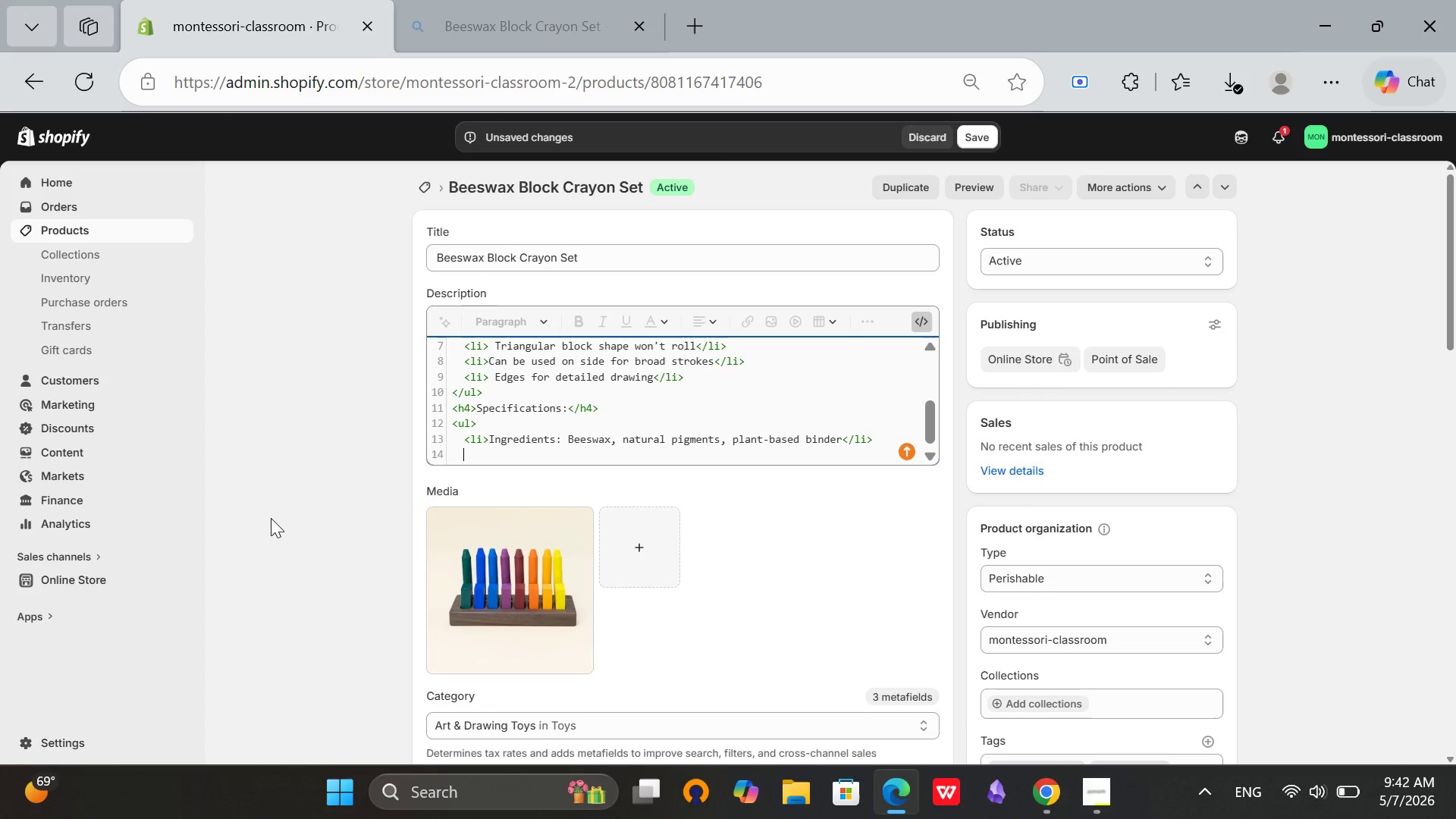 
type(<li>Crayon)
 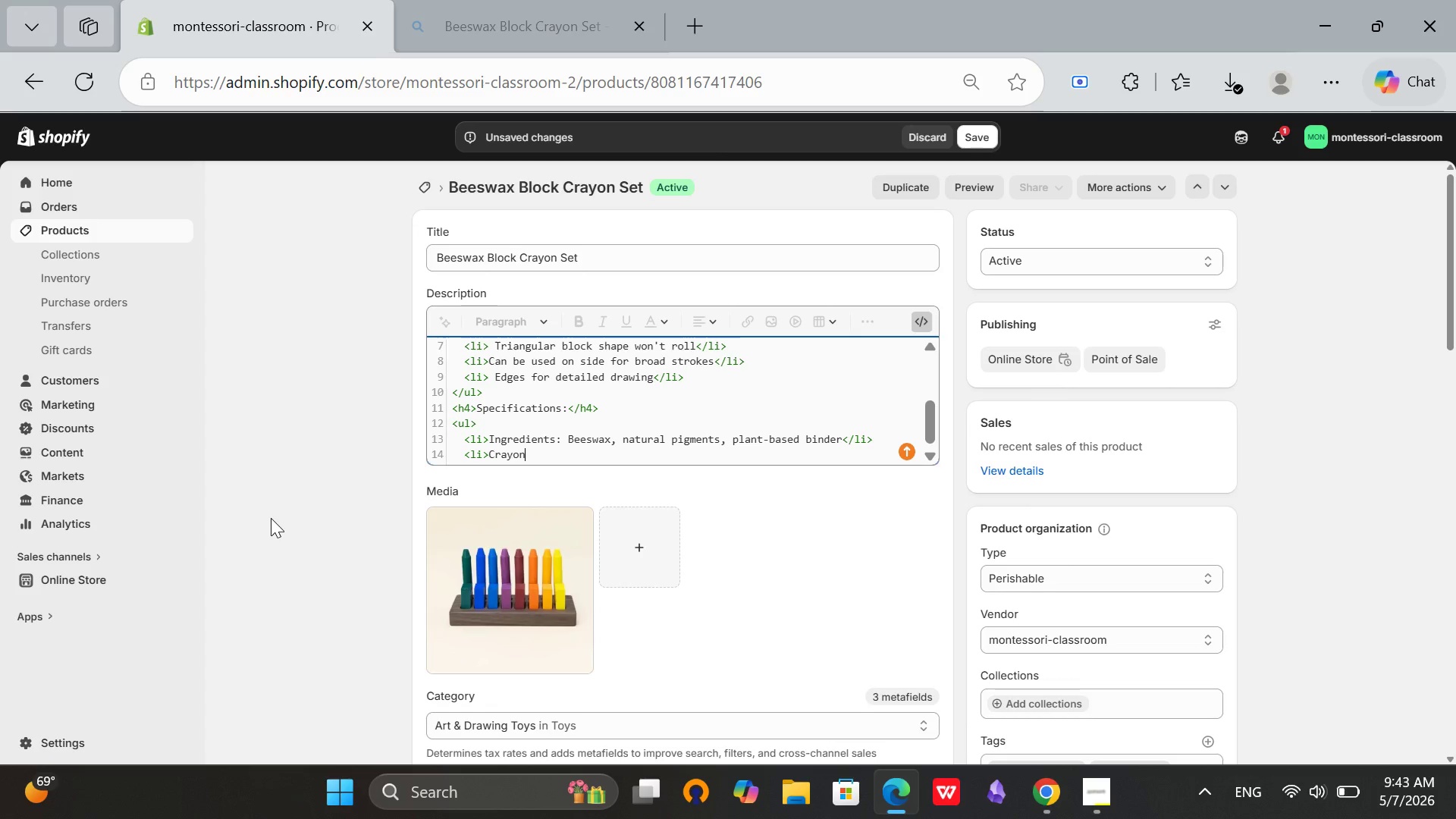 
type( dimens)
key(Backspace)
type(sions: 3cm x 2cm z)
key(Backspace)
type(x 2c,)
key(Backspace)
key(Backspace)
key(Backspace)
type(1cm each</li>)
 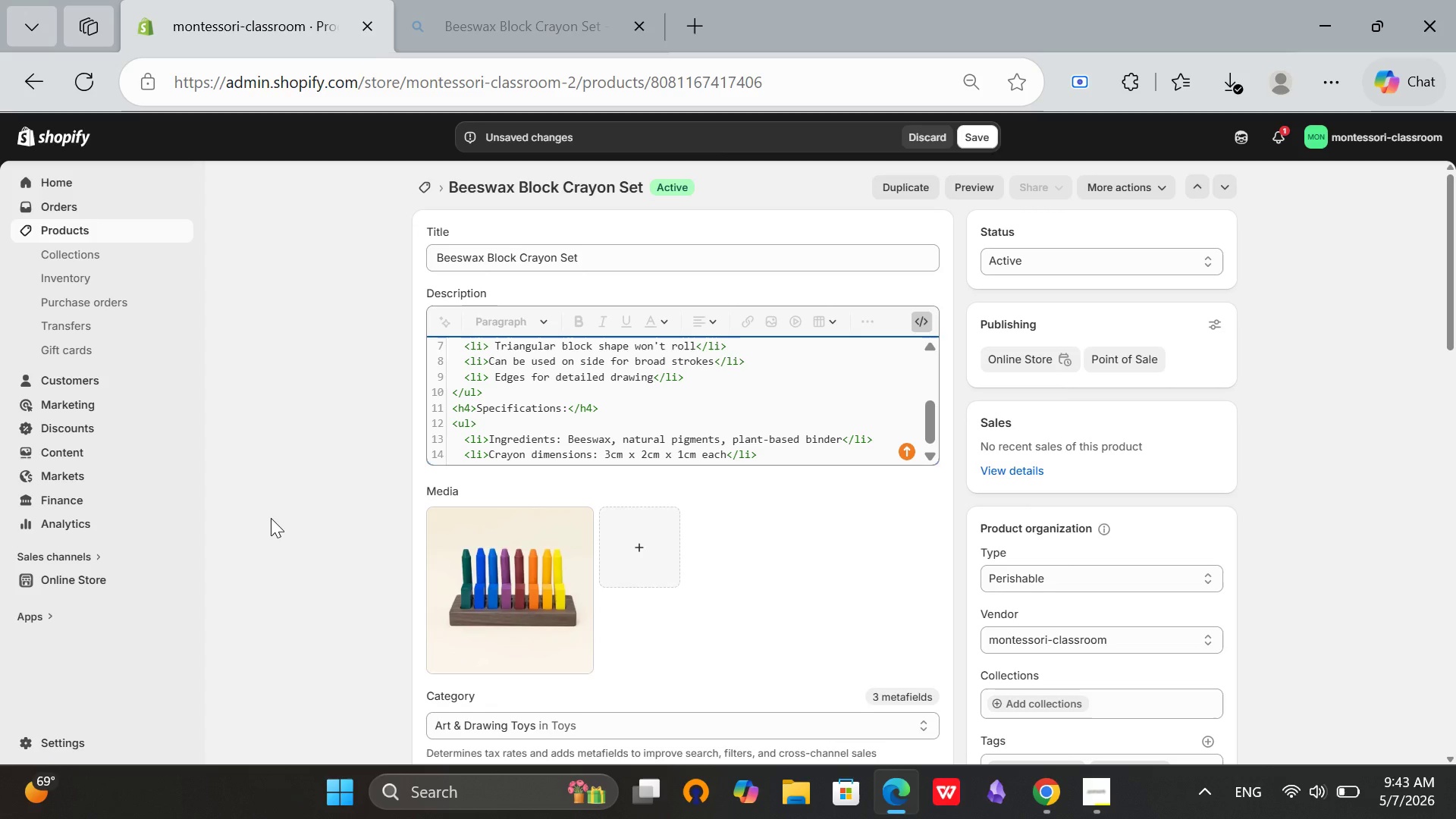 
key(Enter)
 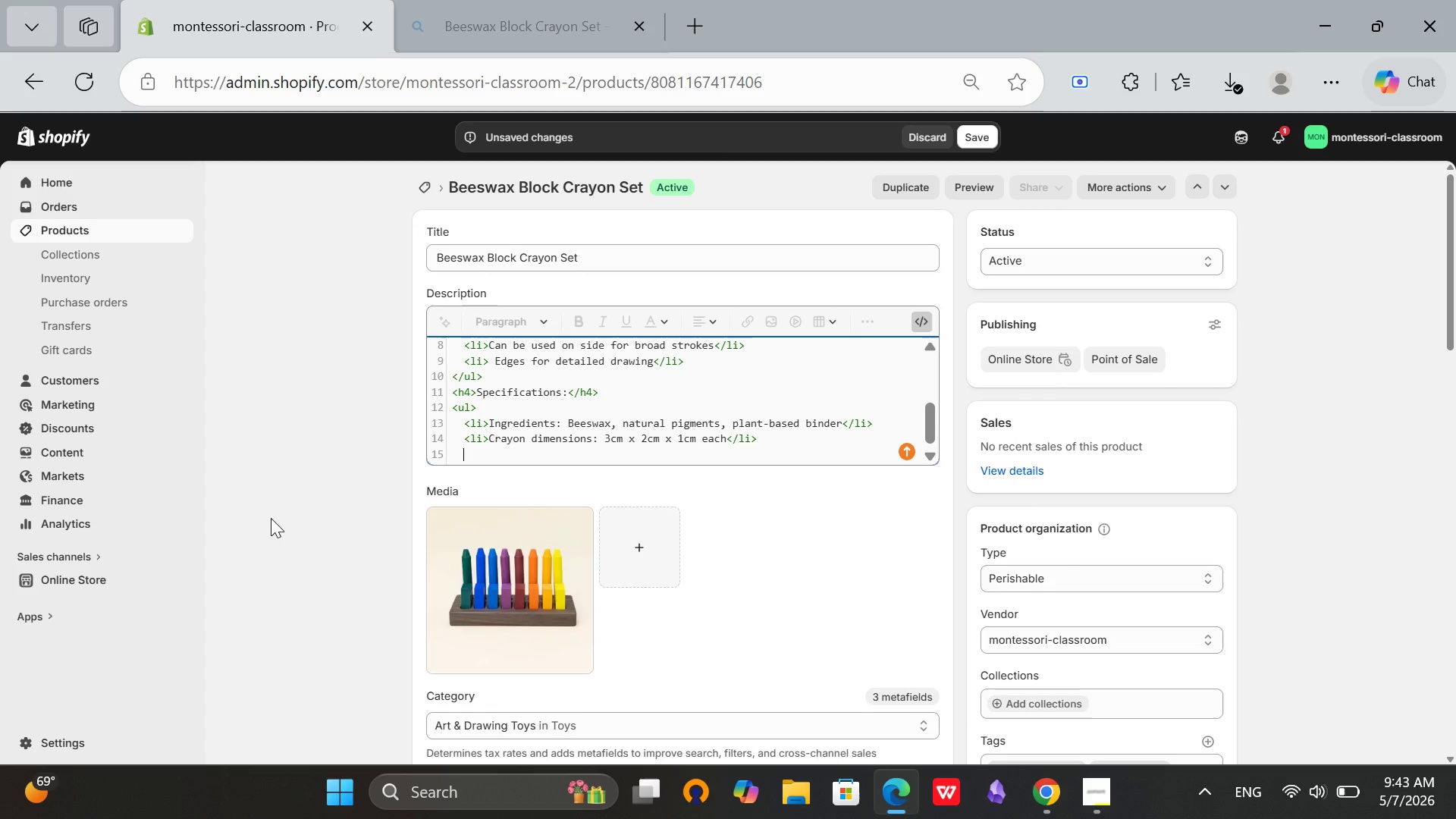 
type(<liPackage dimensions: 15cm L x 10cm W x 5cm H</li>)
 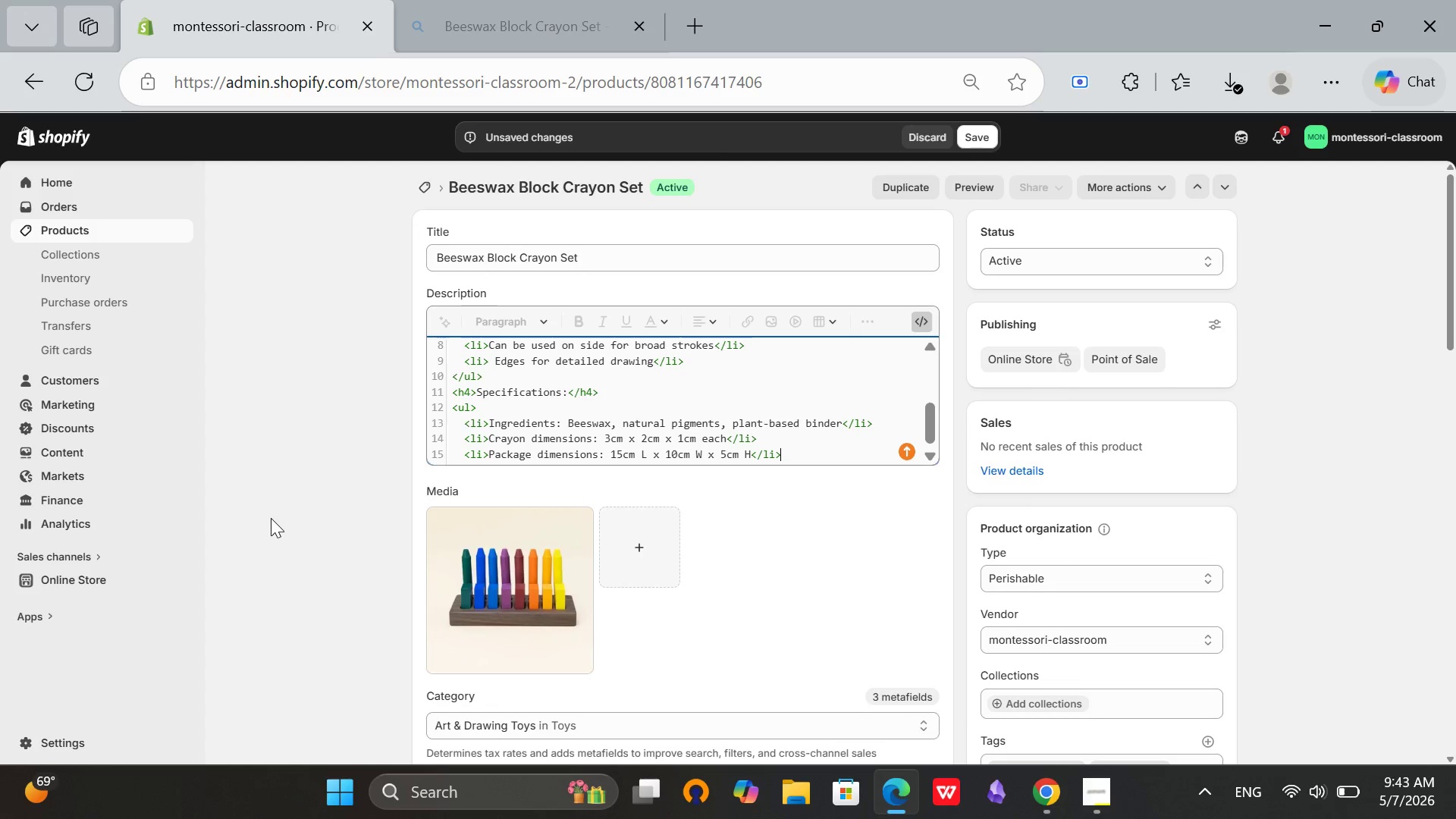 
key(Enter)
 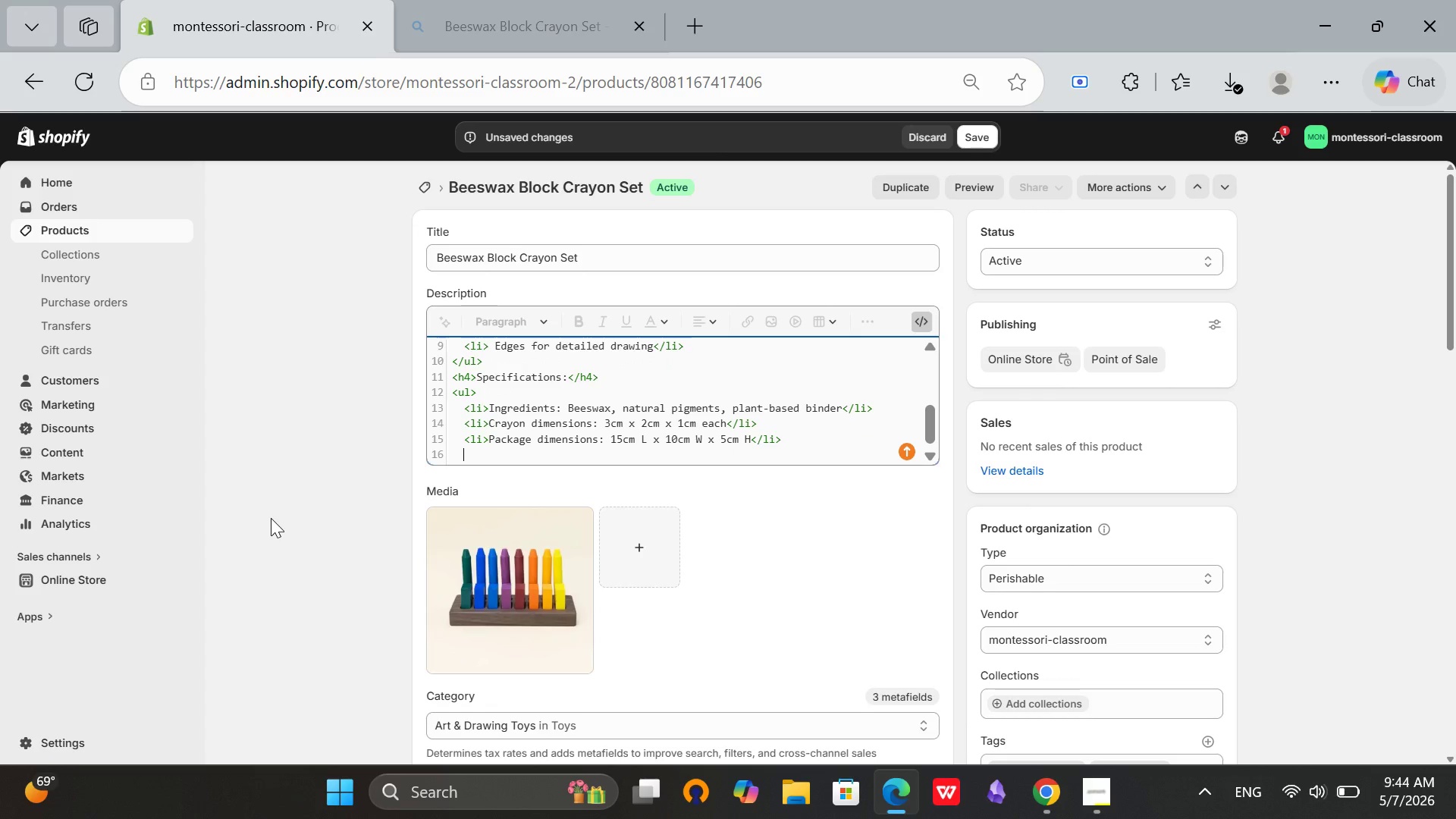 
wait(5.7)
 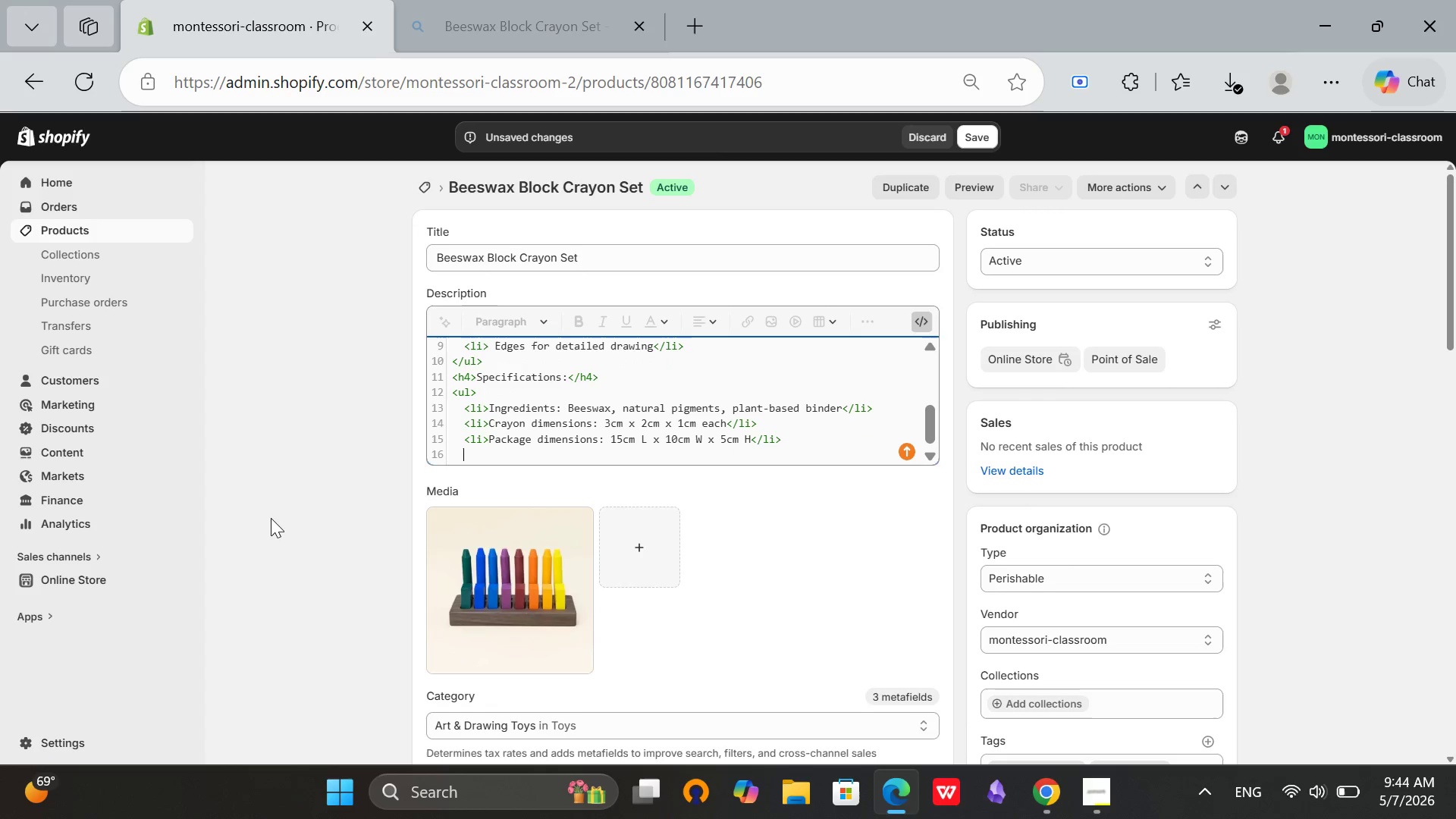 
type(<li>Total weight: 0.6 kg</li>)
 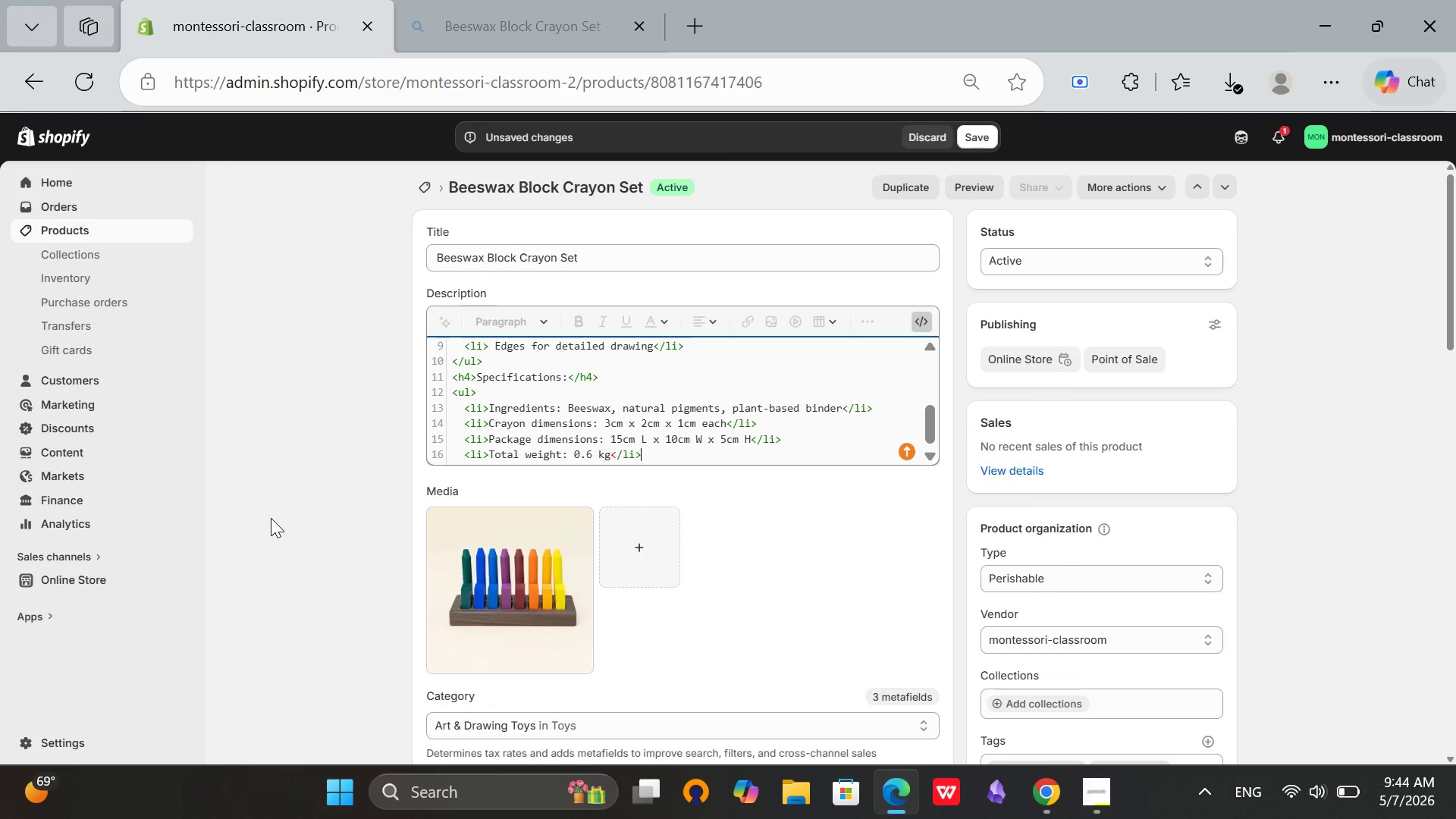 
wait(6.55)
 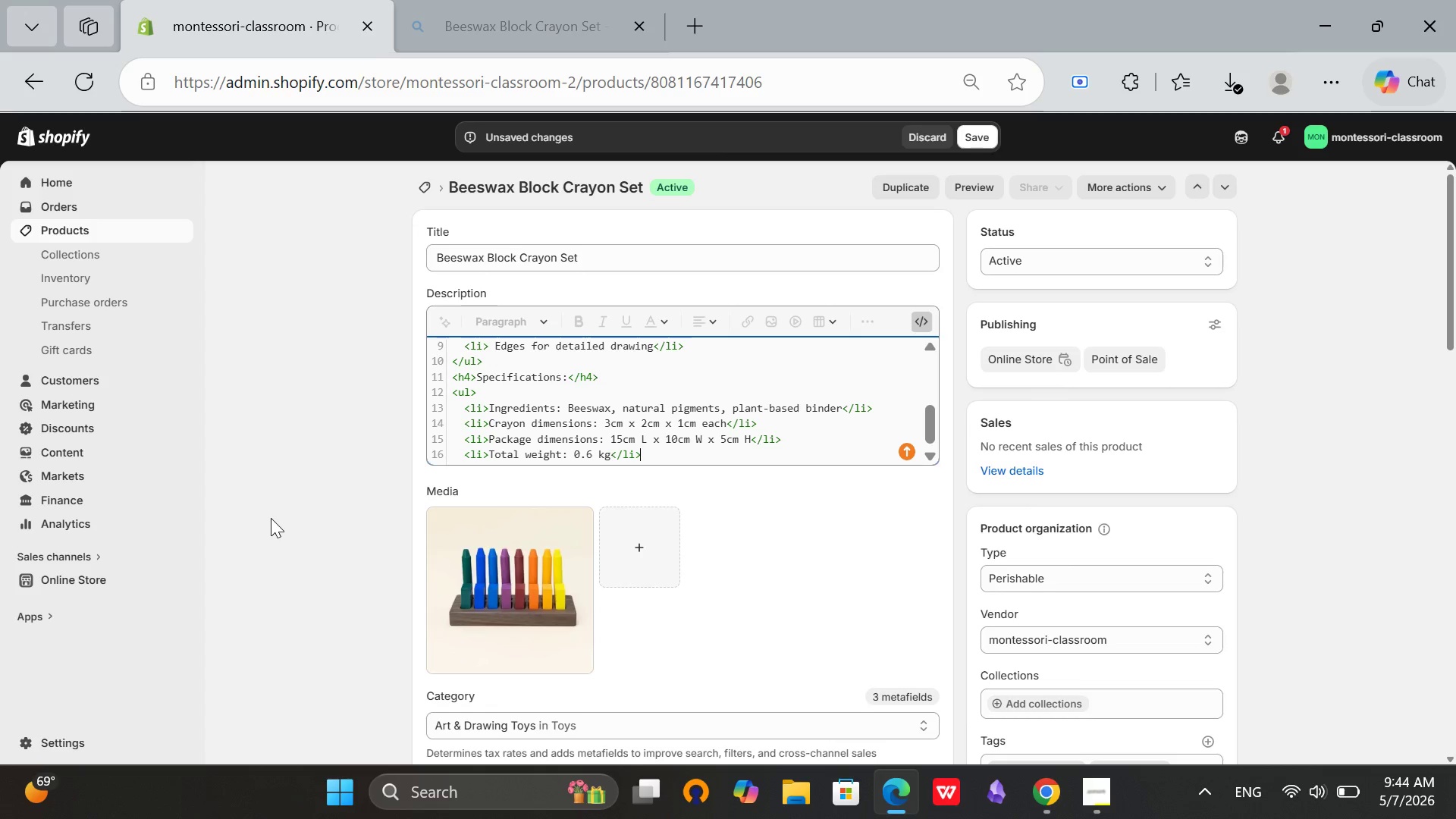 
key(Enter)
 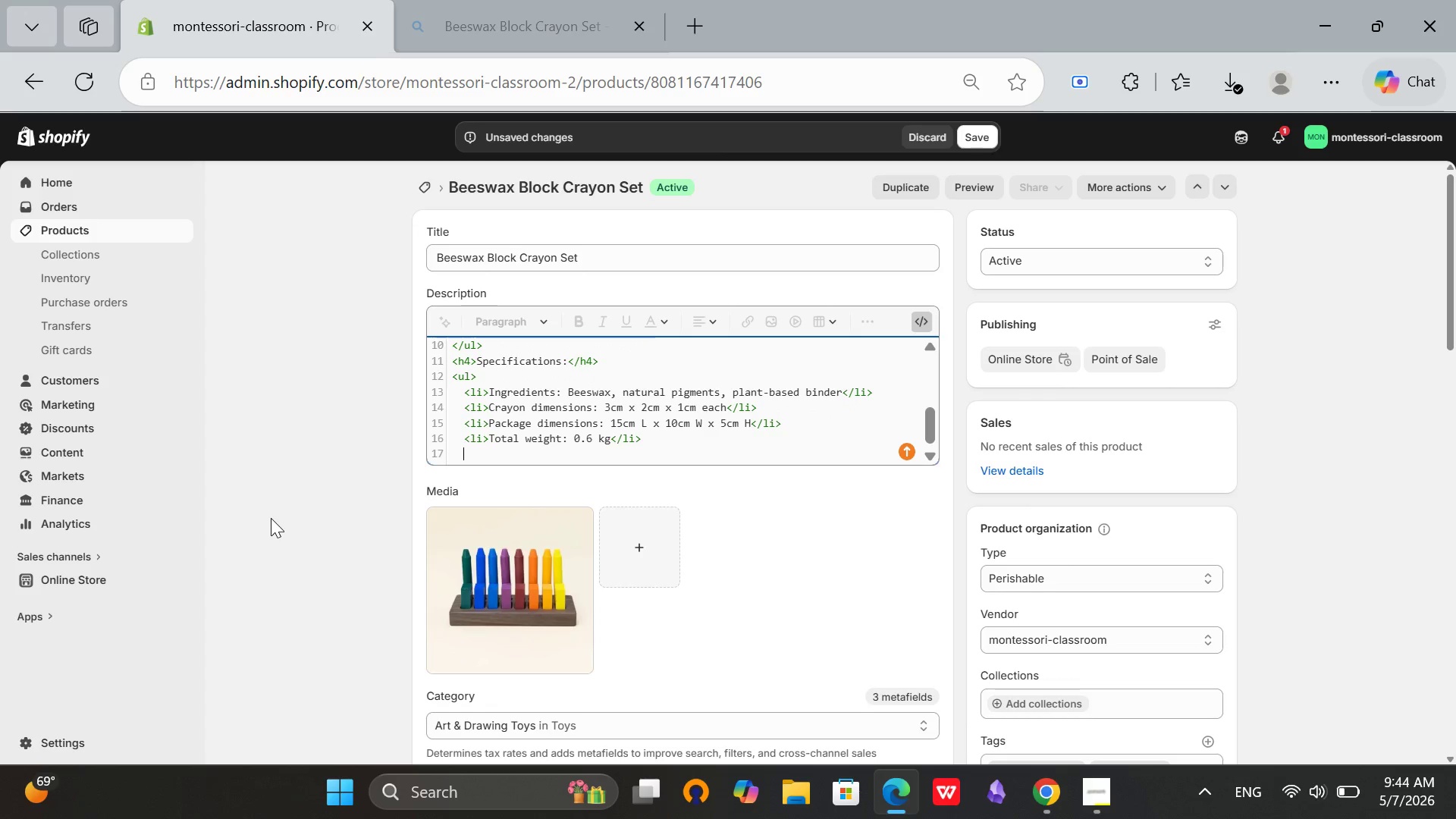 
type(<li>)
 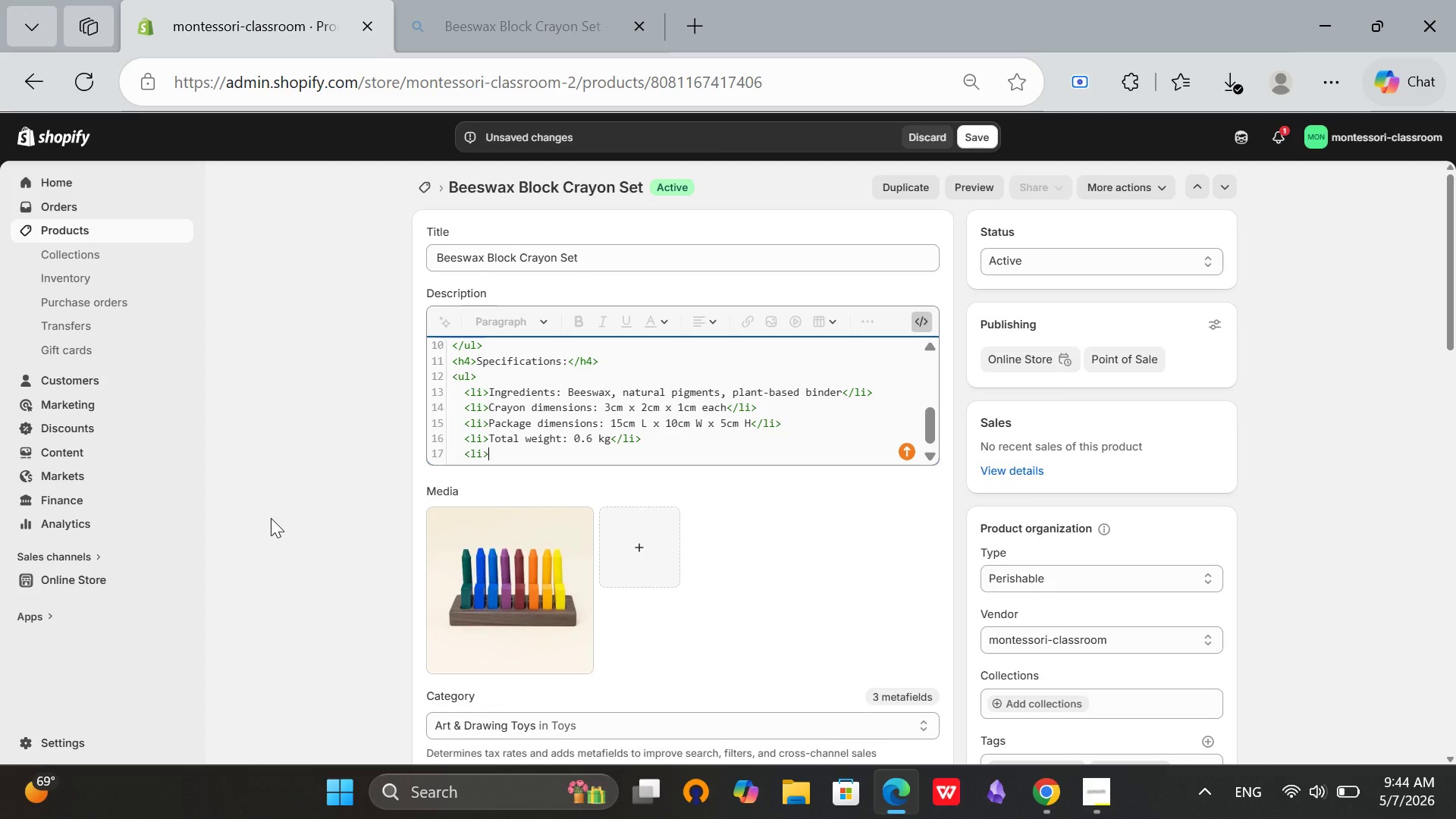 
type(Ages: 18 months=)
key(Backspace)
type(+</li[Mute]>)
 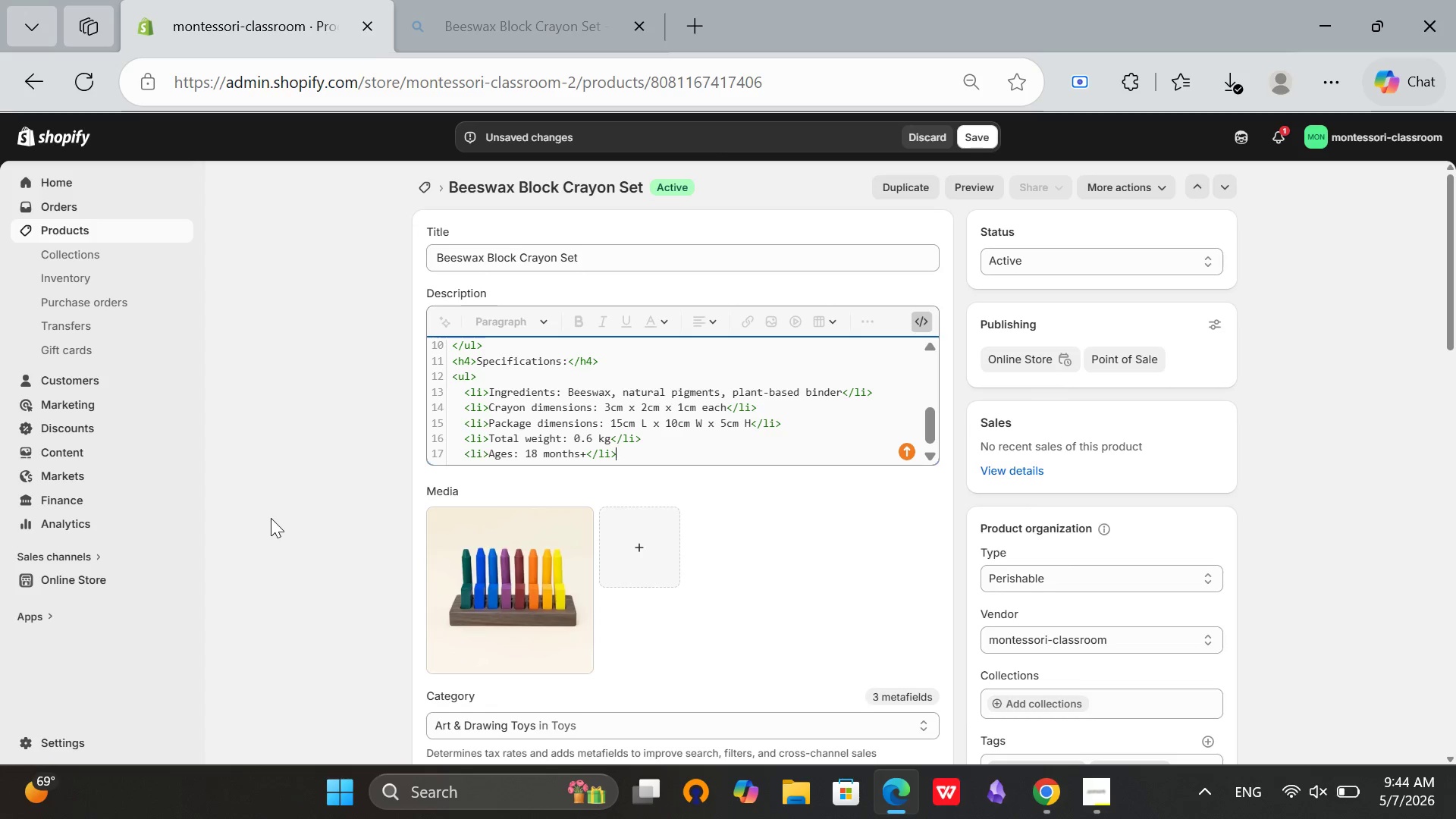 
key(Enter)
 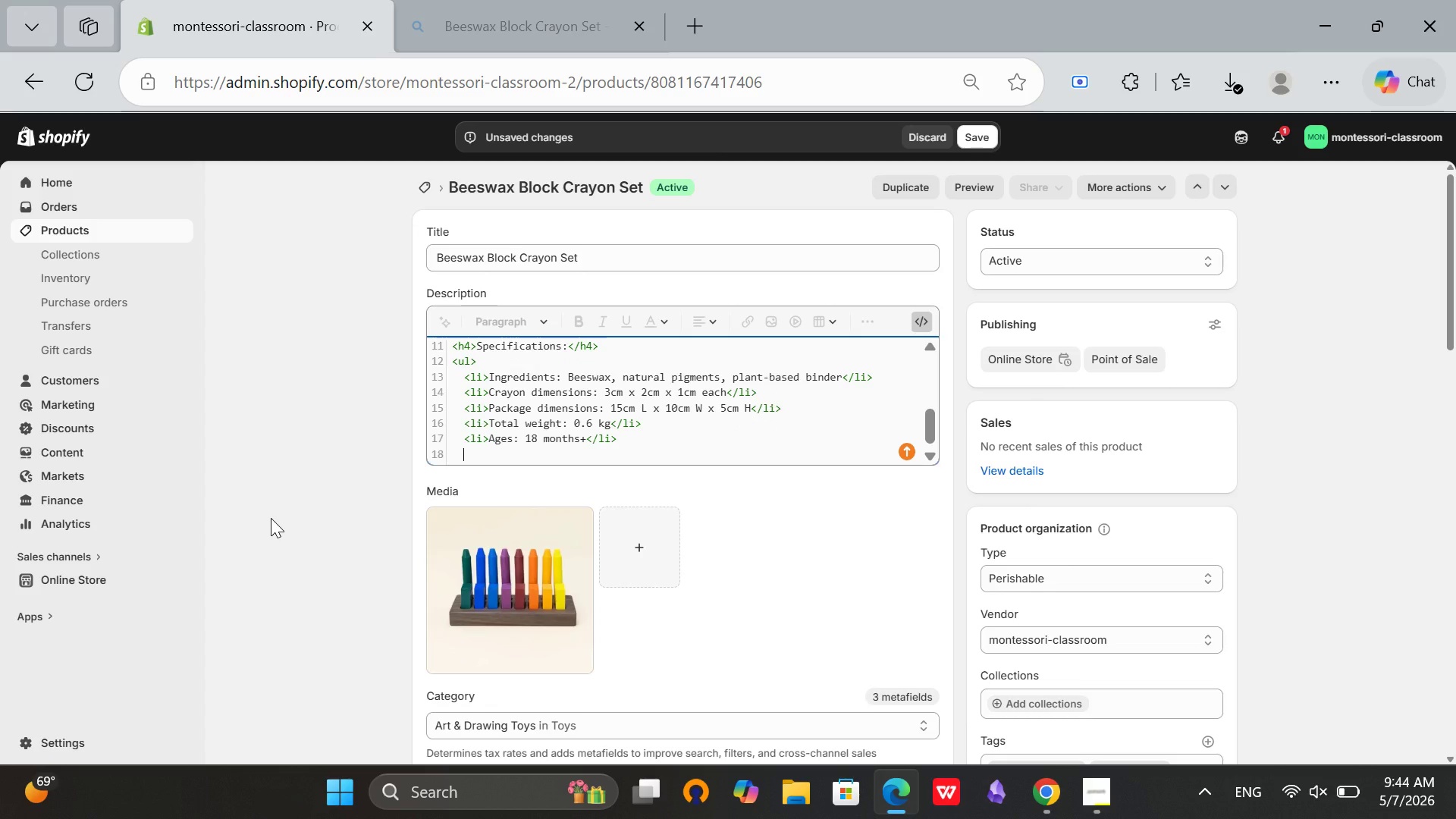 
key(Backspace)
type(</ul><p><strong>Montessori Alignment)
 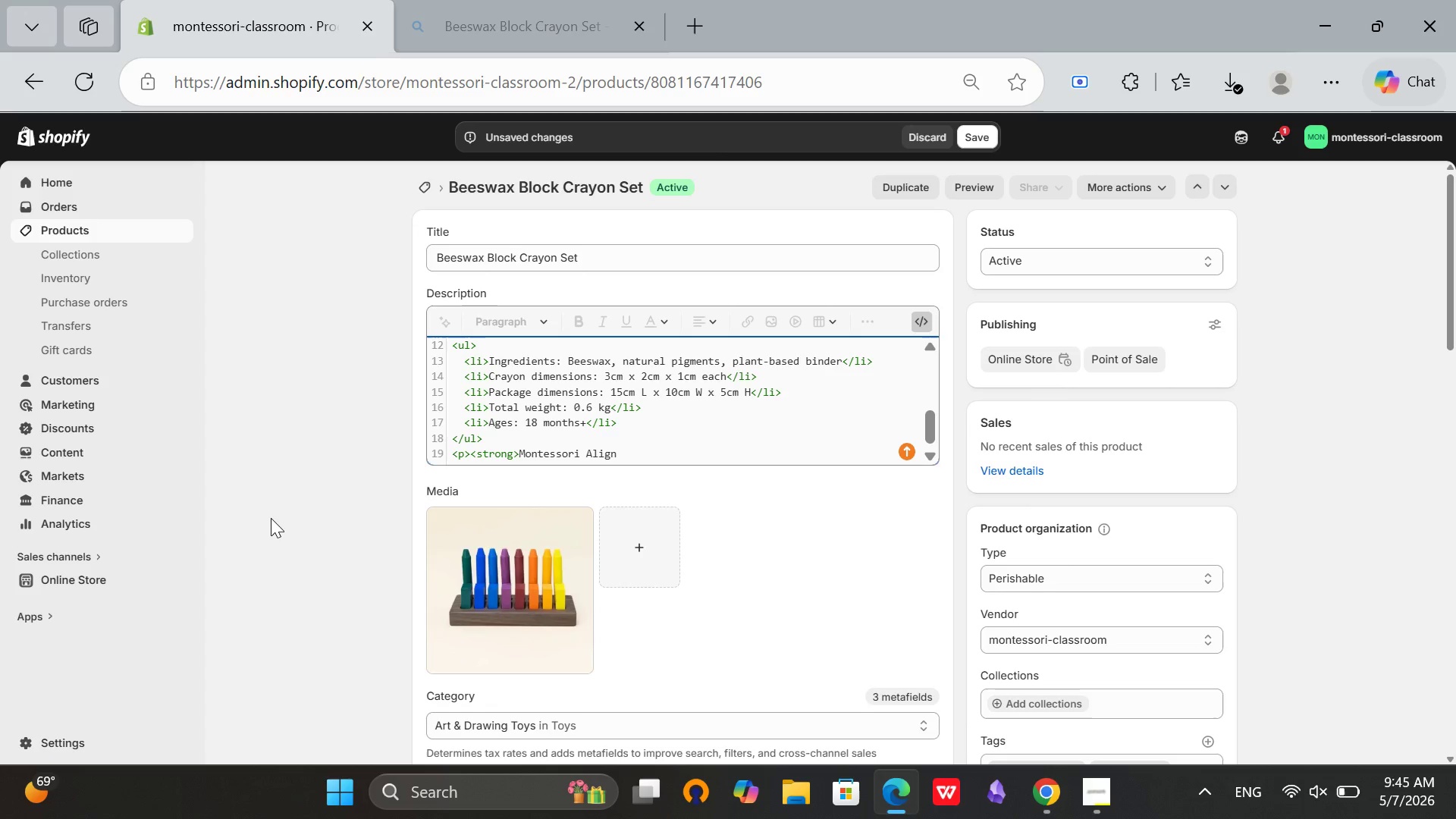 
 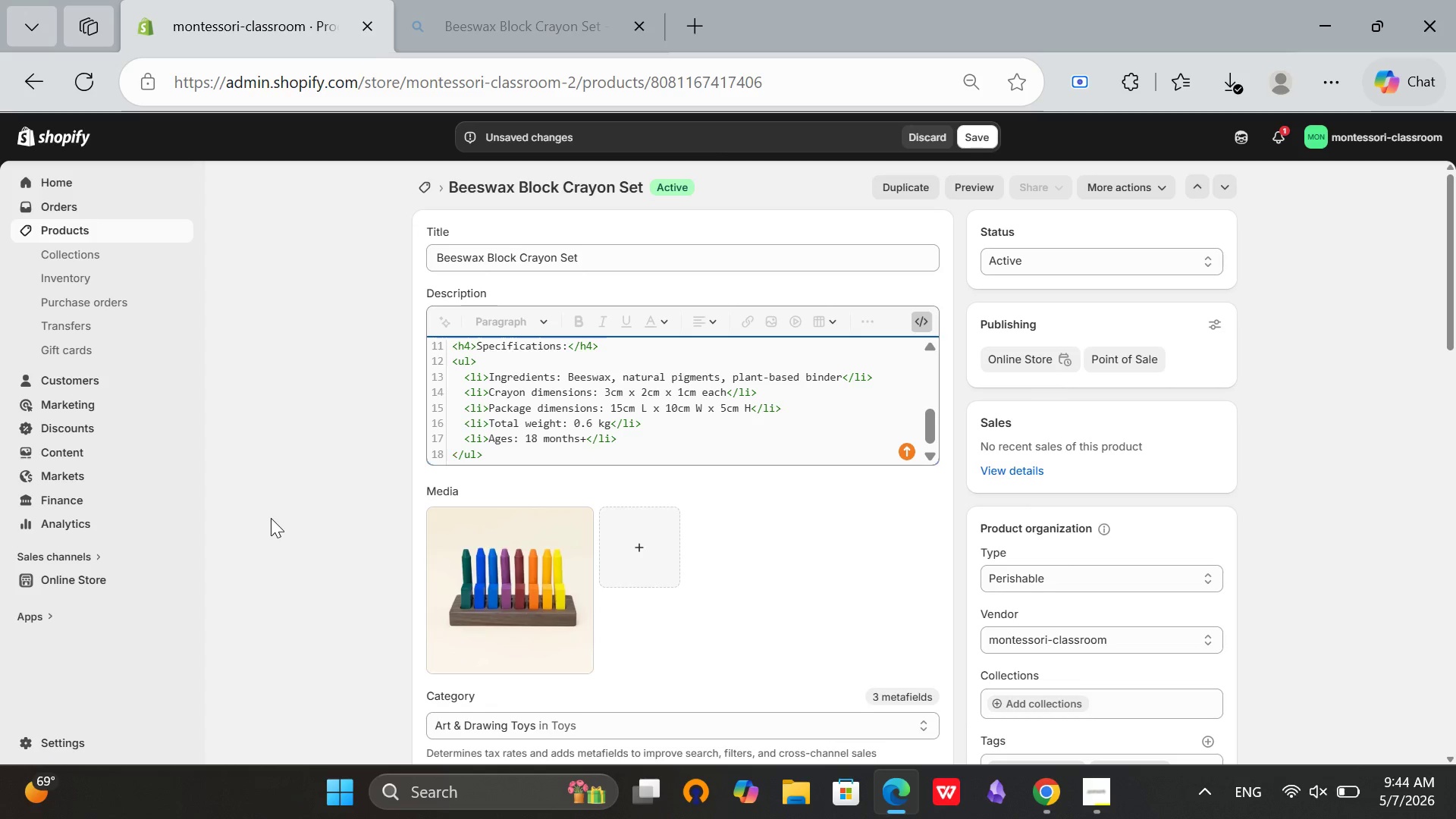 
hold_key(key=Enter, duration=0.31)
 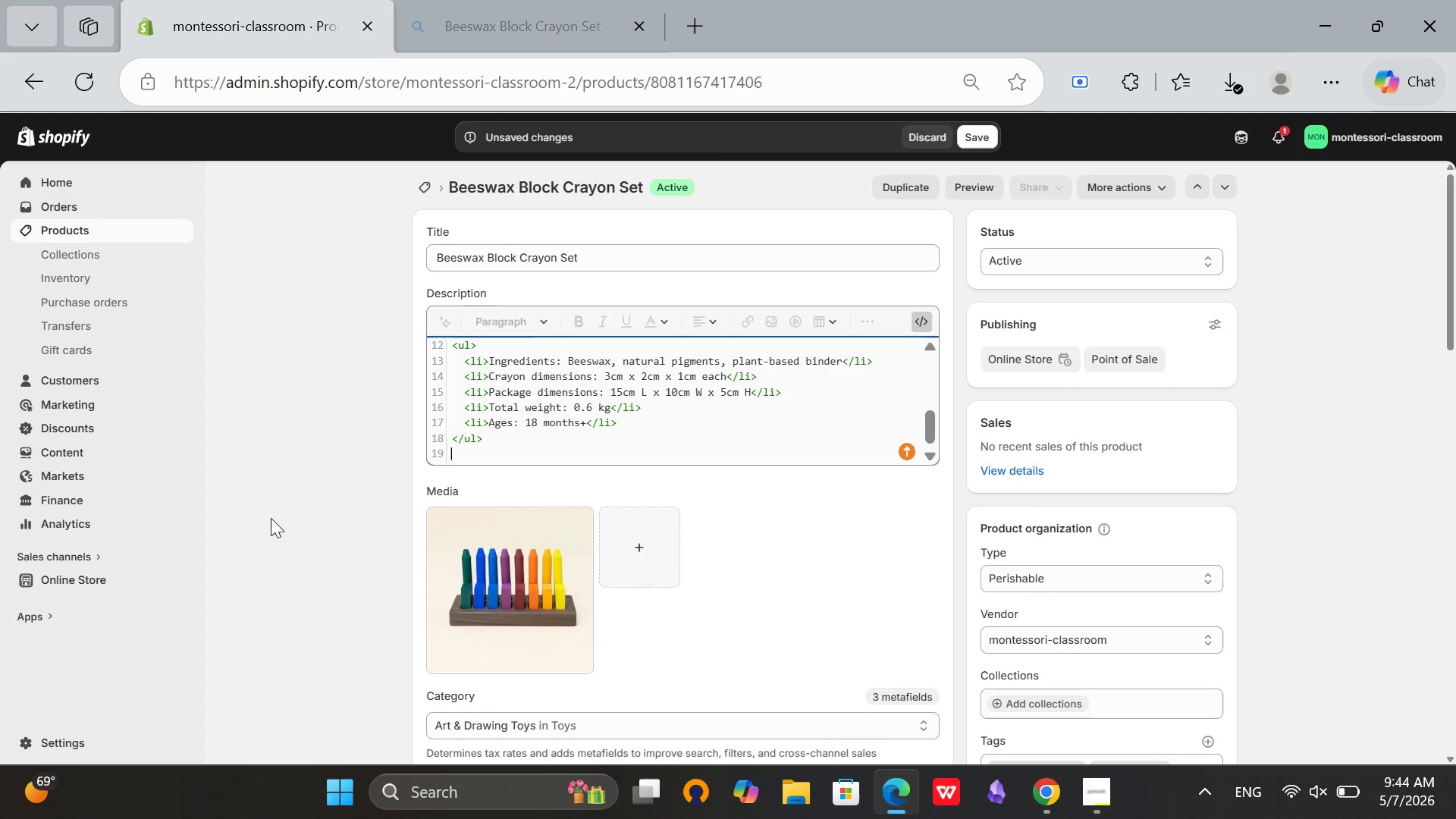 
key(Shift+ShiftRight)
 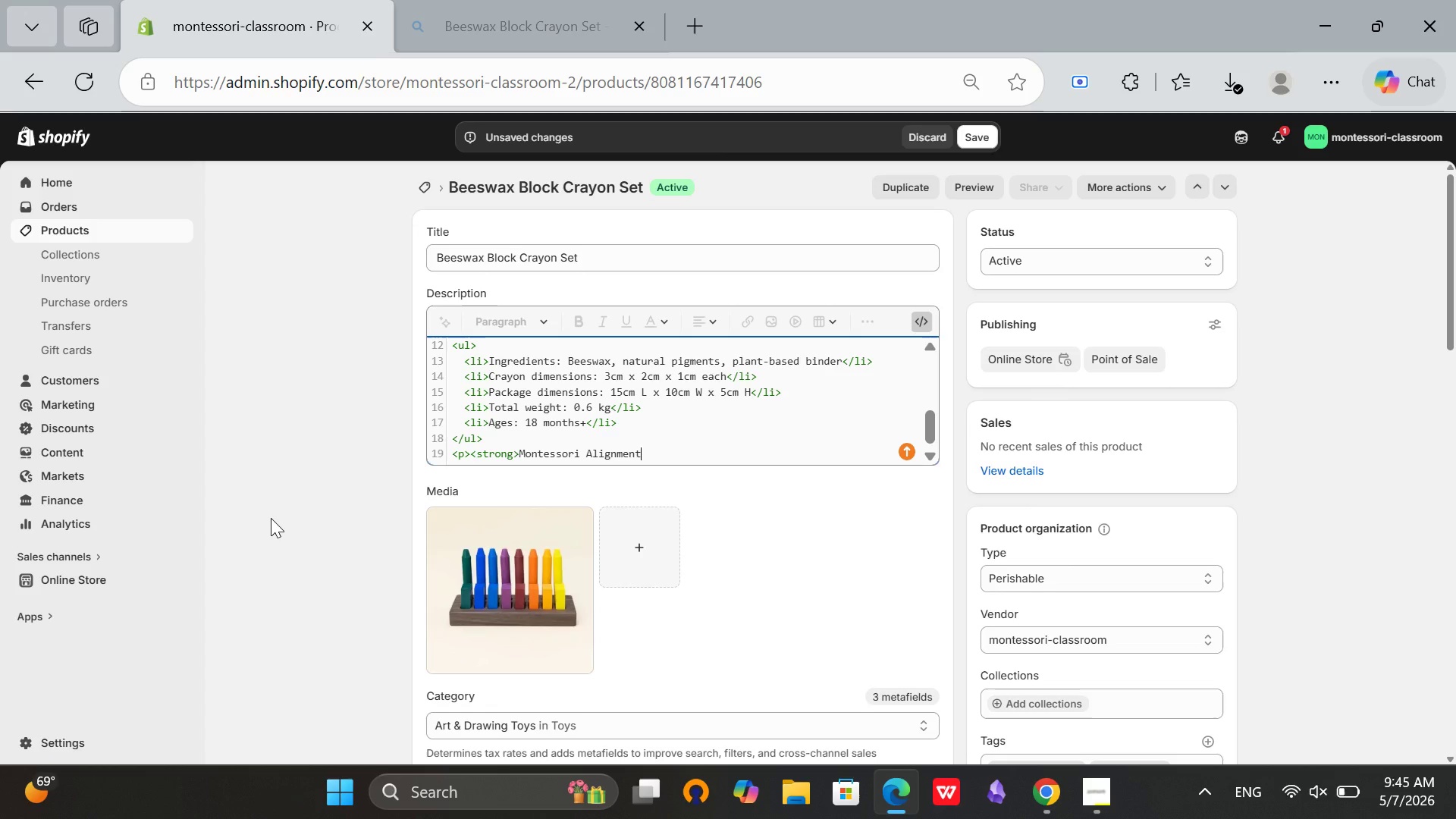 
key(Shift+Semicolon)
 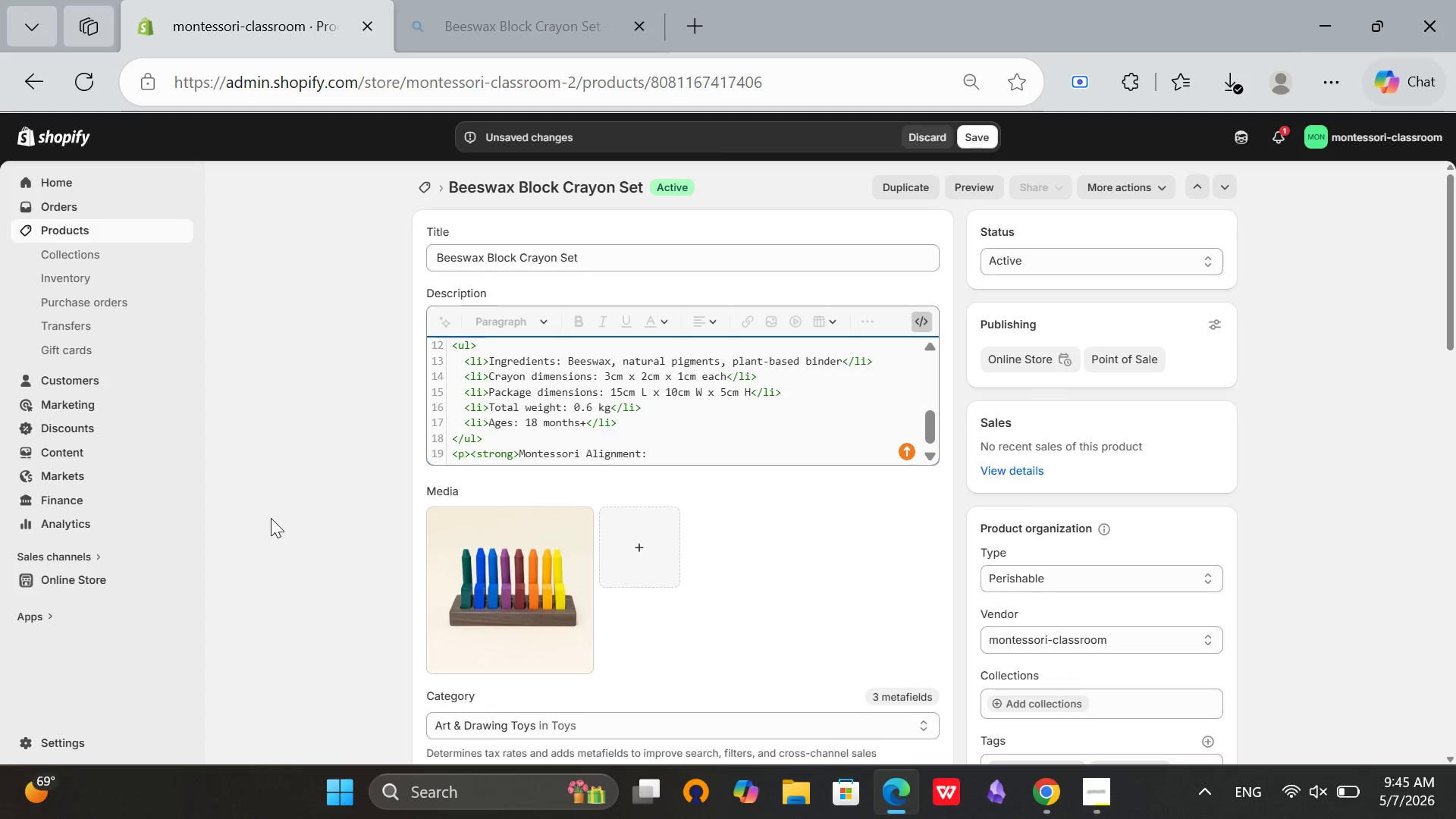 
type(</strong>Supports fine moot)
key(Backspace)
key(Backspace)
type(tor develoment)
key(Backspace)
key(Backspace)
key(Backspace)
key(Backspace)
key(Backspace)
type(opment)
 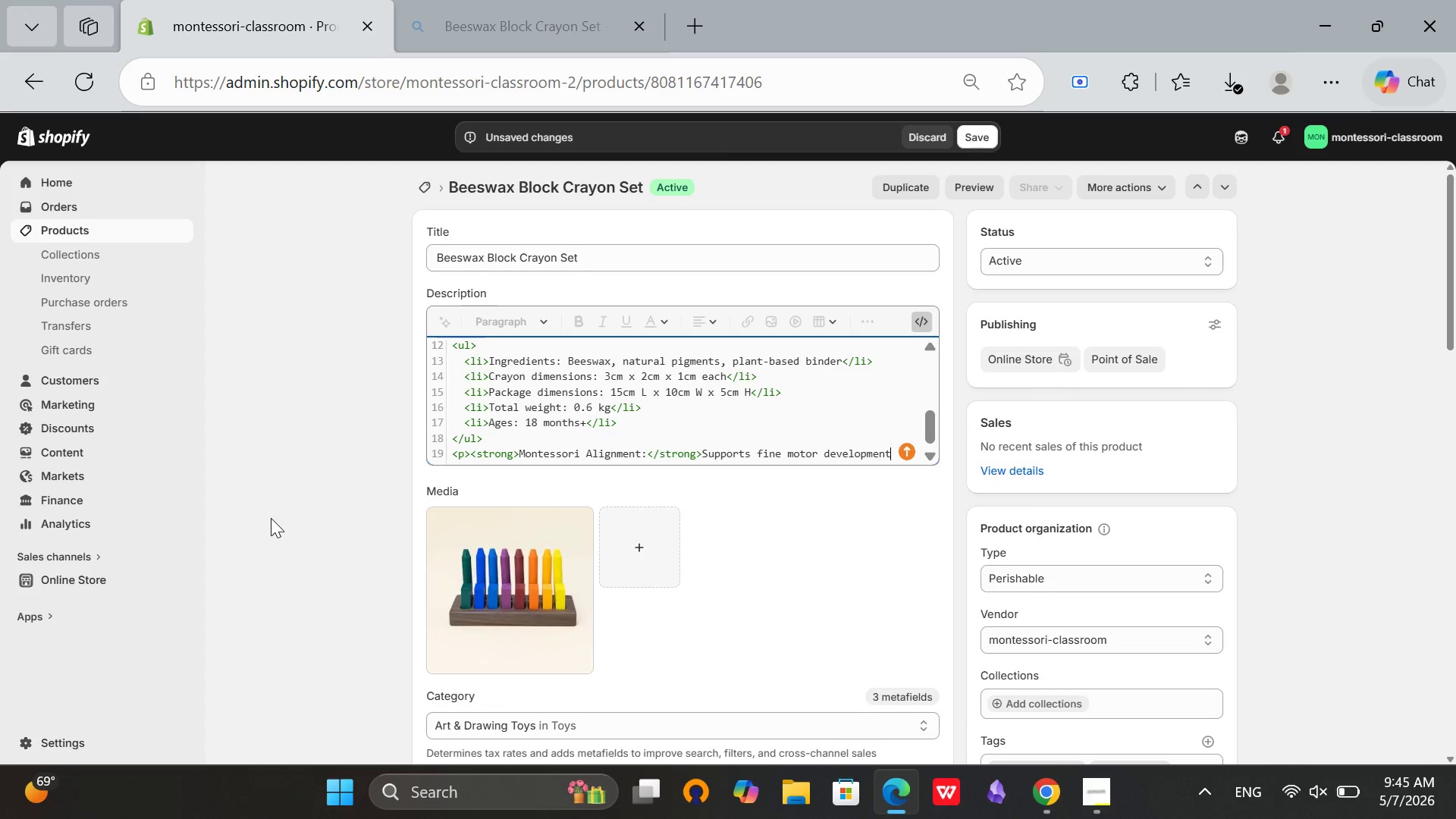 
type(, color recognition)
 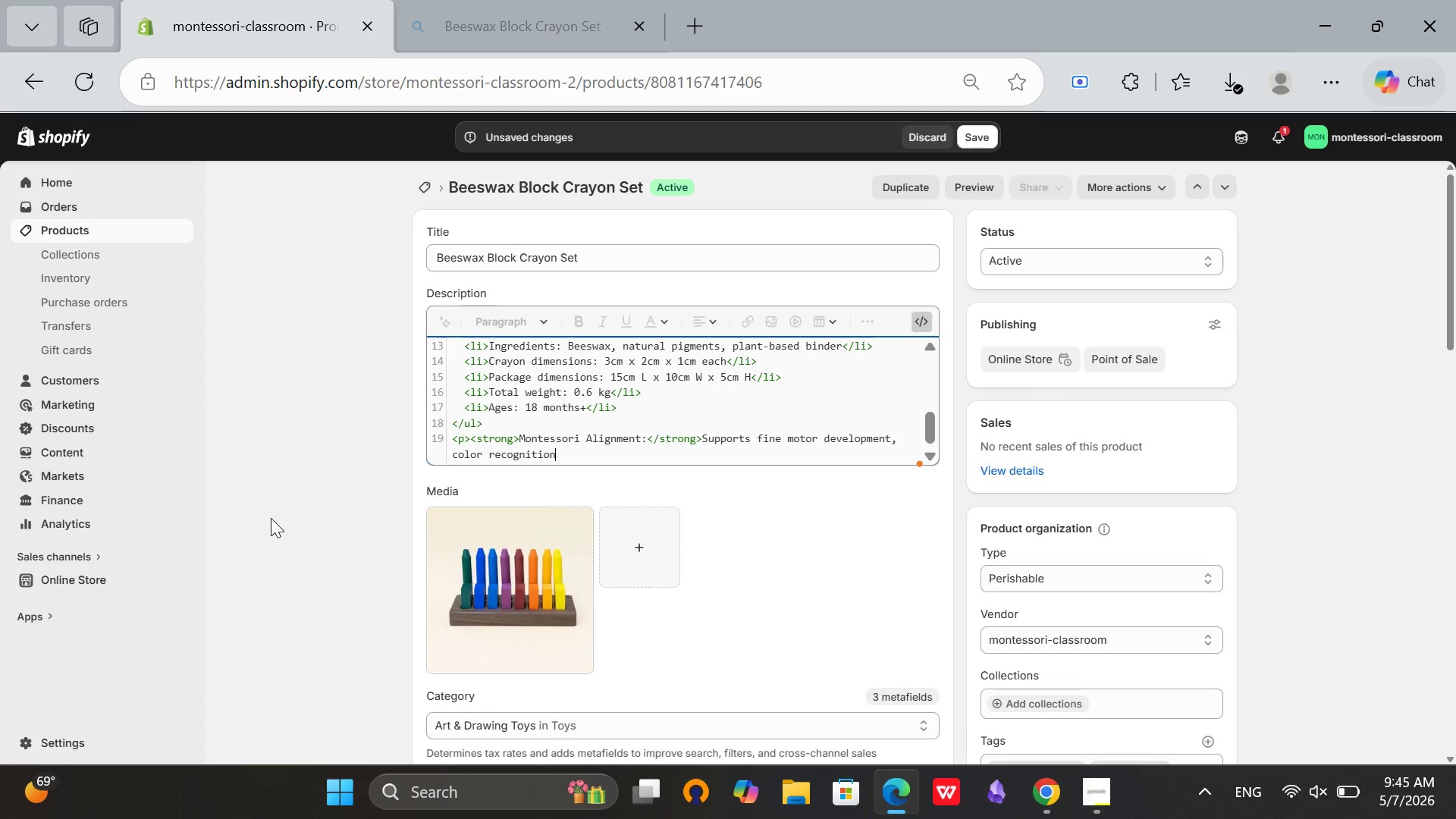 
type(, and artistic expression. Na[Mute]ural)
key(Backspace)
key(Backspace)
key(Backspace)
key(Backspace)
type(tural materials align qi)
key(Backspace)
key(Backspace)
type(with Montessori's)
 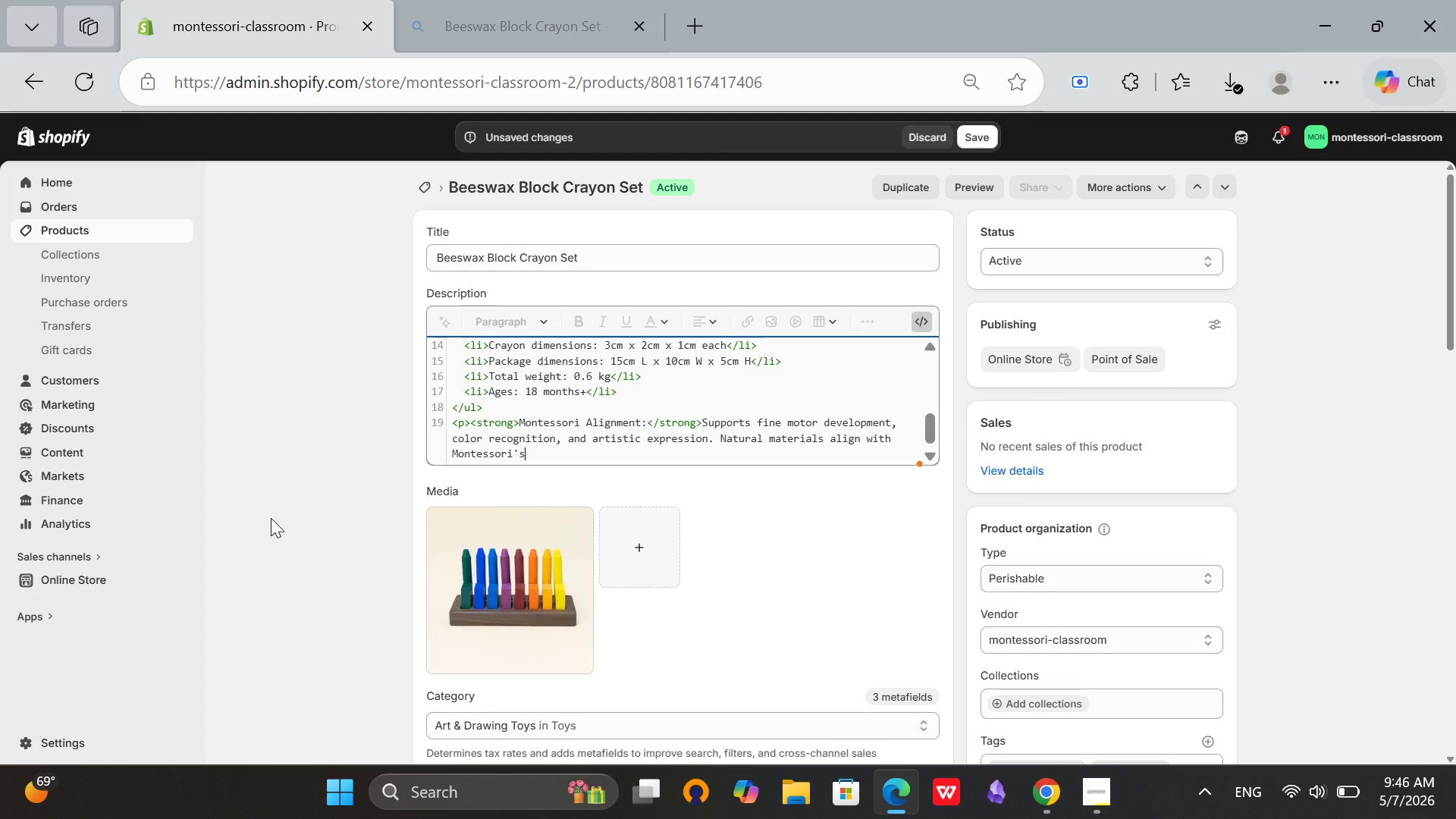 
type( respect for nature,</p>)
key(Backspace)
type(.)
 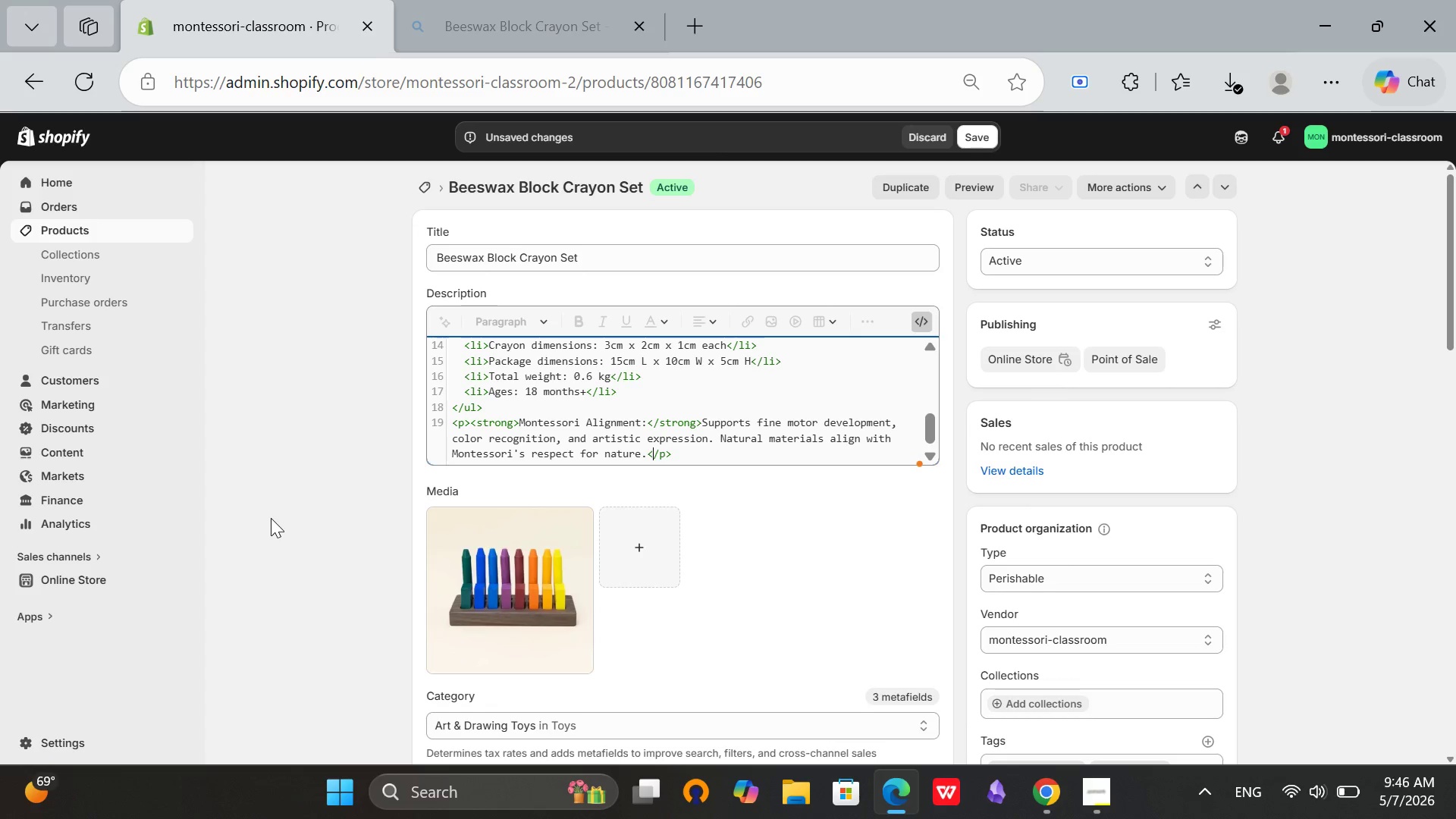 
 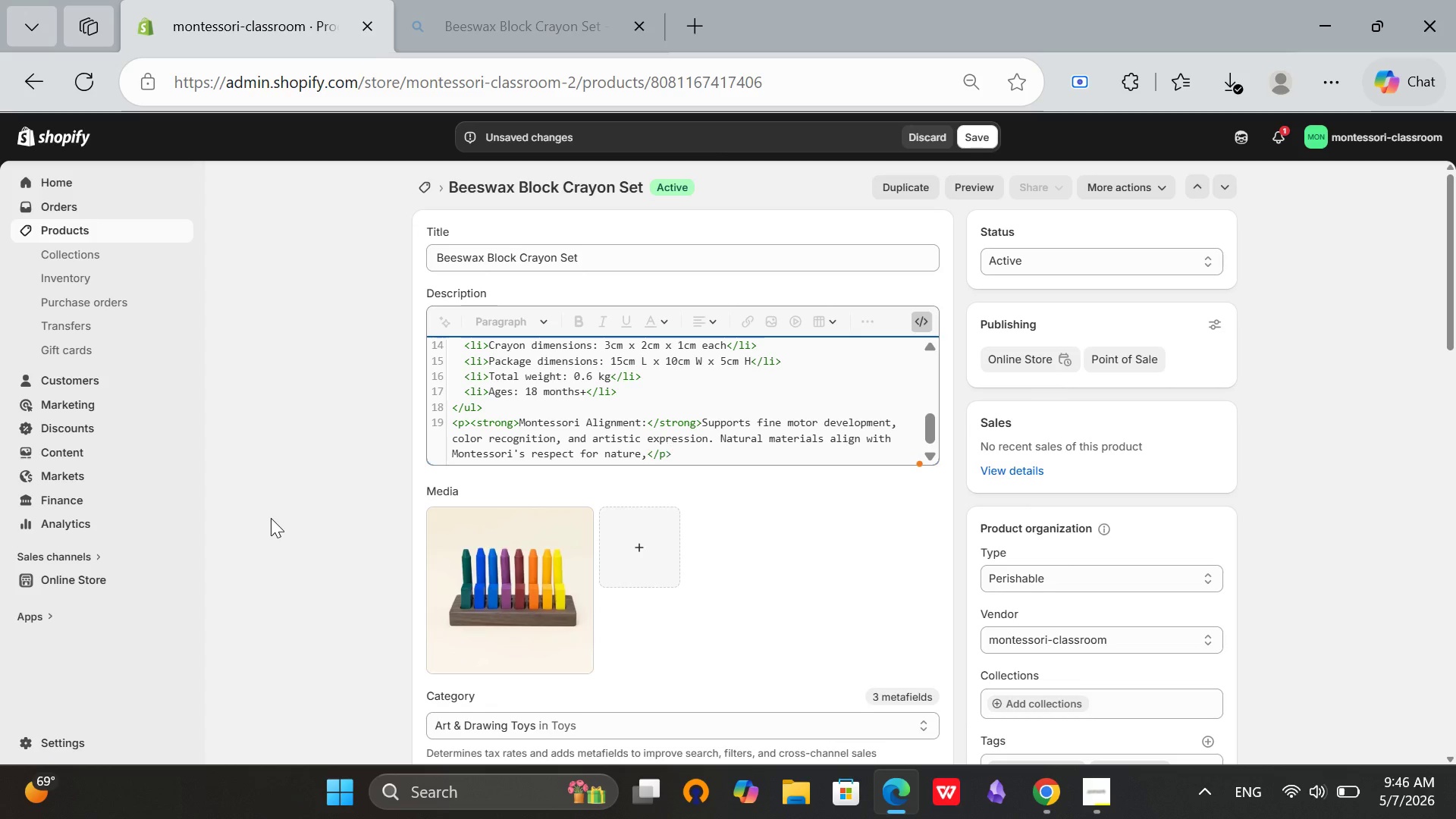 
hold_key(key=ArrowLeft, duration=0.64)
 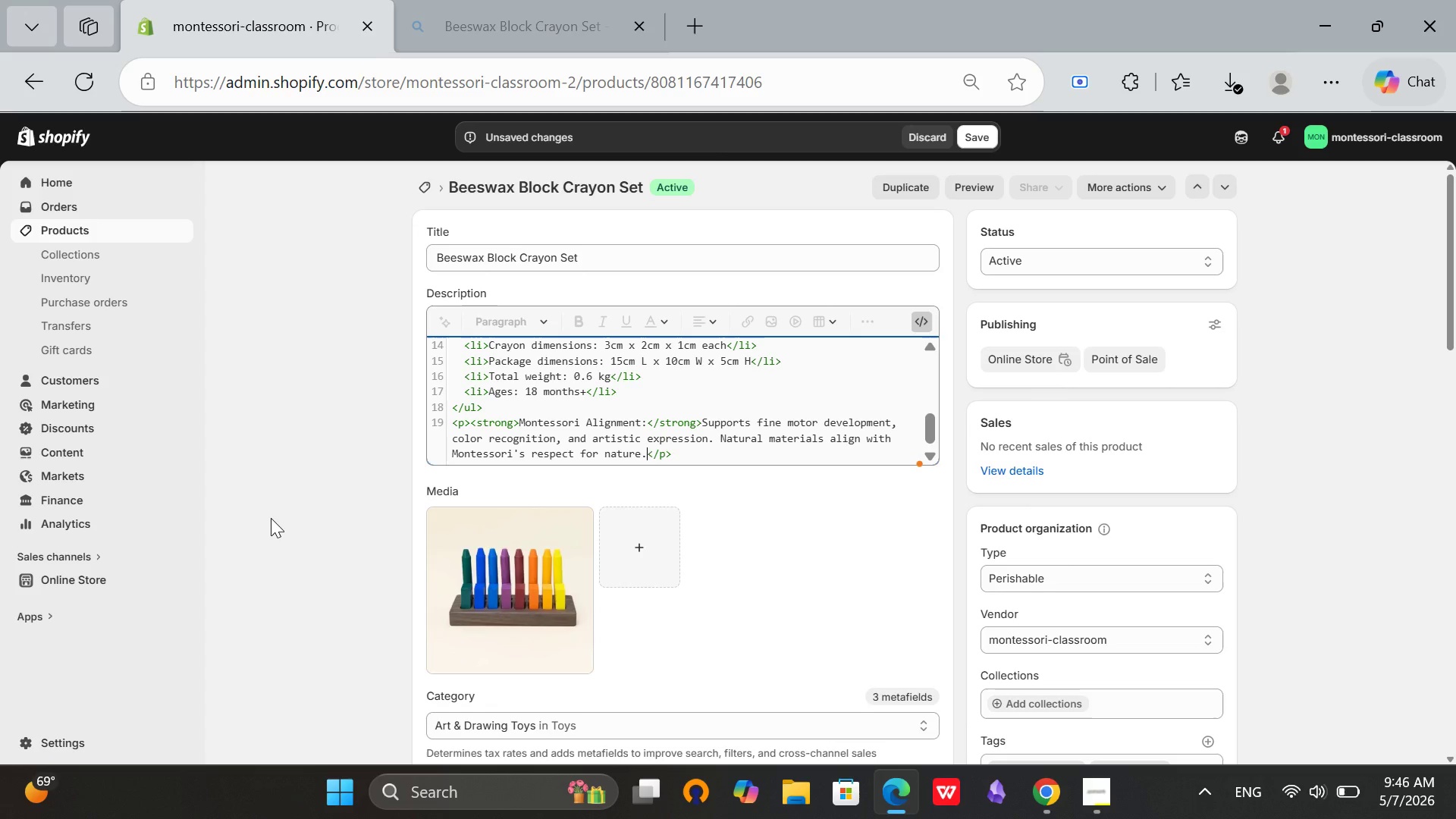 
key(ArrowRight)
 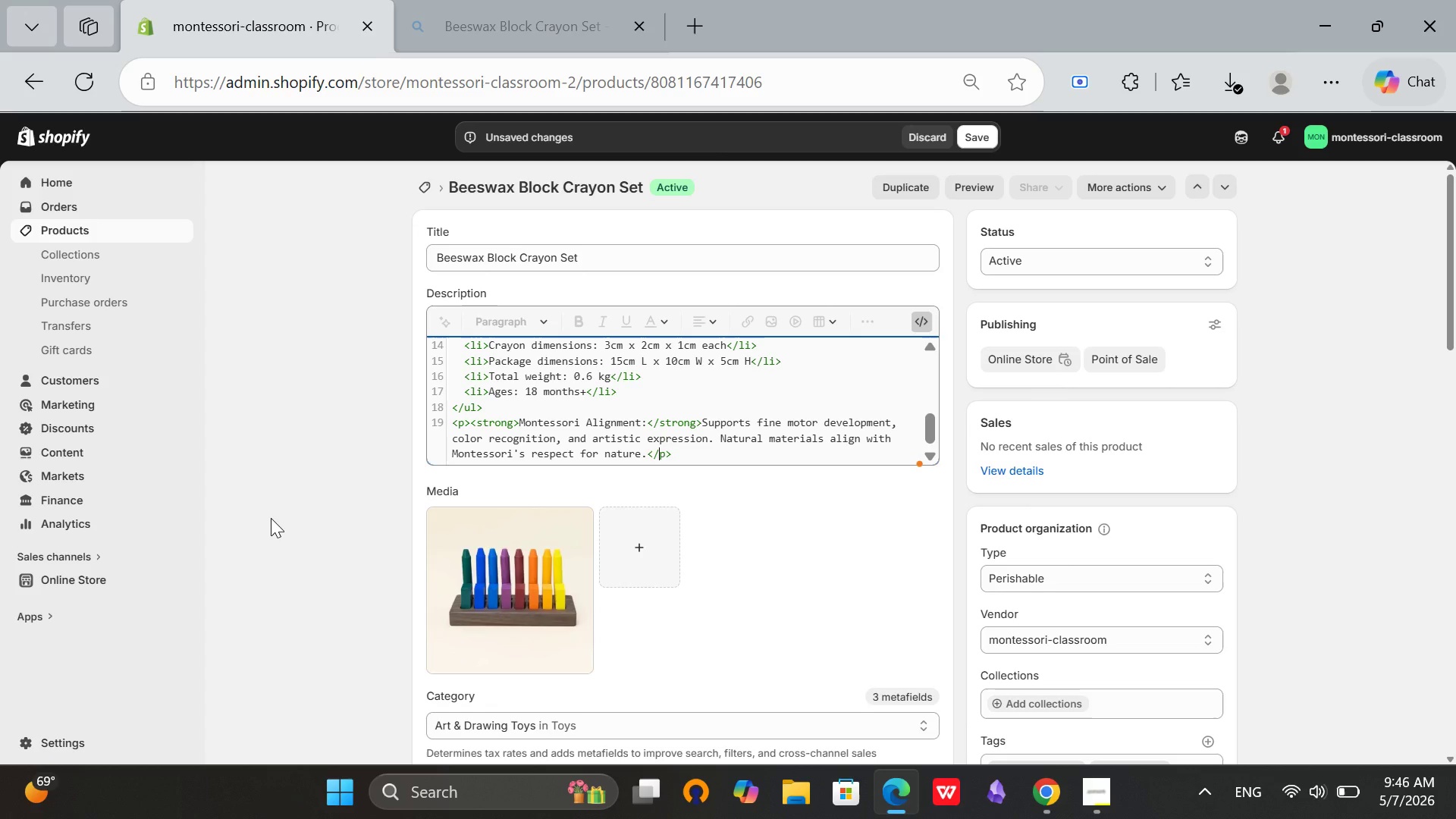 
key(ArrowRight)
 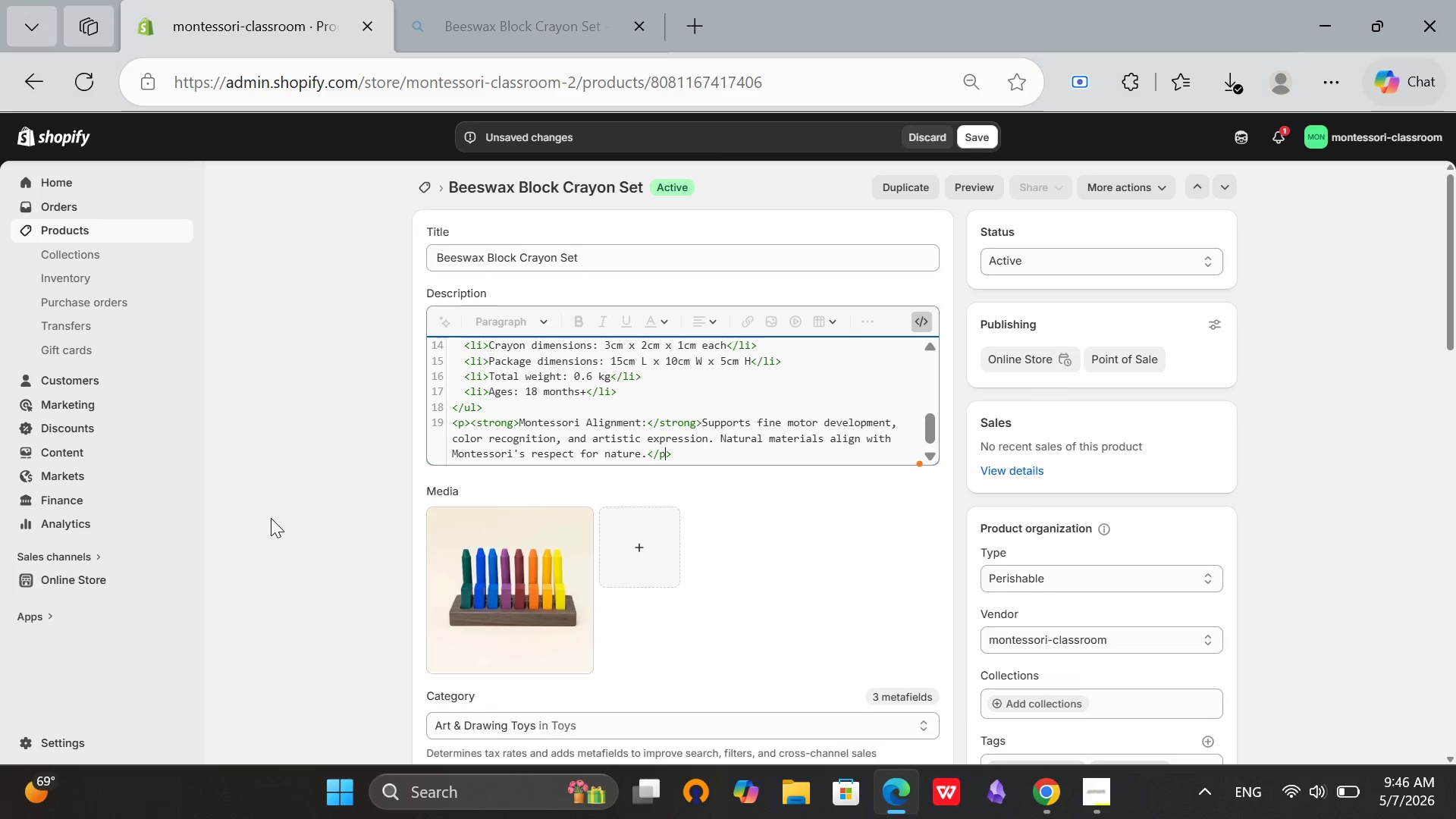 
key(ArrowRight)
 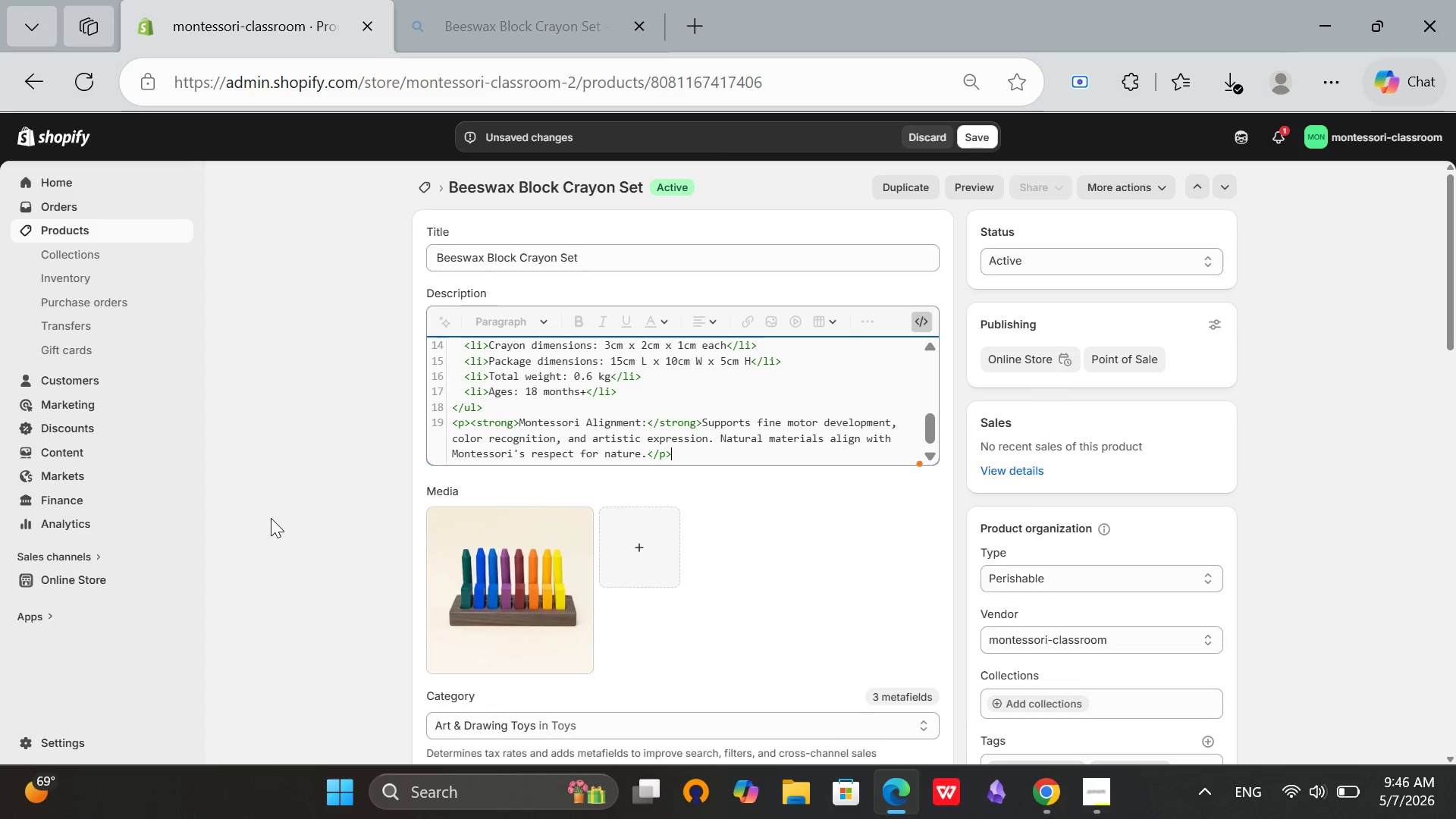 
key(ArrowRight)
 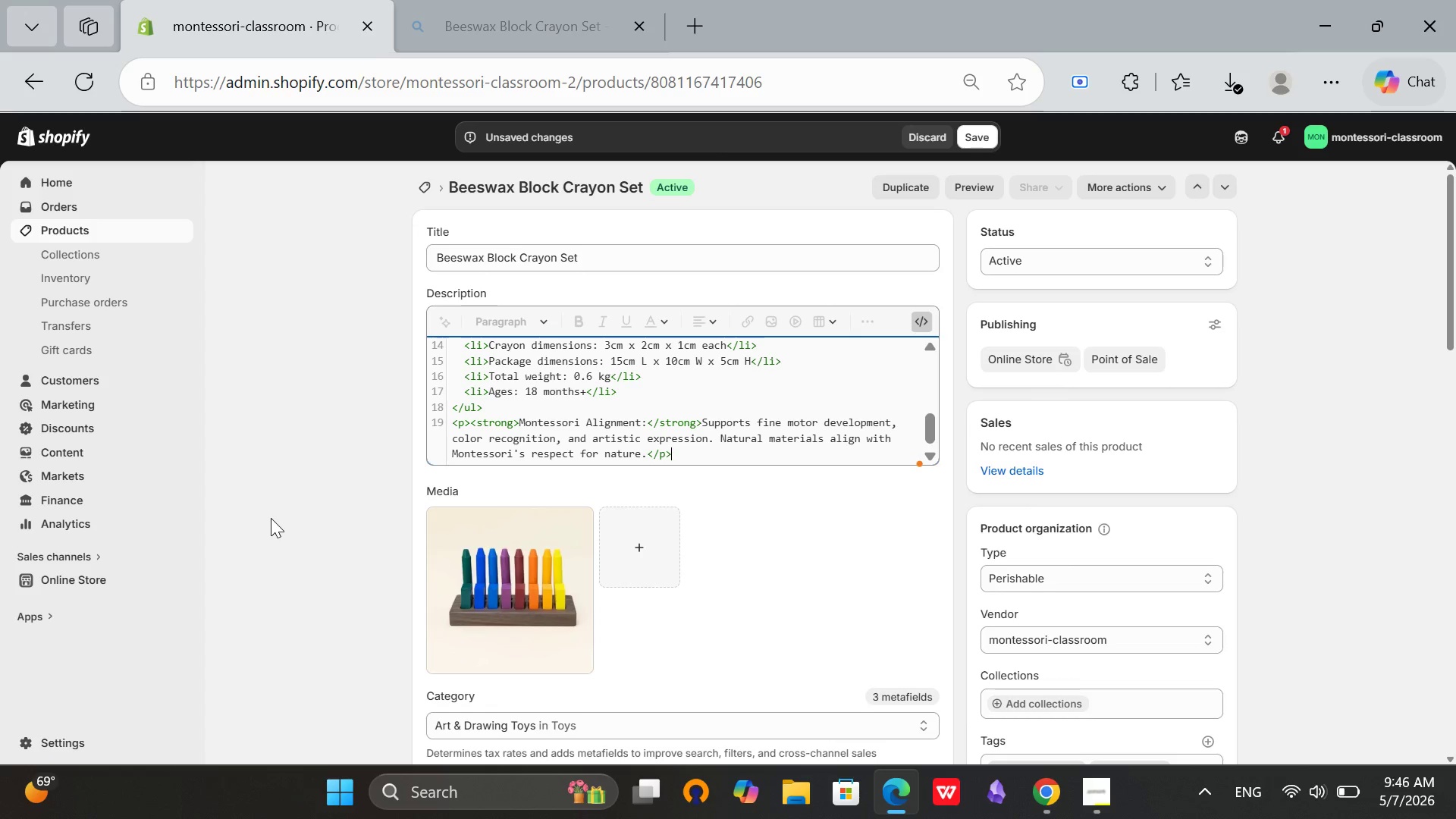 
key(Enter)
 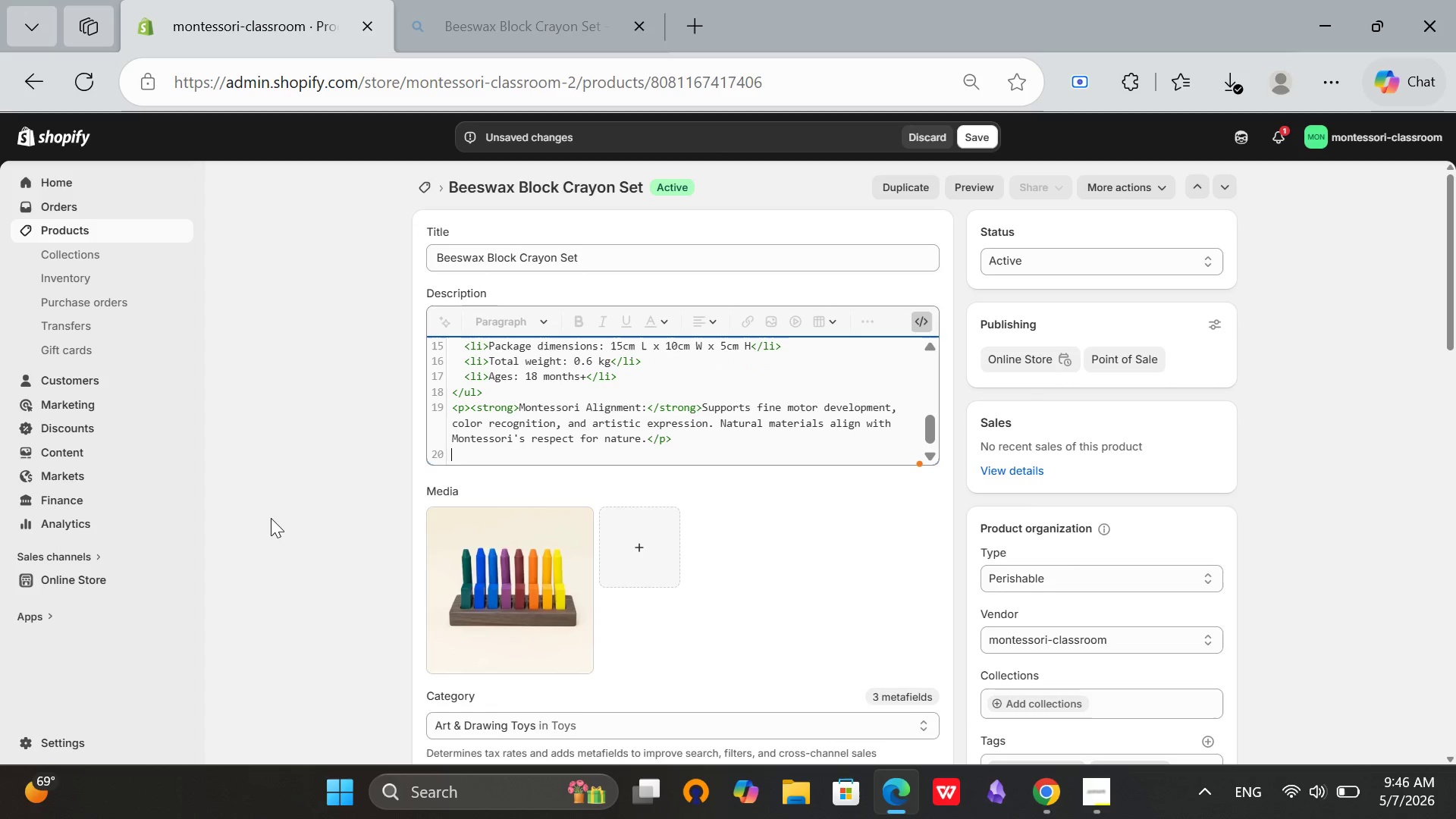 
type(</div>)
 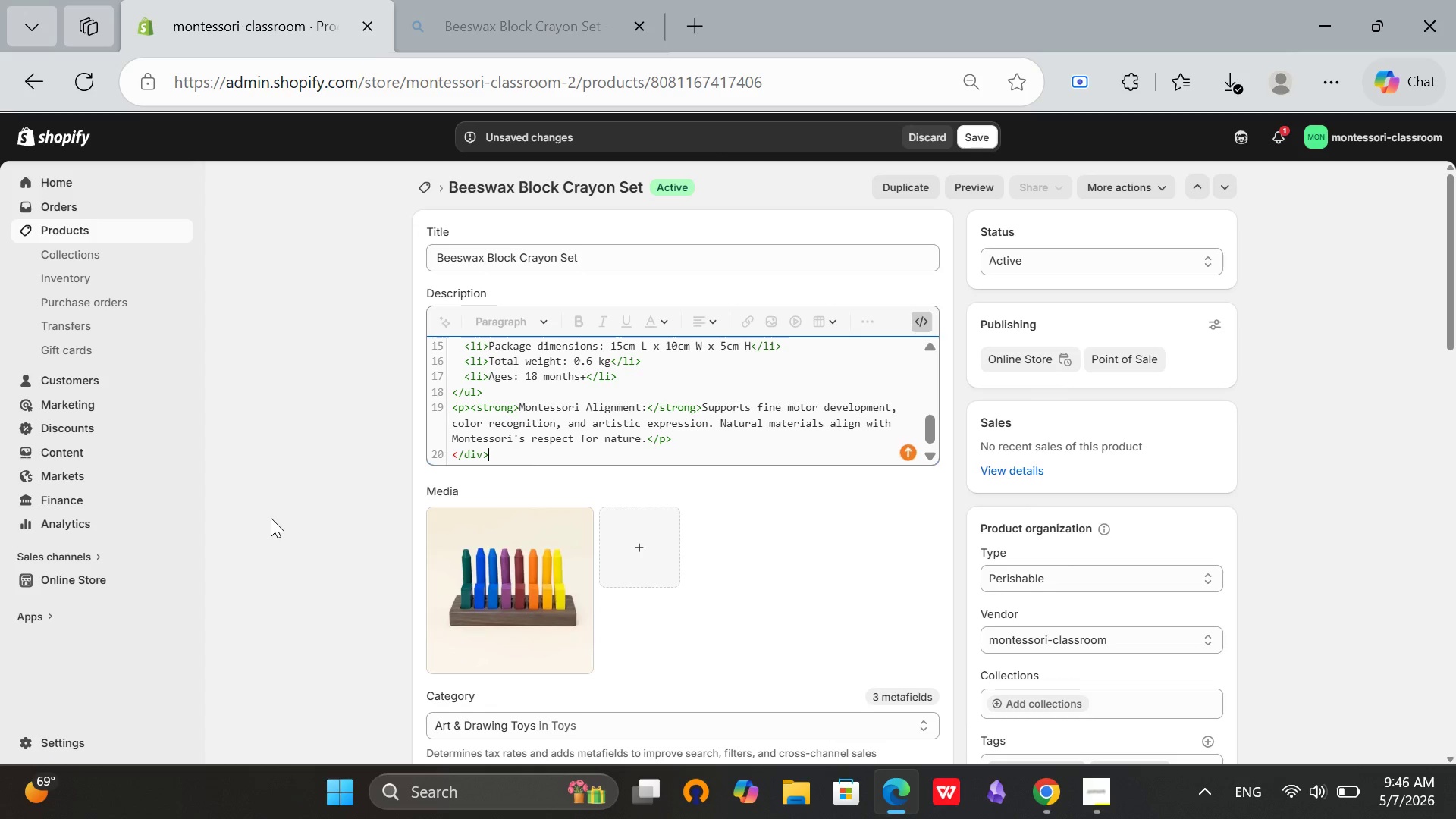 
wait(7.02)
 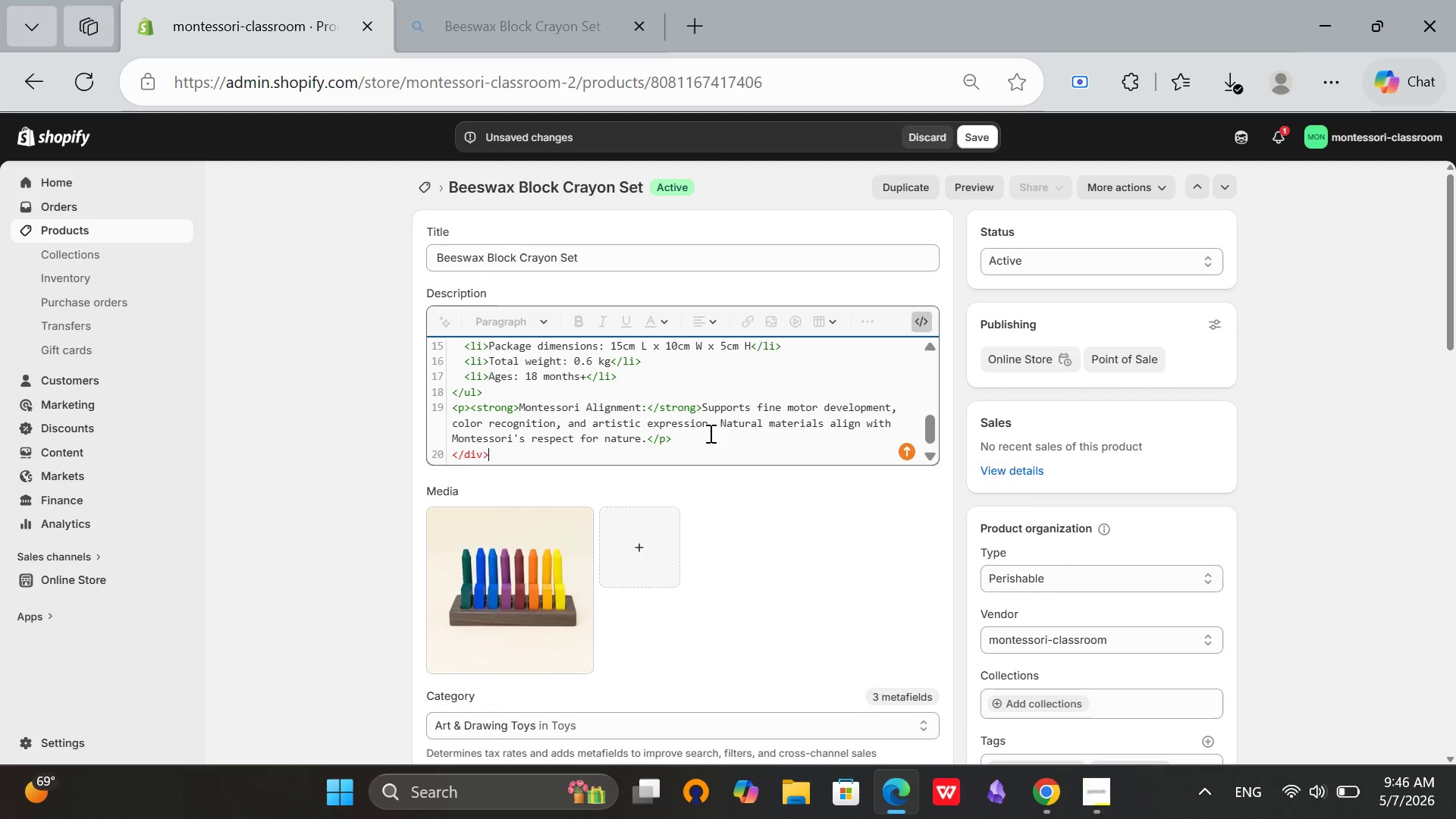 
left_click_drag(start_coordinate=[930, 422], to_coordinate=[933, 444])
 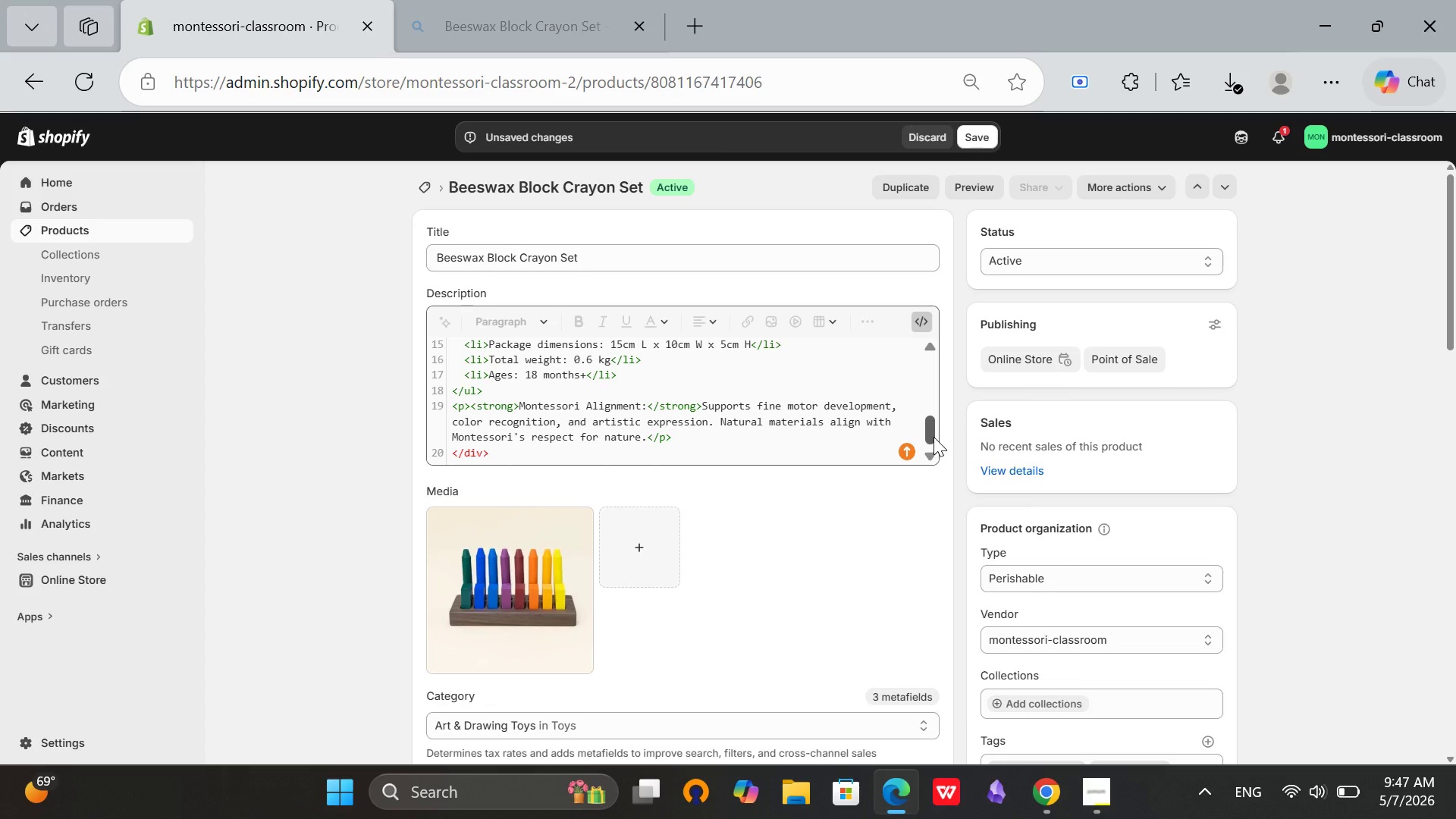 
left_click_drag(start_coordinate=[934, 437], to_coordinate=[934, 394])
 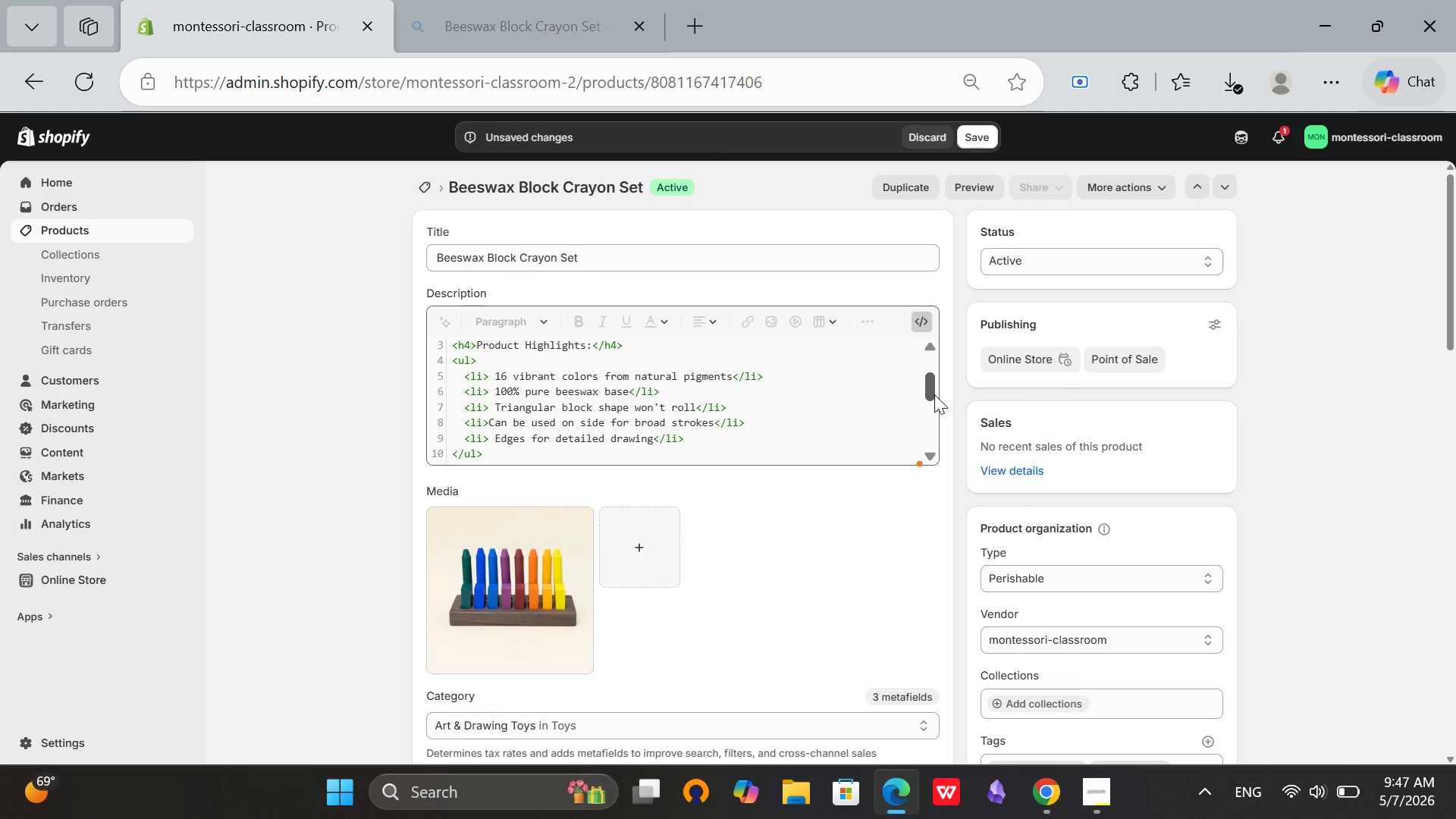 
left_click_drag(start_coordinate=[934, 394], to_coordinate=[957, 440])
 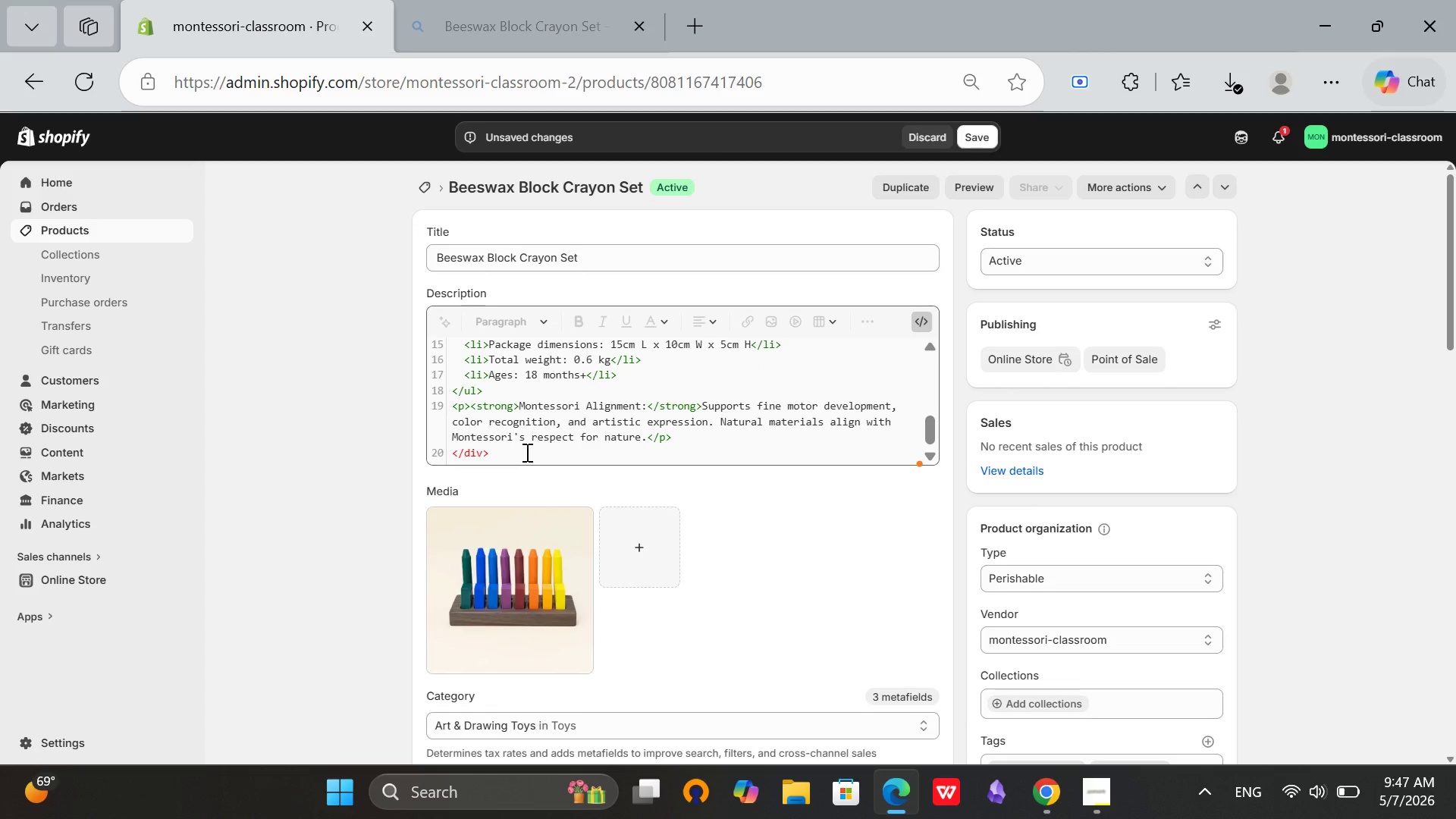 
left_click([526, 452])
 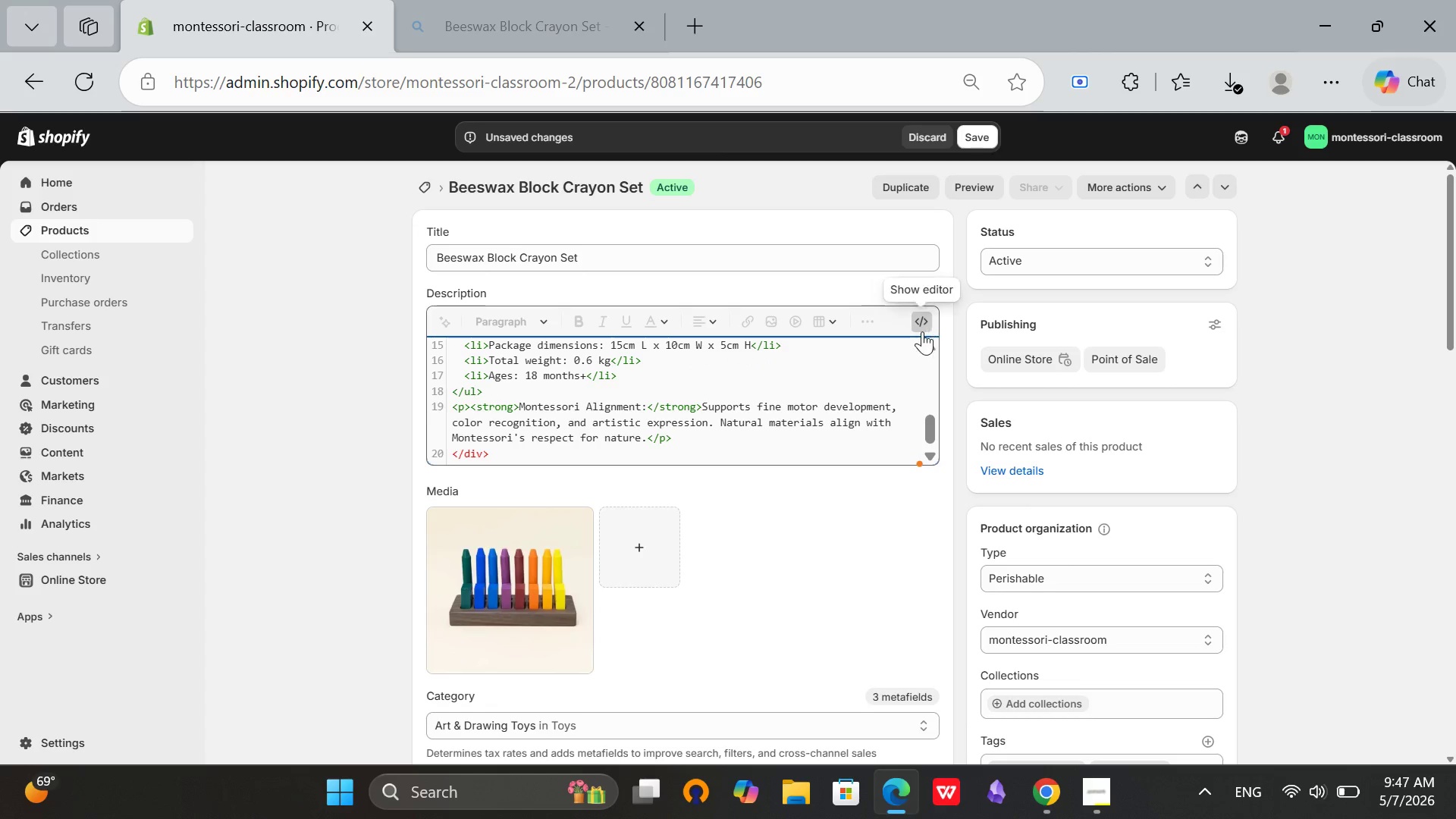 
left_click([916, 332])
 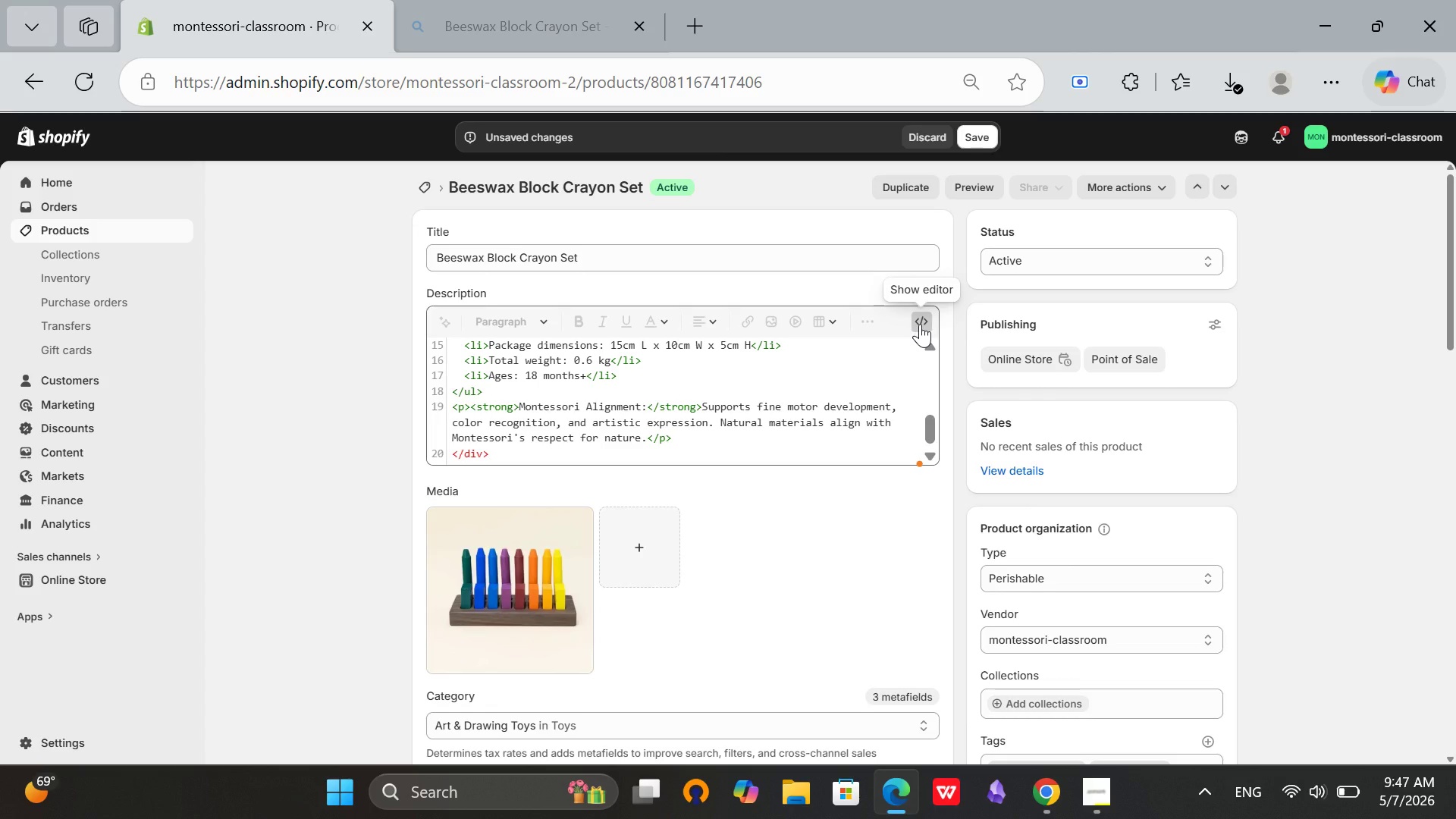 
left_click([920, 324])
 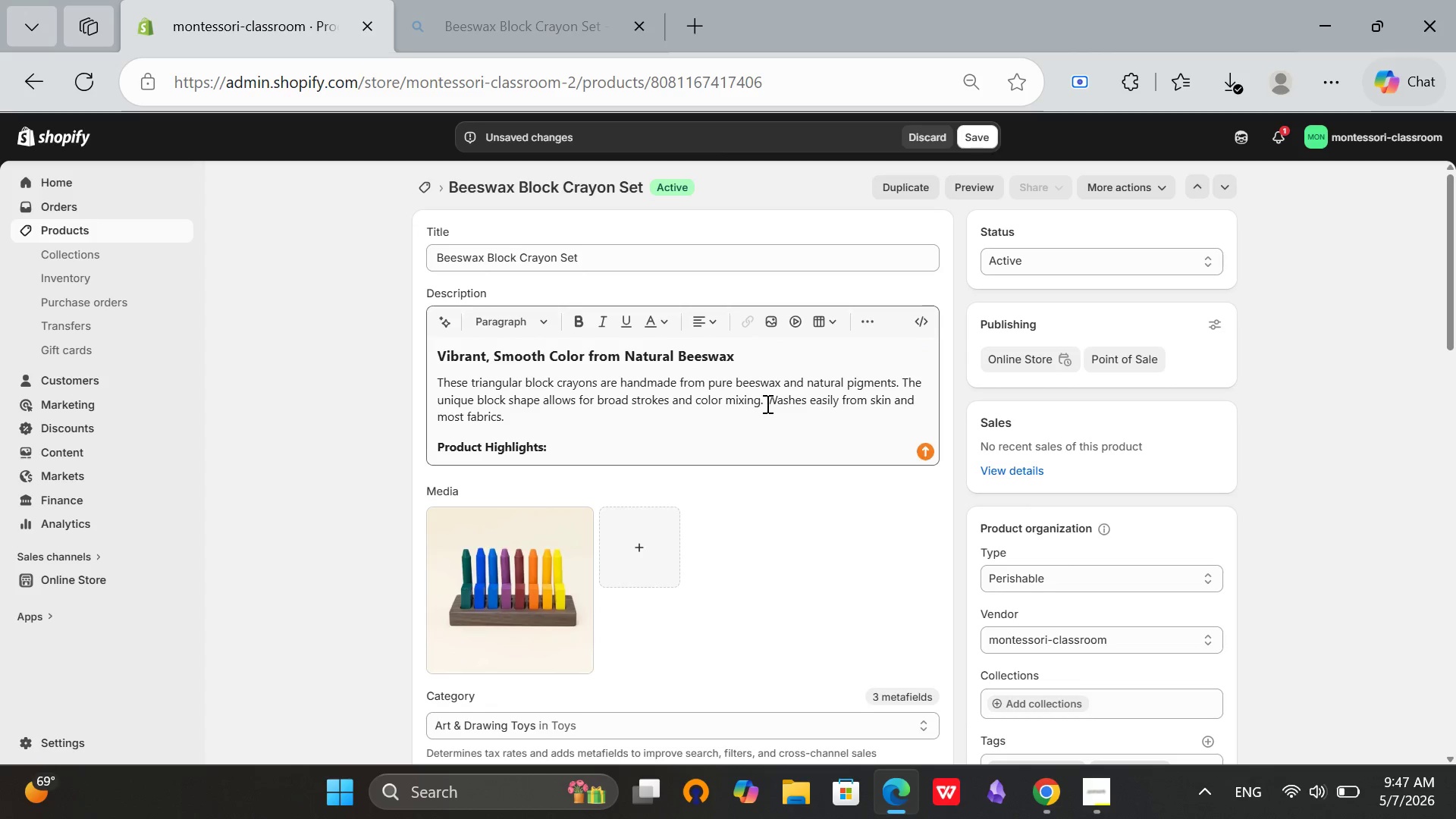 
left_click([766, 403])
 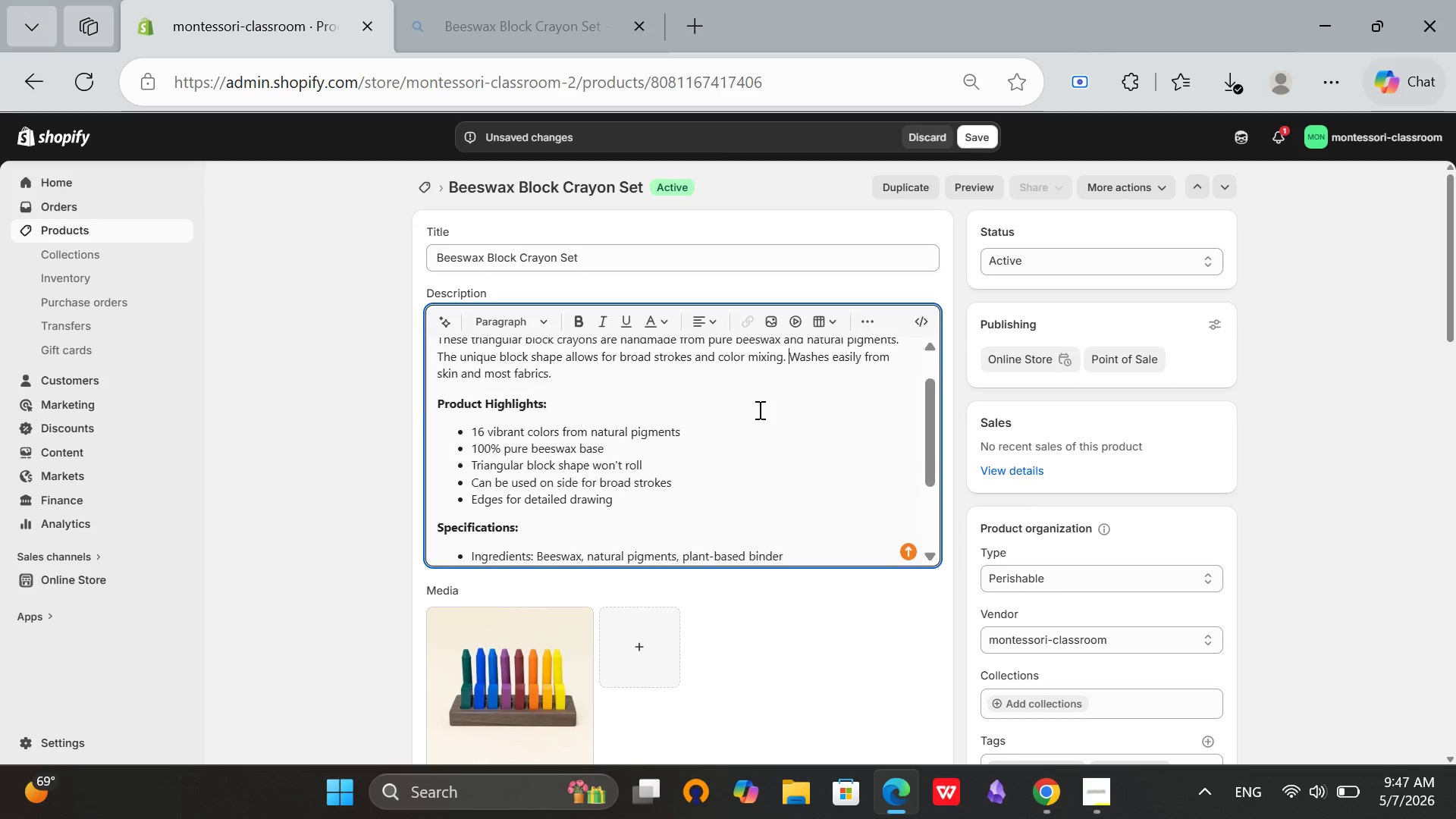 
scroll: coordinate [758, 410], scroll_direction: down, amount: 4.0
 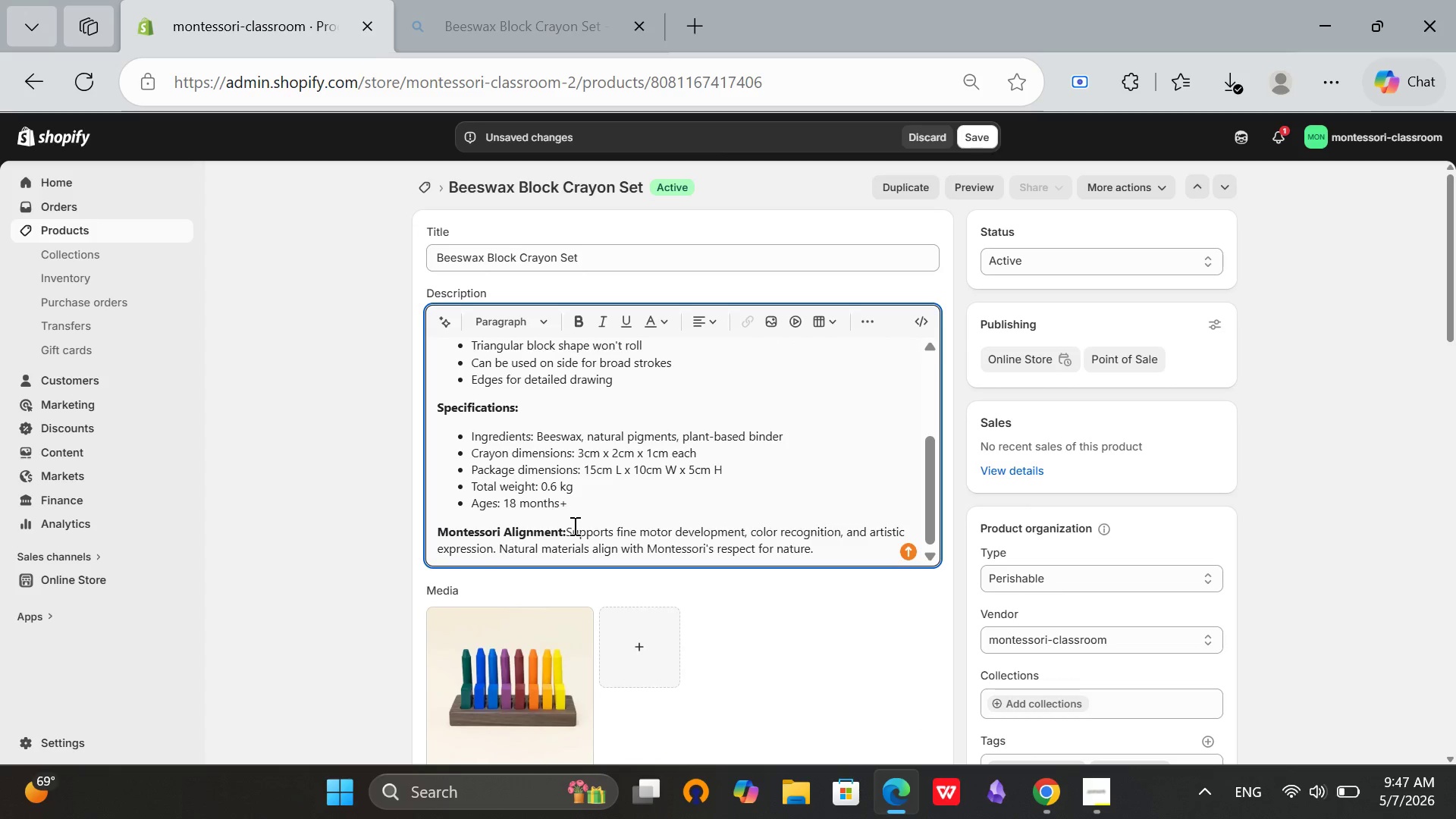 
left_click([567, 527])
 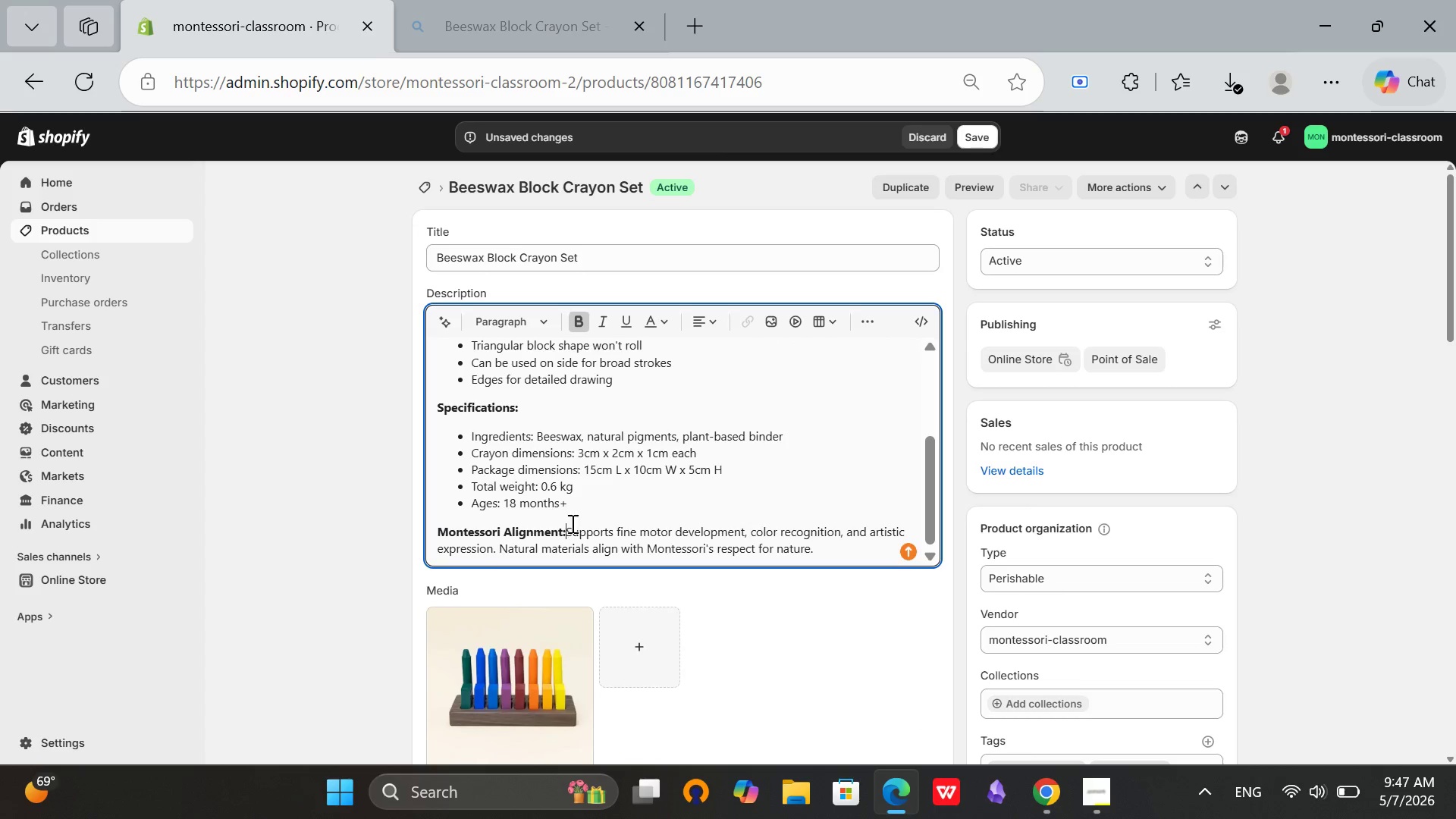 
key(Space)
 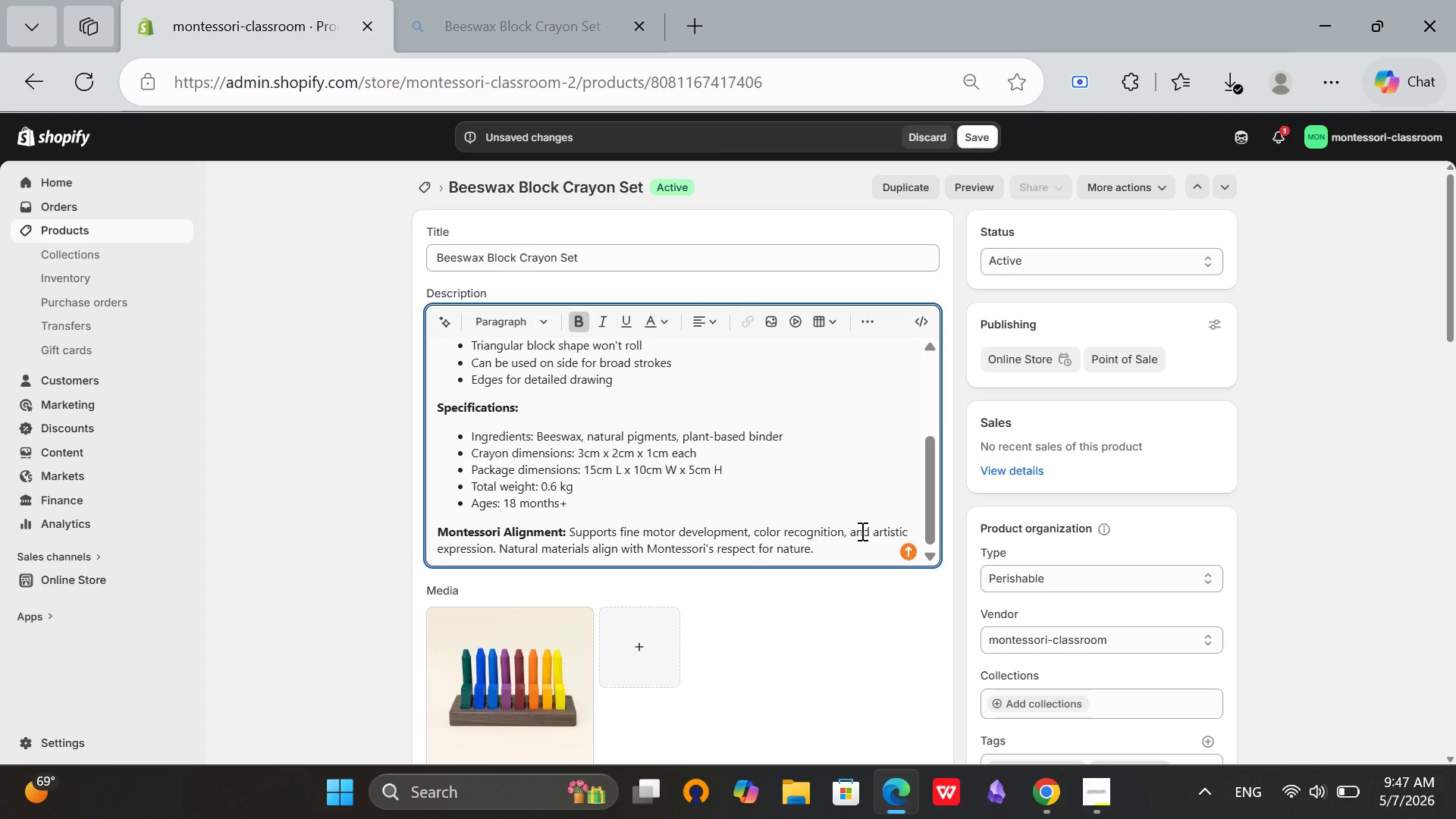 
scroll: coordinate [861, 531], scroll_direction: down, amount: 2.0
 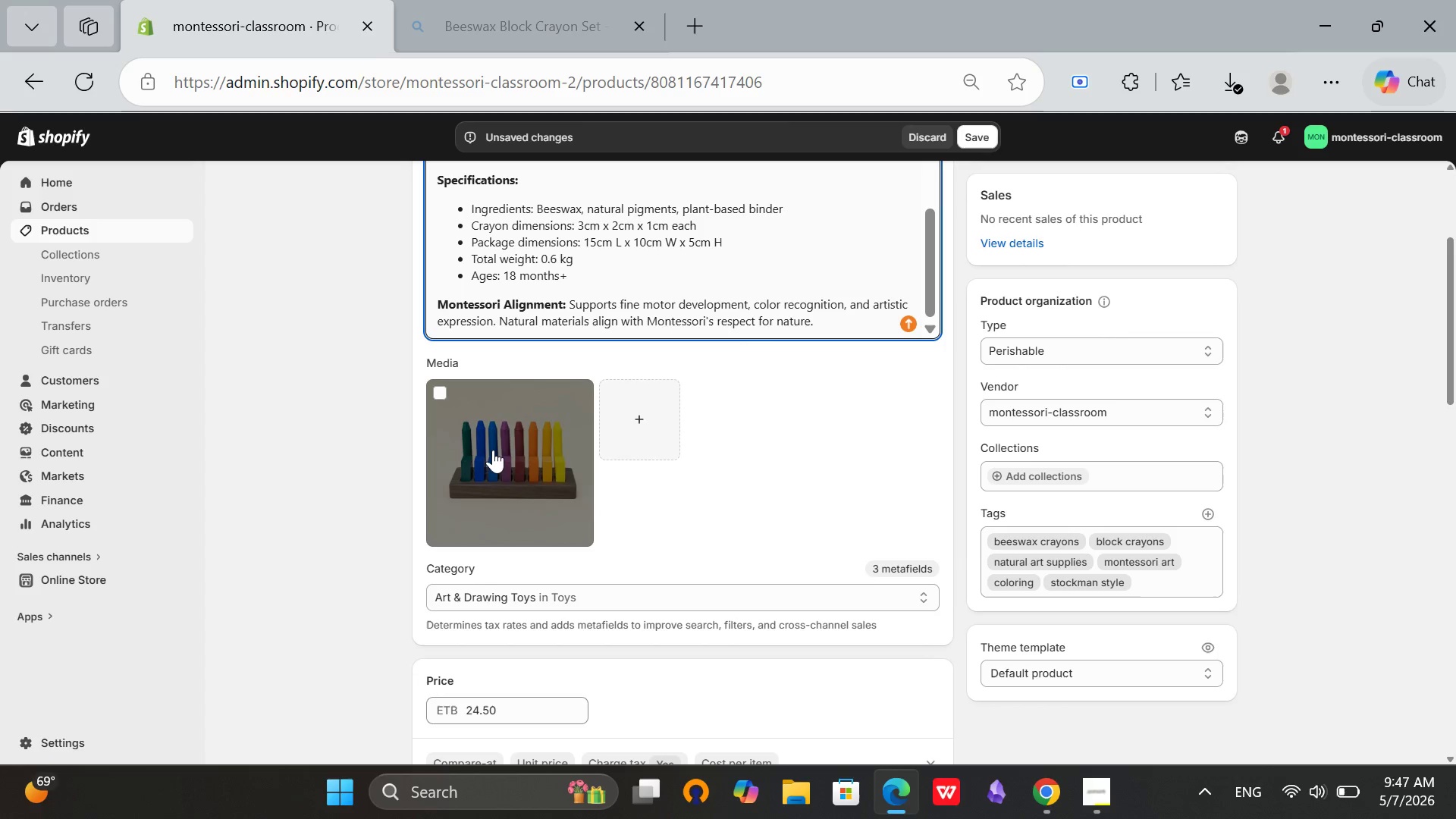 
left_click([493, 450])
 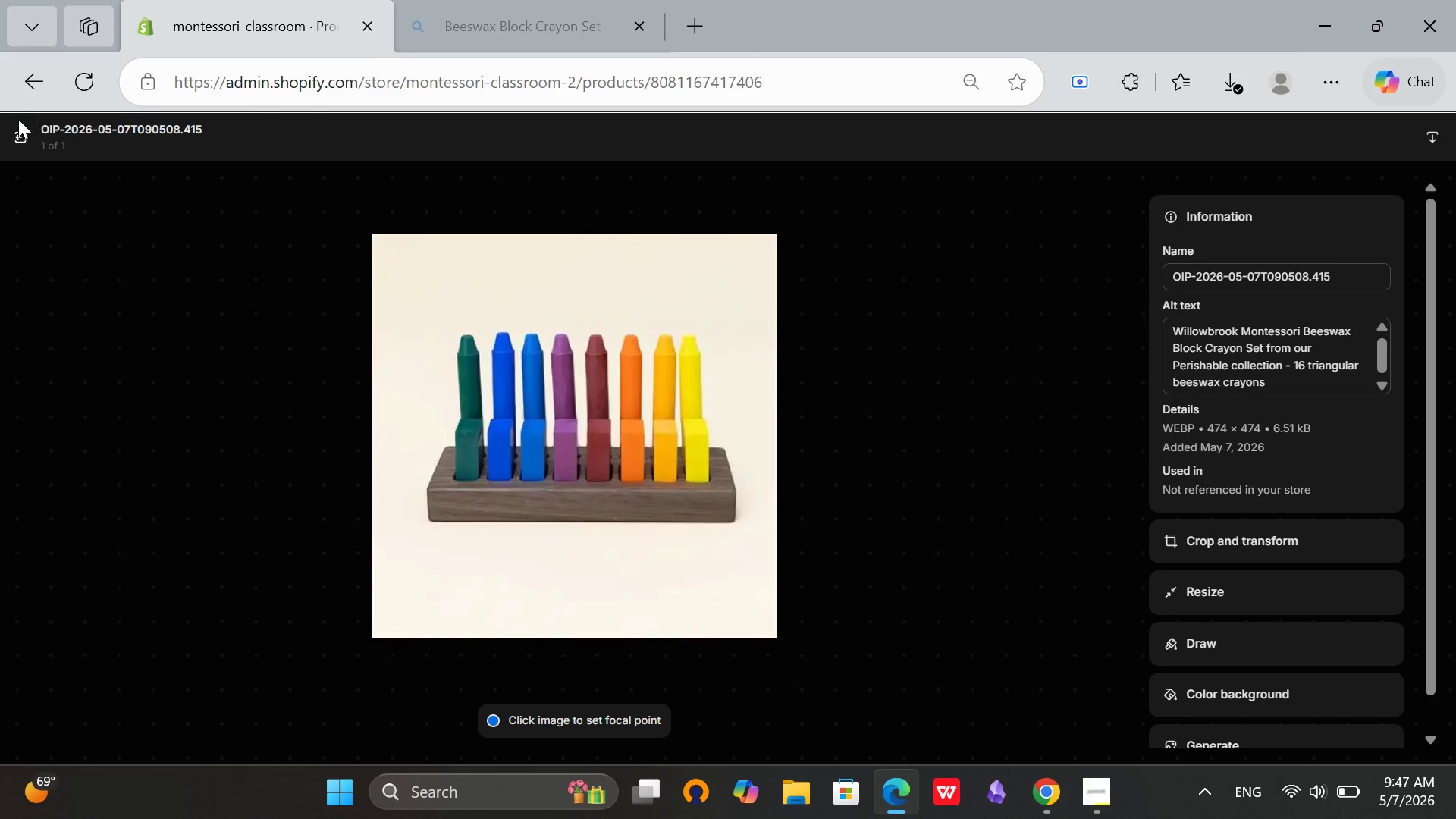 
left_click([47, 124])
 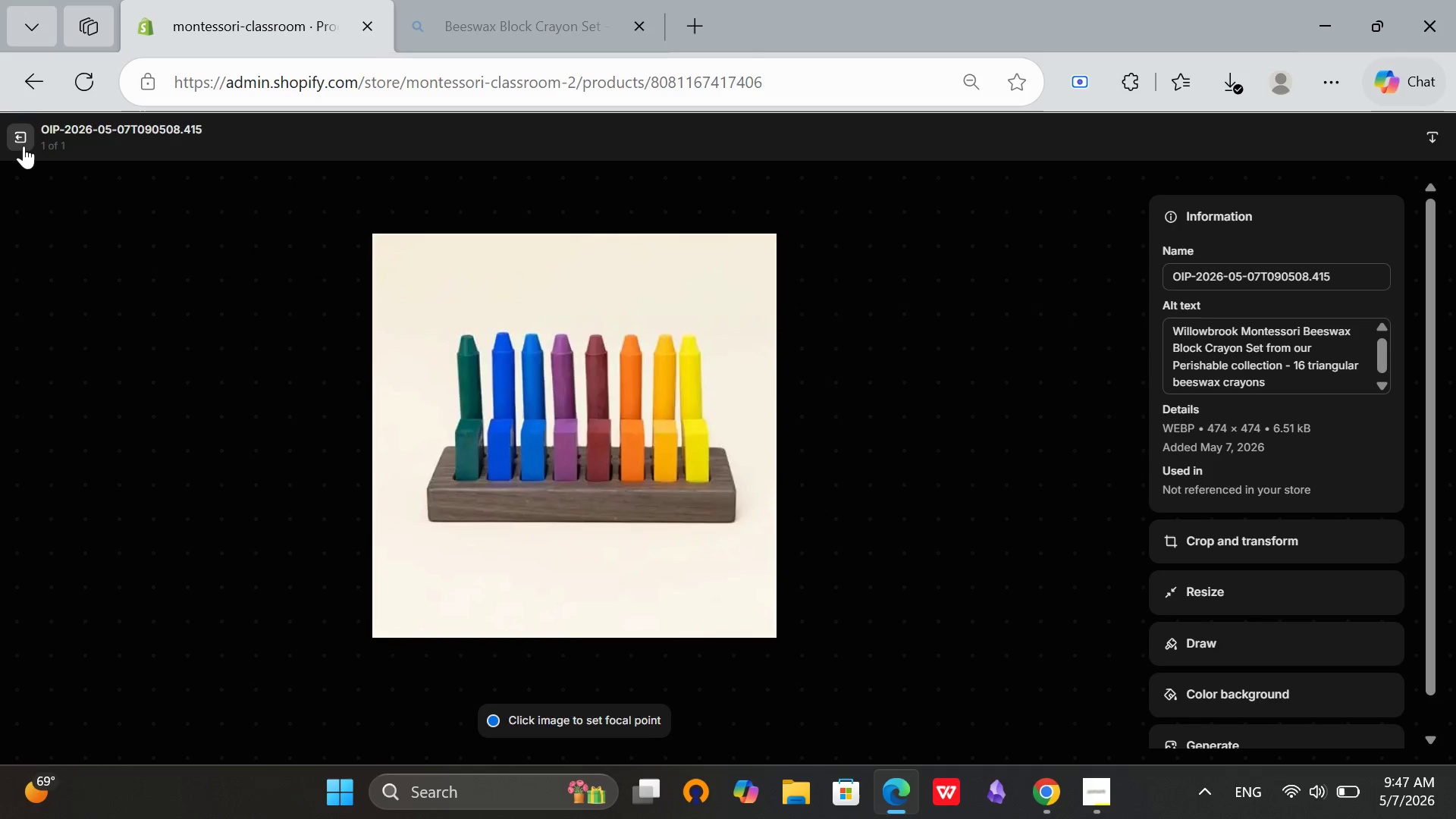 
left_click([26, 144])
 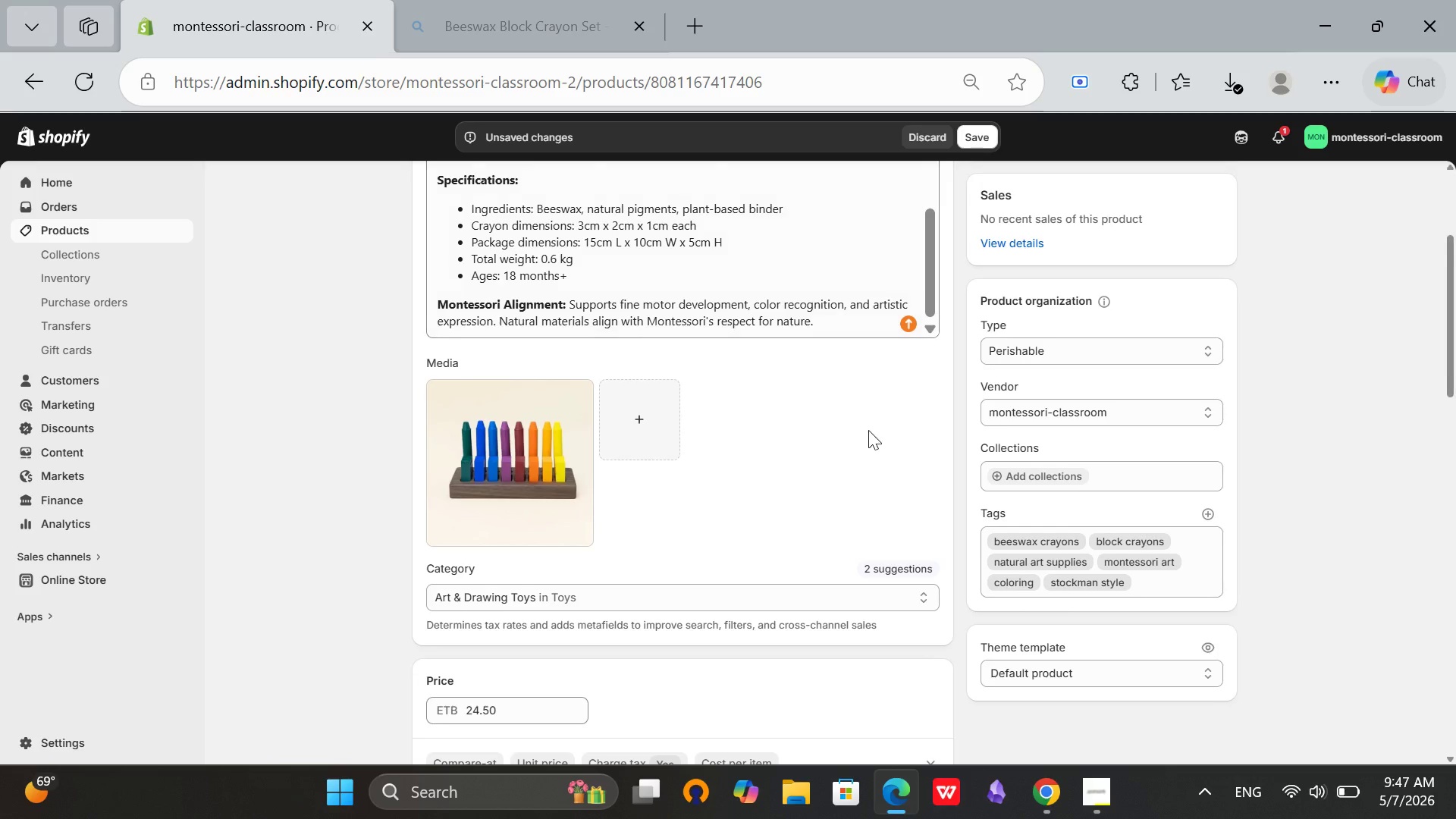 
scroll: coordinate [1001, 443], scroll_direction: down, amount: 9.0
 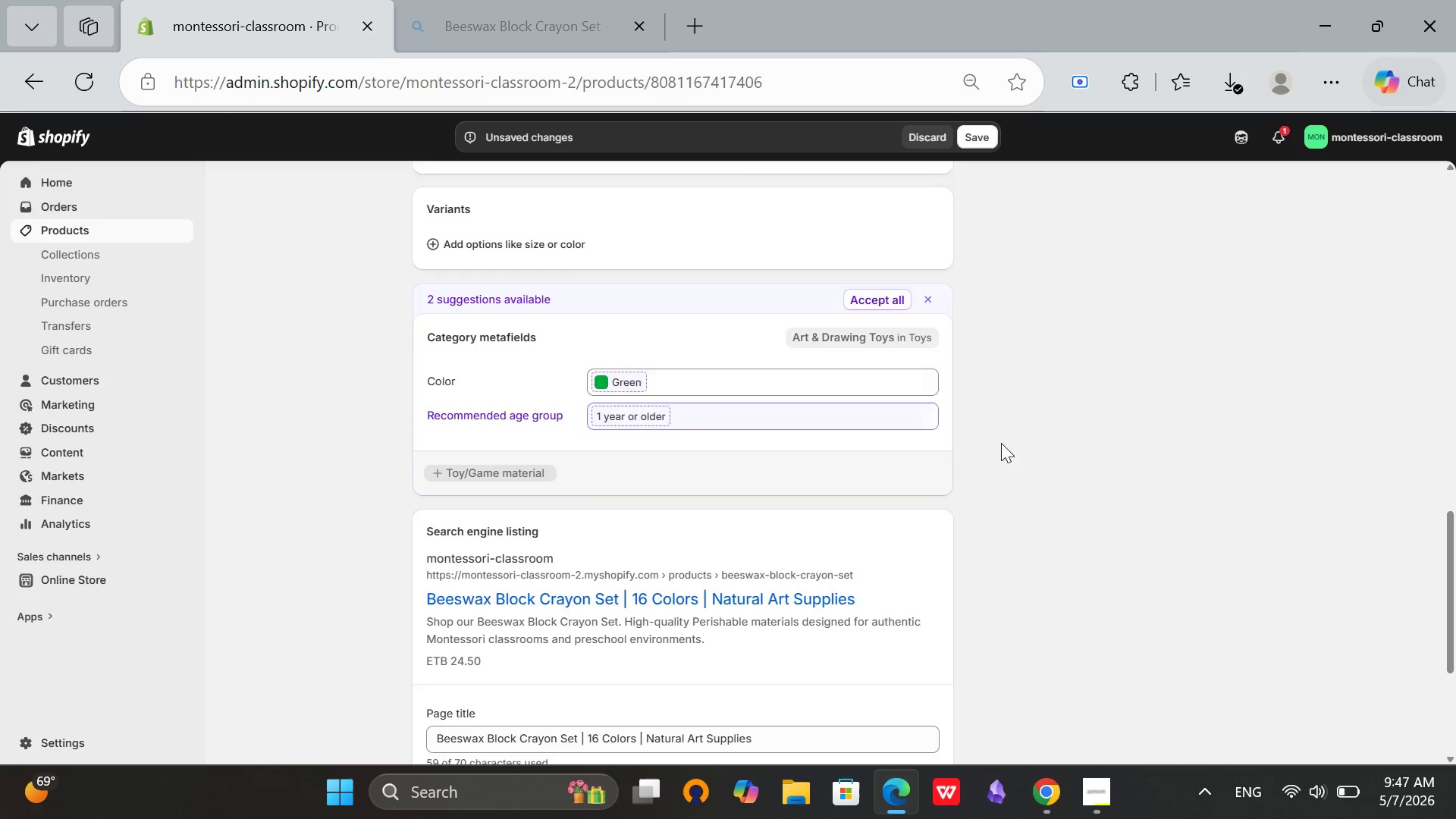 
scroll: coordinate [1001, 443], scroll_direction: up, amount: 3.0
 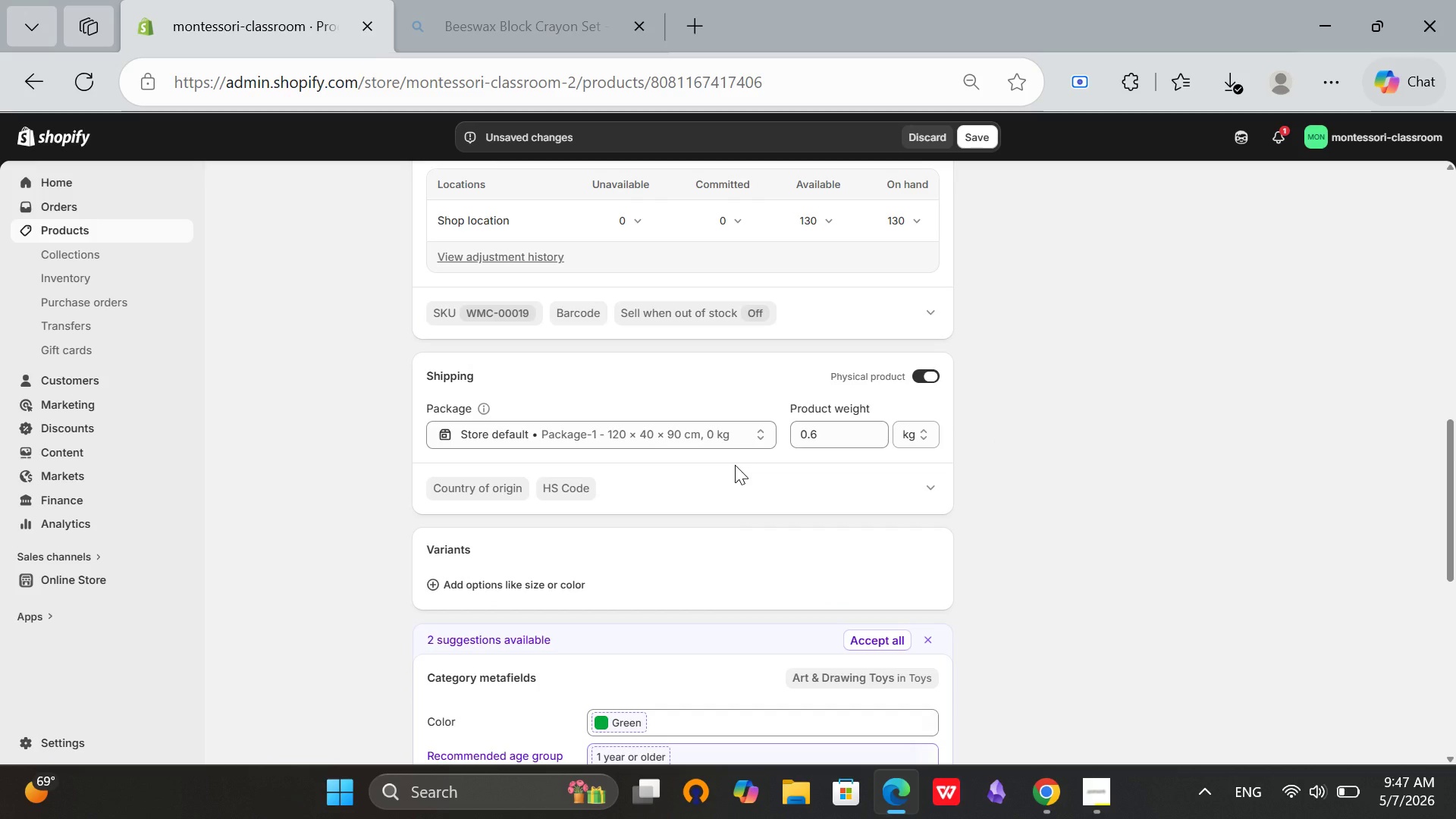 
left_click([680, 432])
 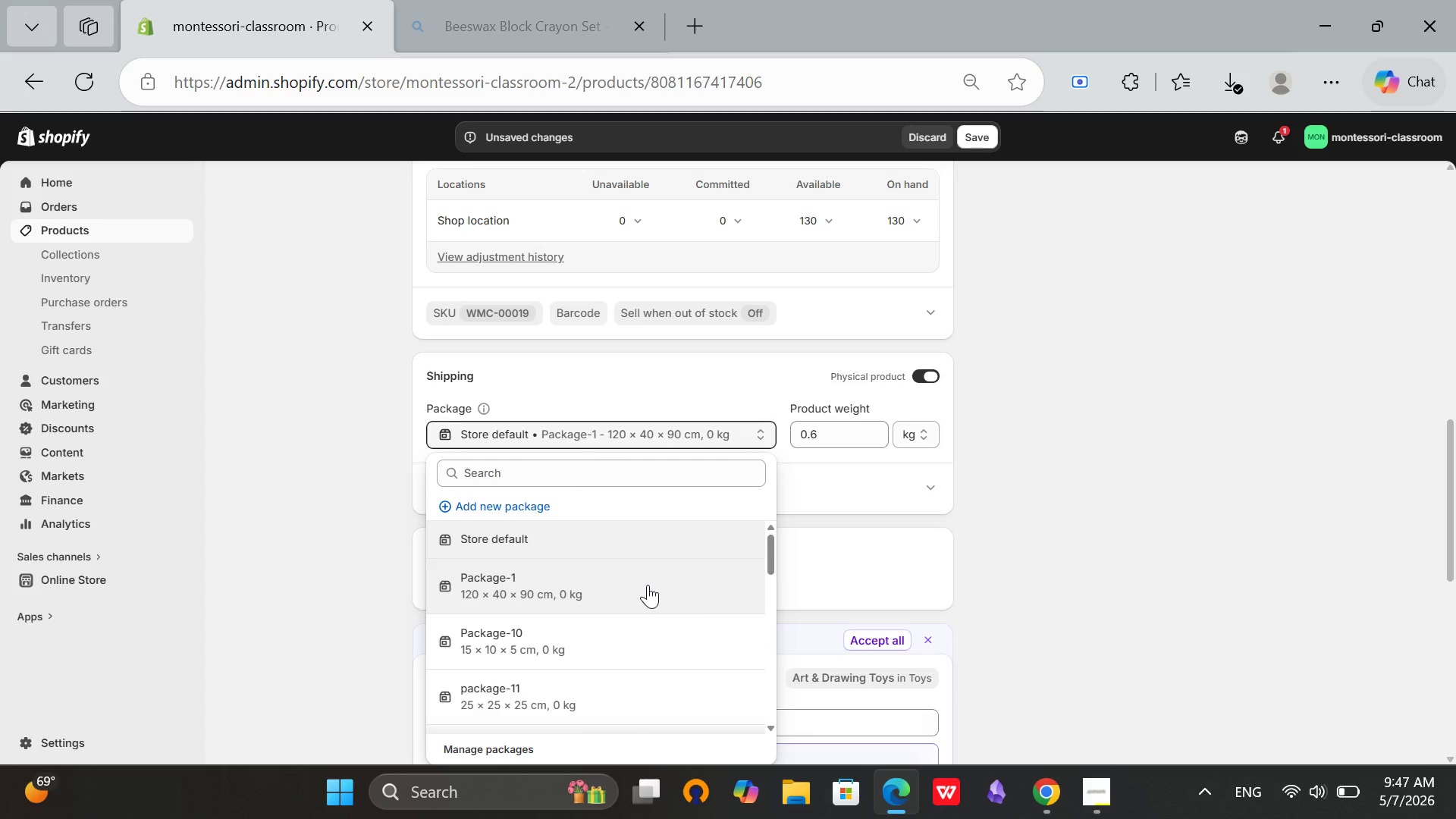 
scroll: coordinate [647, 599], scroll_direction: none, amount: 0.0
 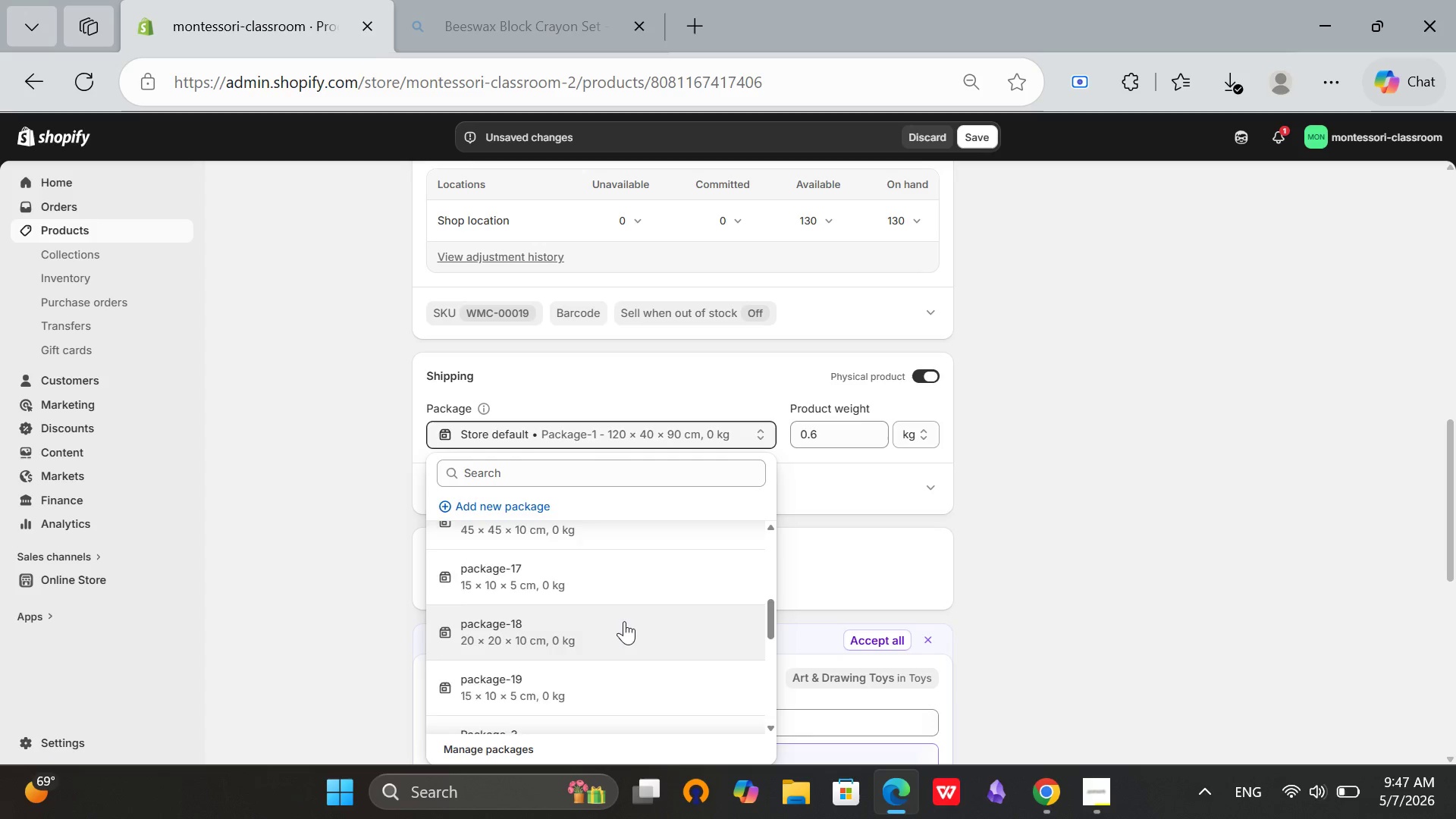 
scroll: coordinate [624, 621], scroll_direction: down, amount: 1.0
 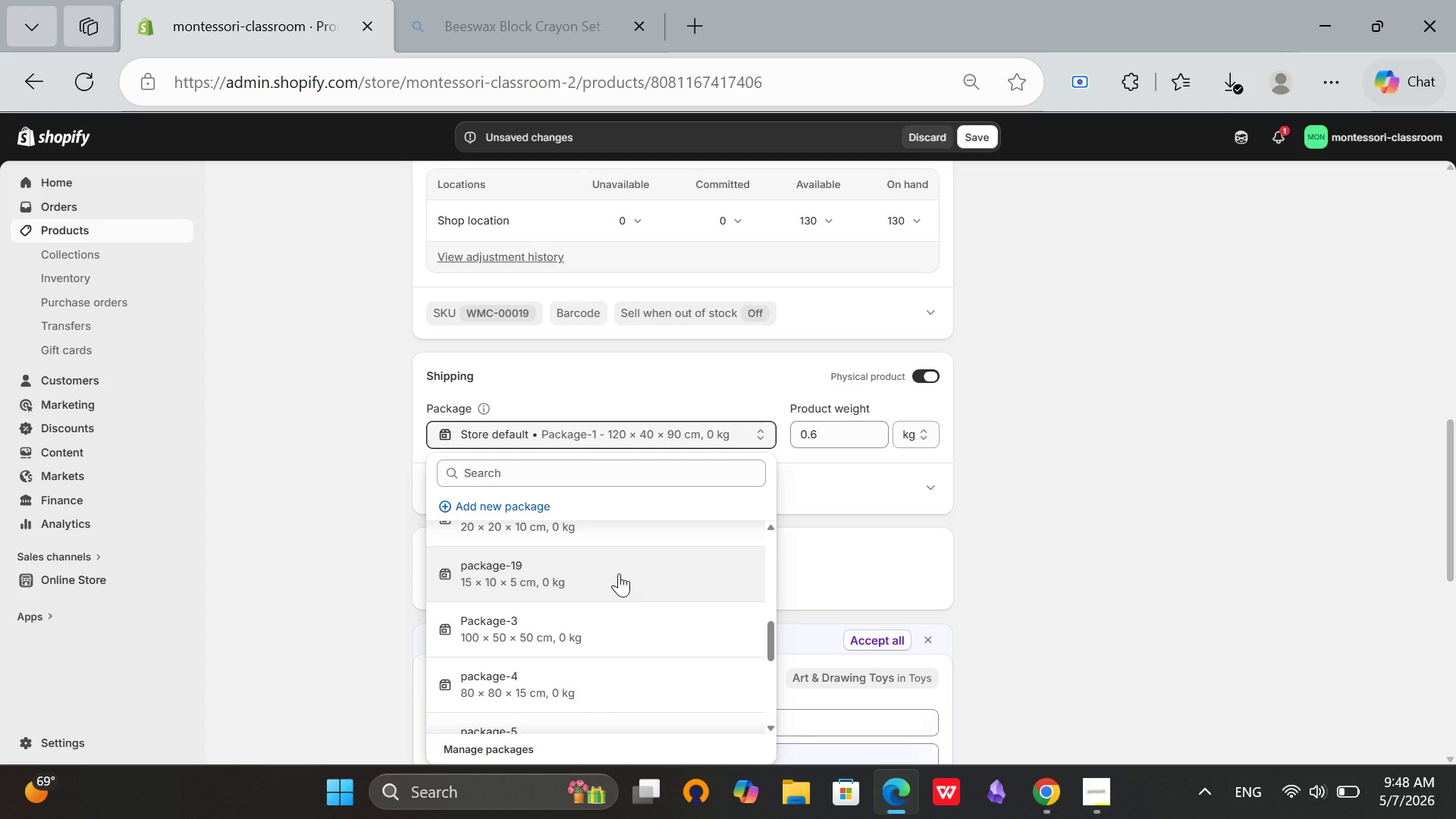 
left_click([610, 579])
 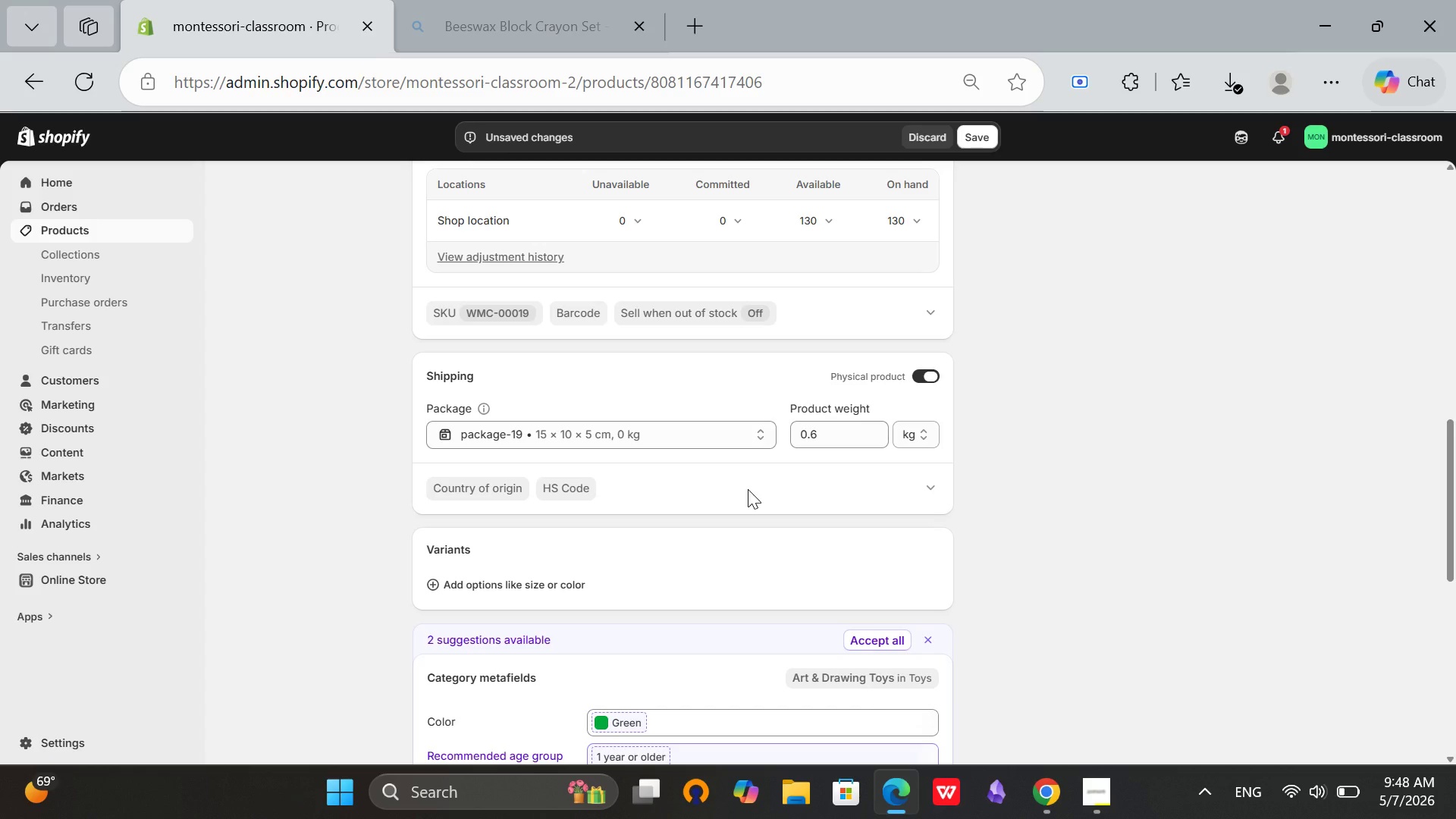 
wait(7.5)
 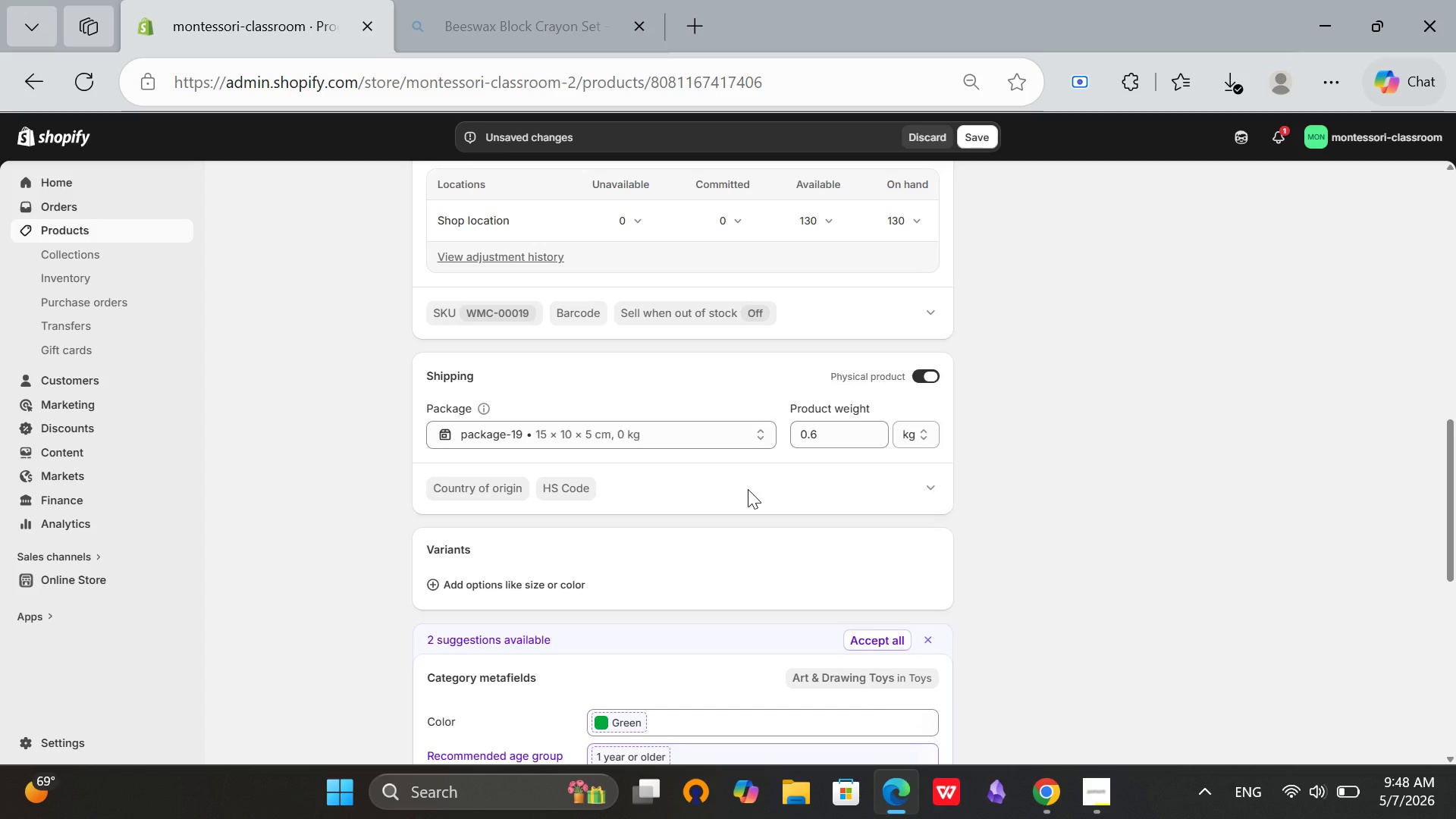 
scroll: coordinate [769, 475], scroll_direction: up, amount: 2.0
 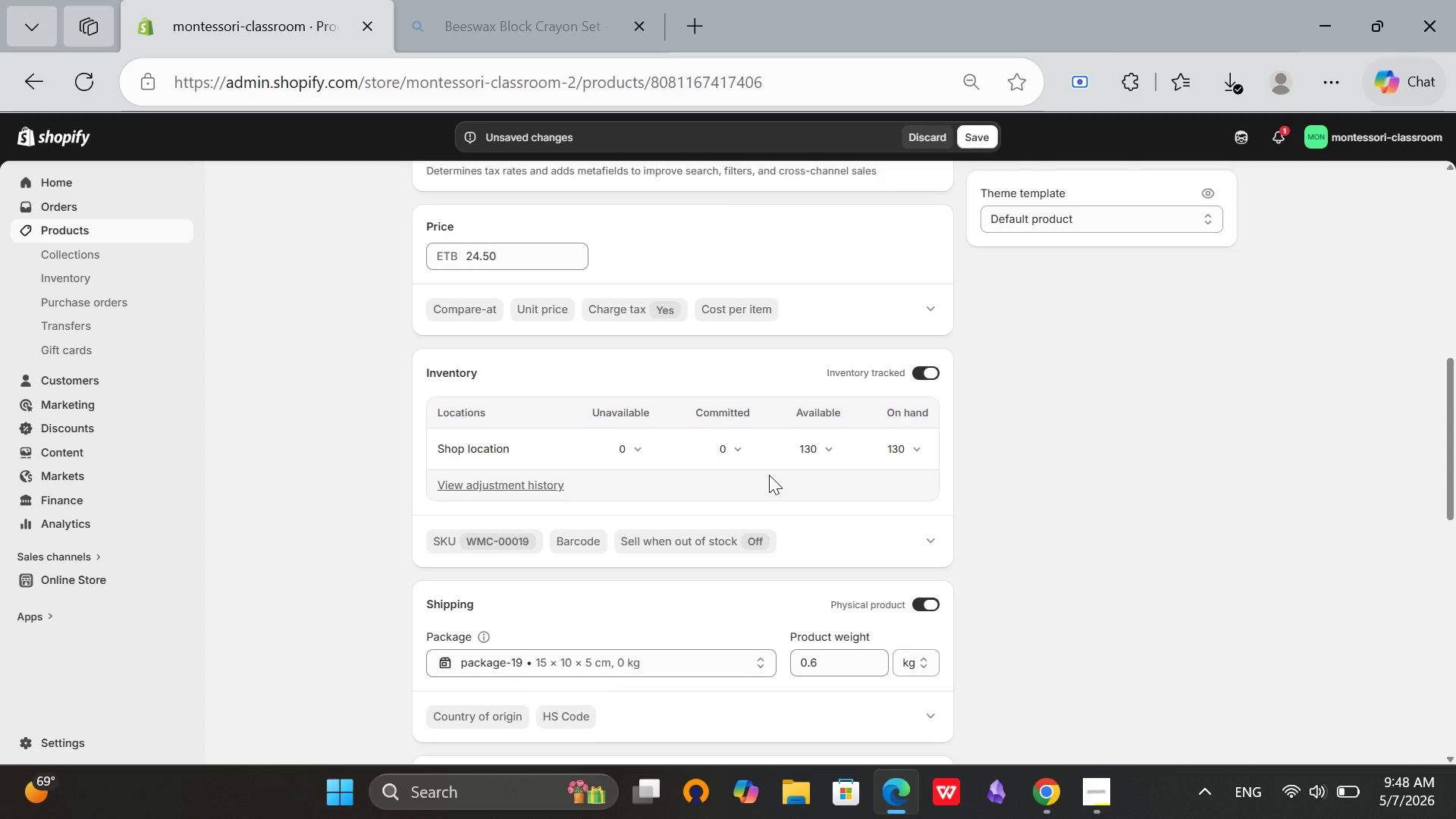 
scroll: coordinate [769, 475], scroll_direction: down, amount: 2.0
 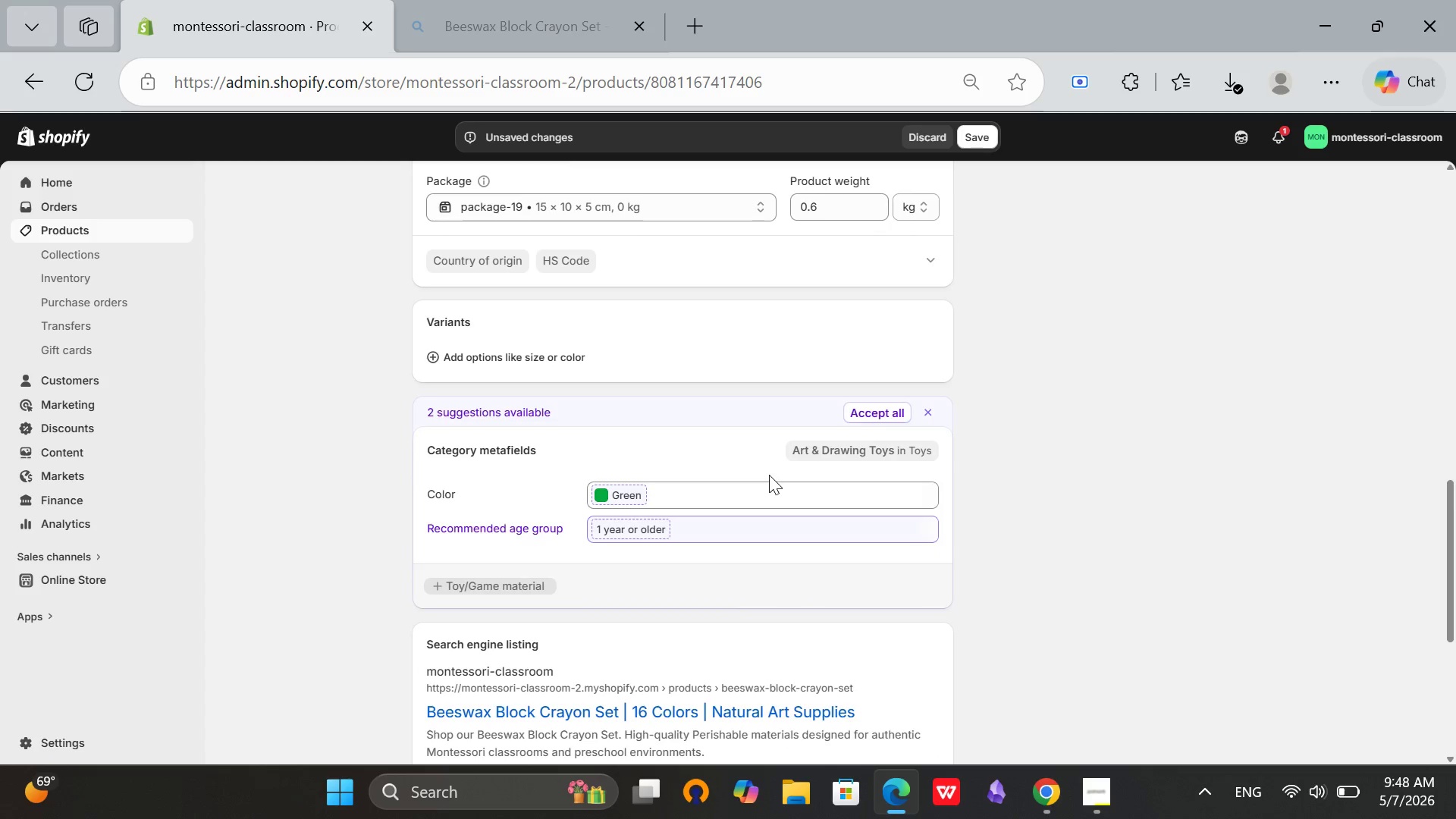 
scroll: coordinate [769, 475], scroll_direction: up, amount: 12.0
 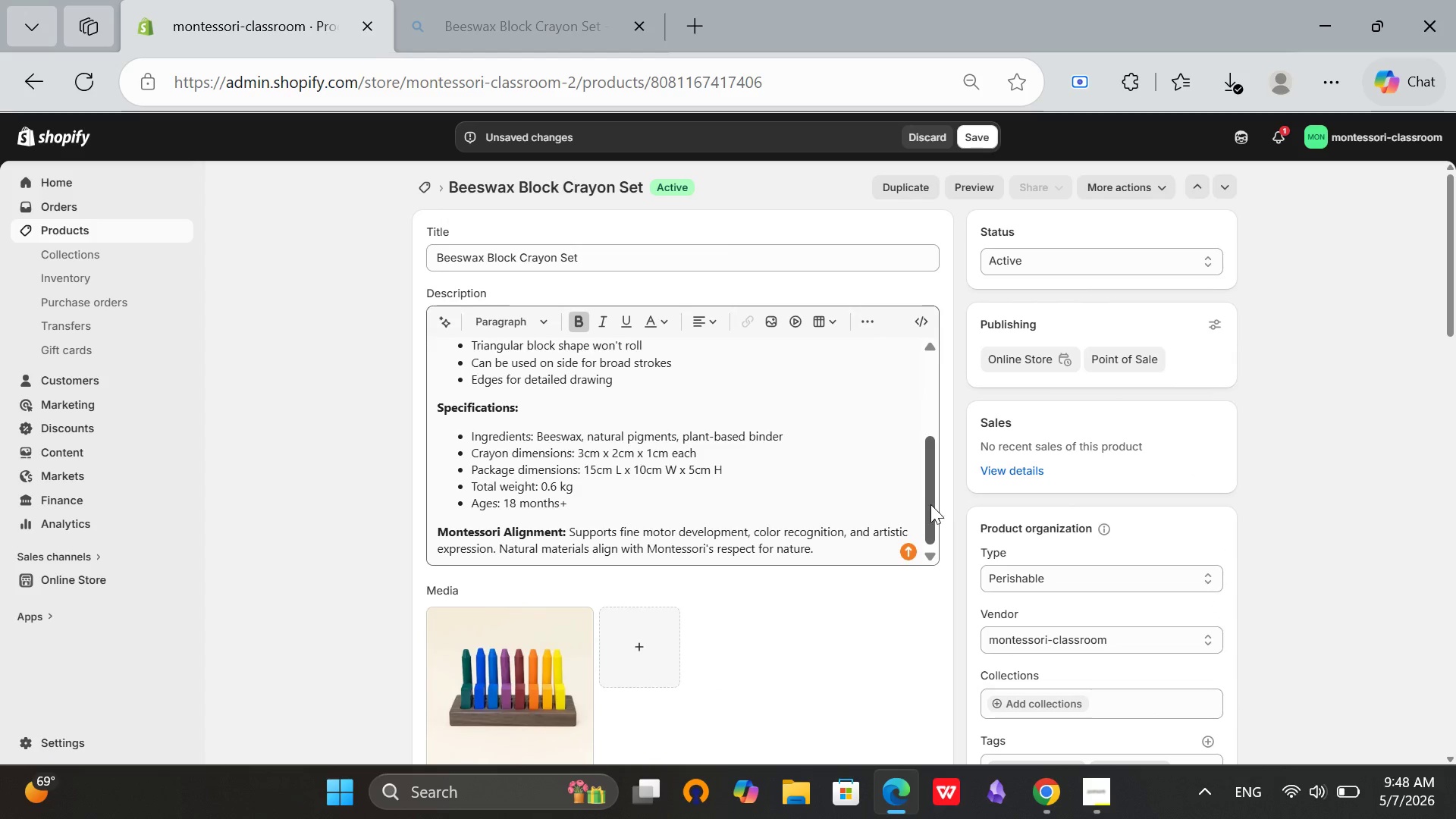 
left_click_drag(start_coordinate=[930, 504], to_coordinate=[934, 333])
 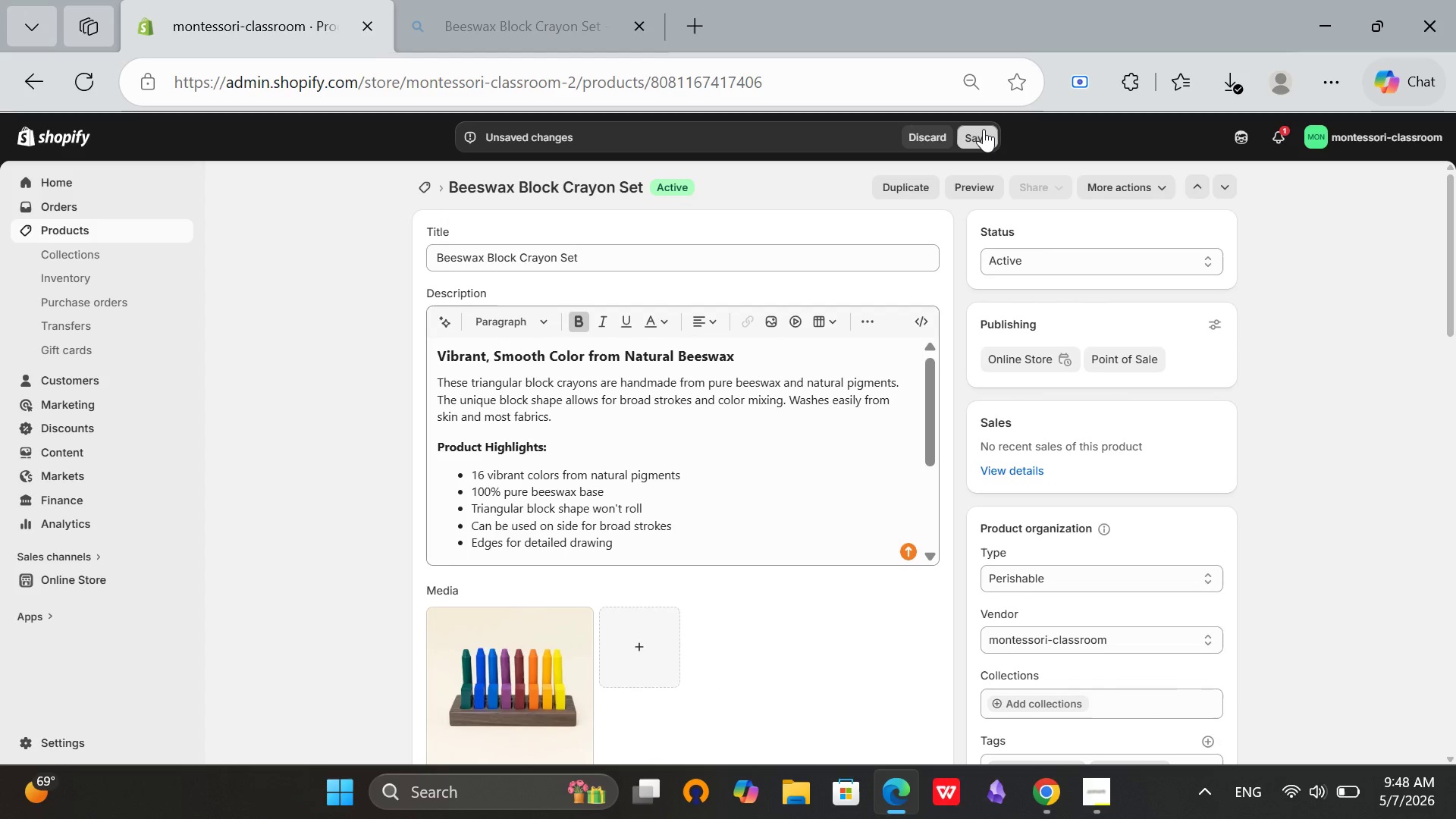 
double_click([984, 129])
 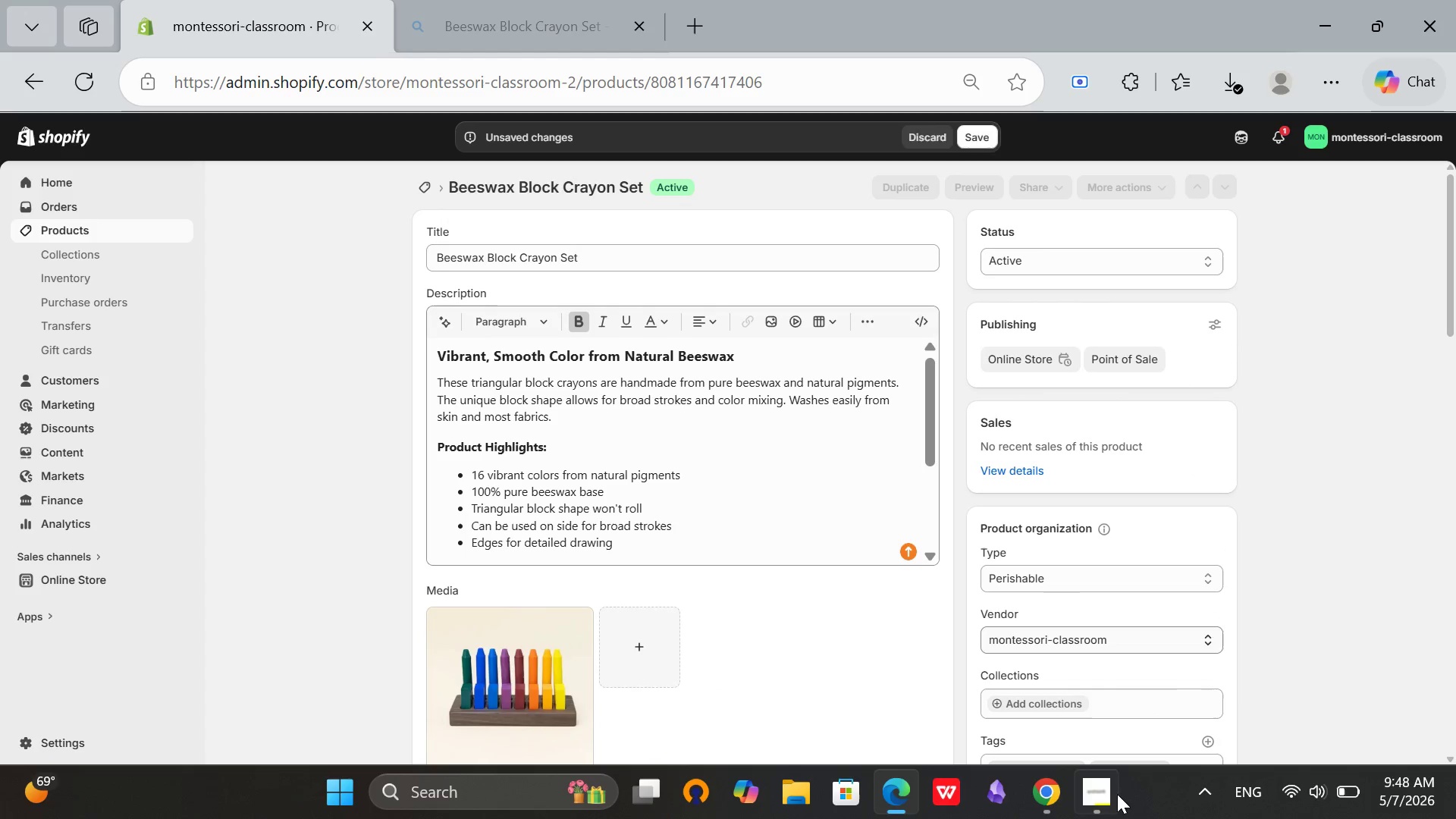 
left_click([1109, 795])